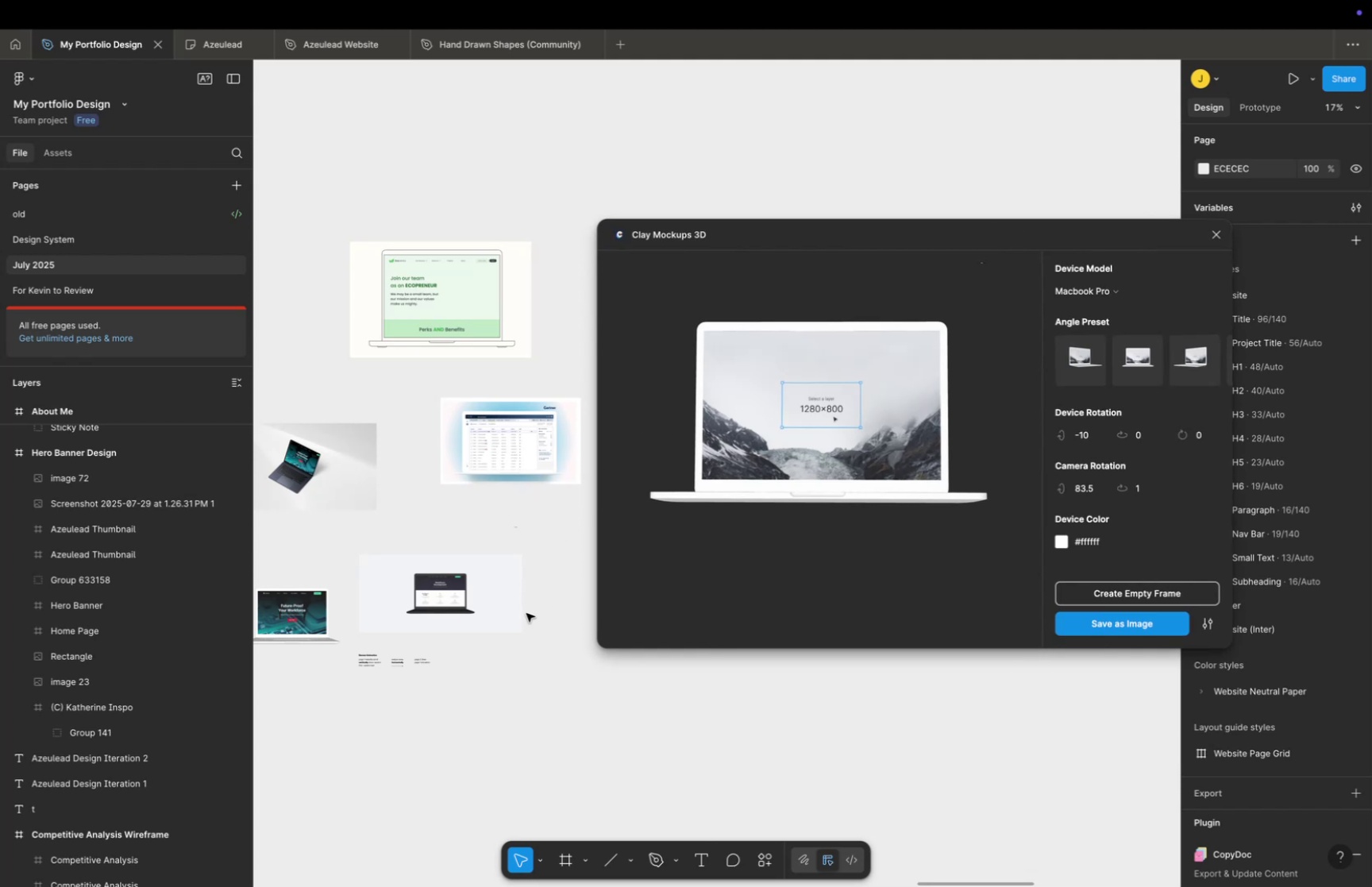 
left_click_drag(start_coordinate=[513, 499], to_coordinate=[592, 503])
 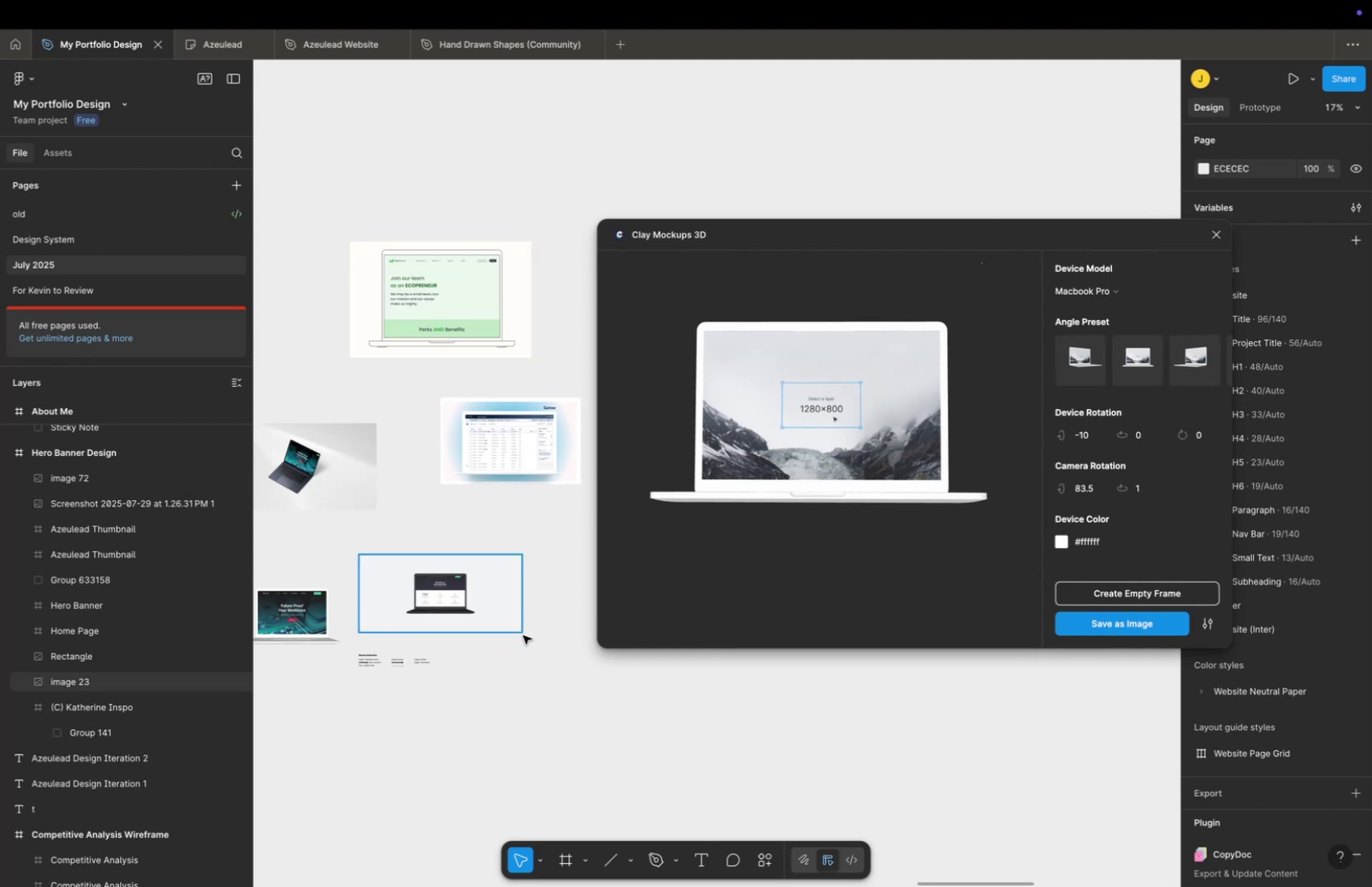 
hold_key(key=Space, duration=1.14)
 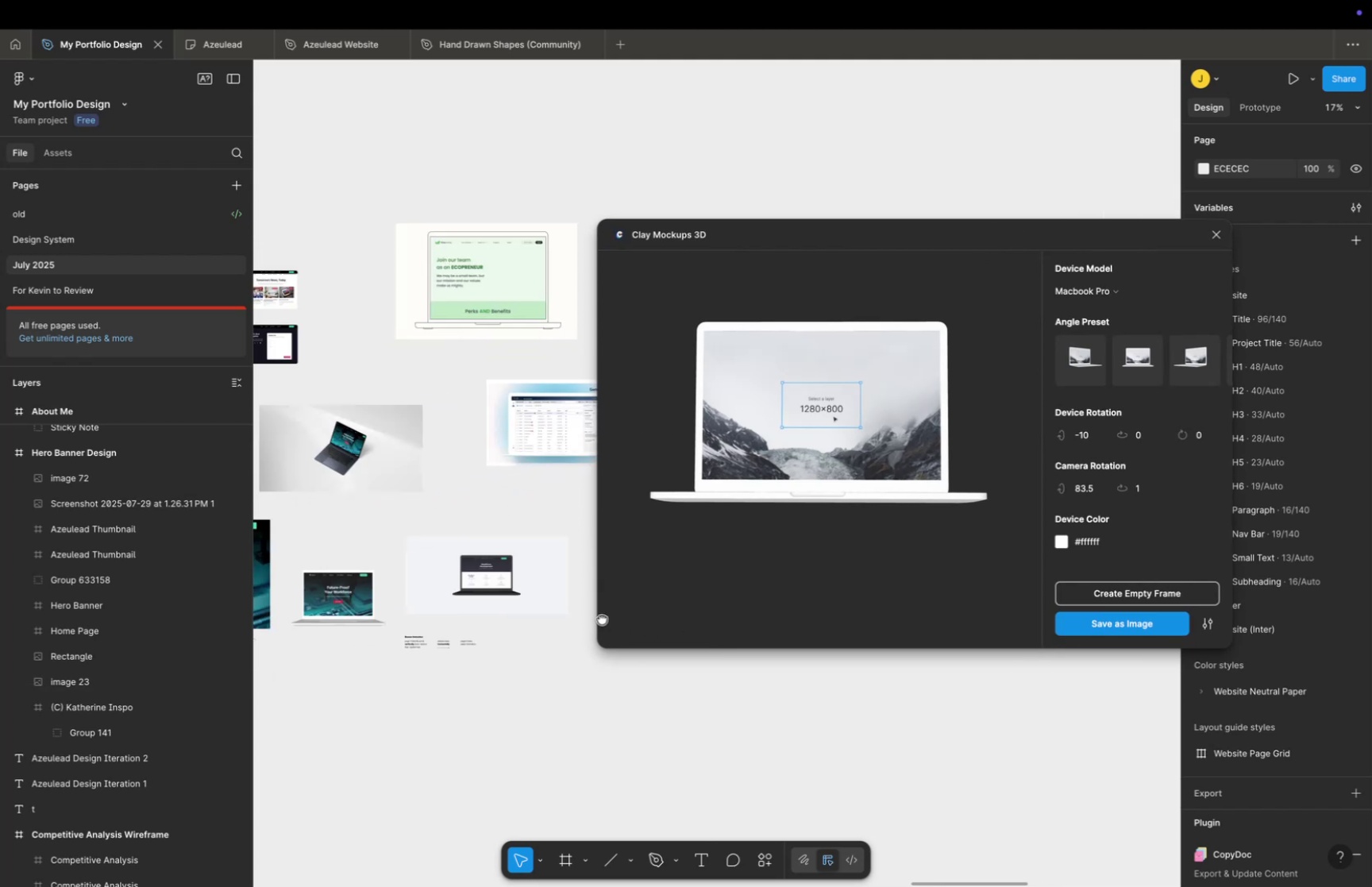 
left_click_drag(start_coordinate=[525, 637], to_coordinate=[708, 629])
 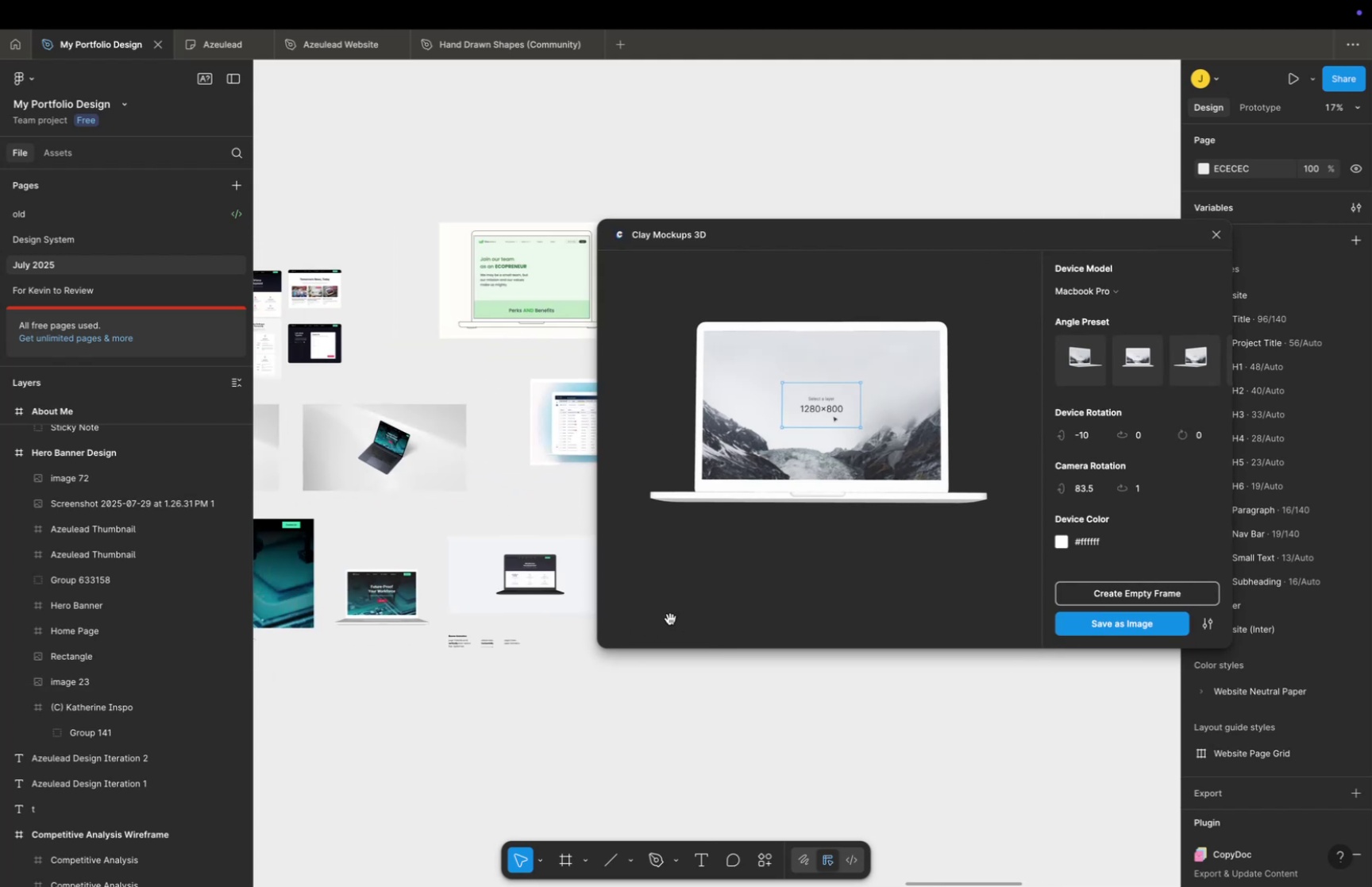 
left_click([672, 626])
 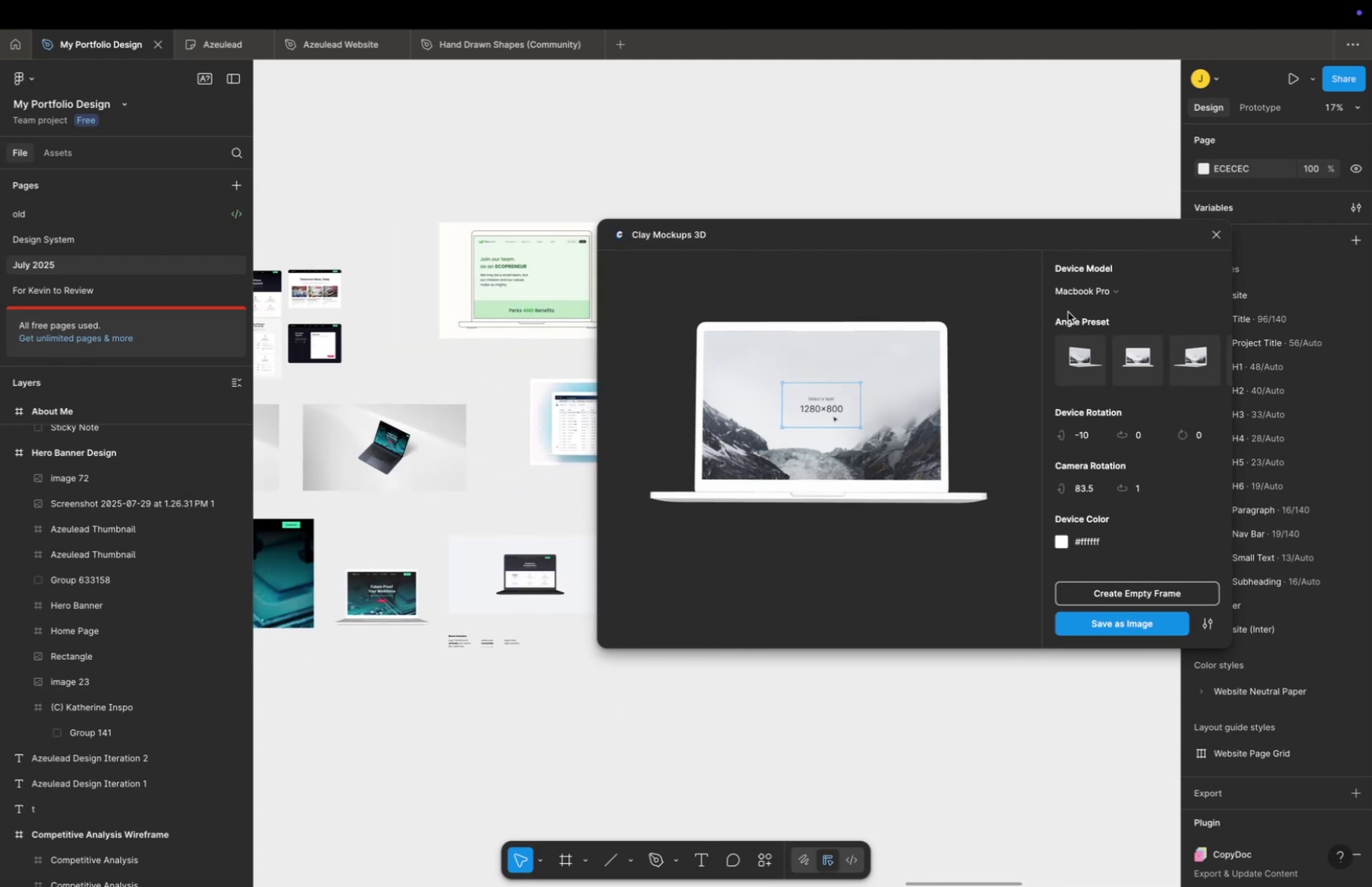 
left_click_drag(start_coordinate=[1069, 236], to_coordinate=[1030, 238])
 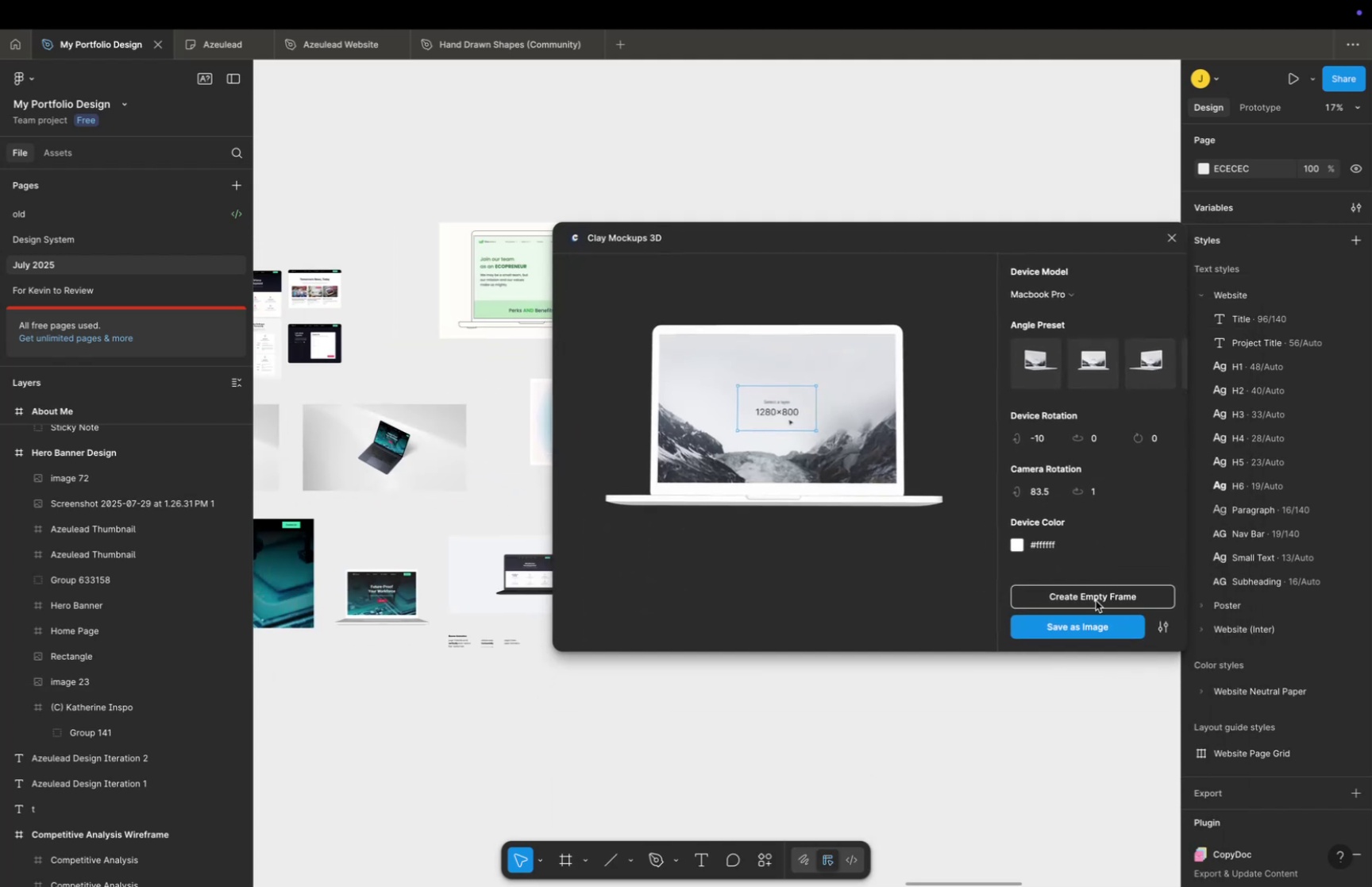 
left_click([1096, 600])
 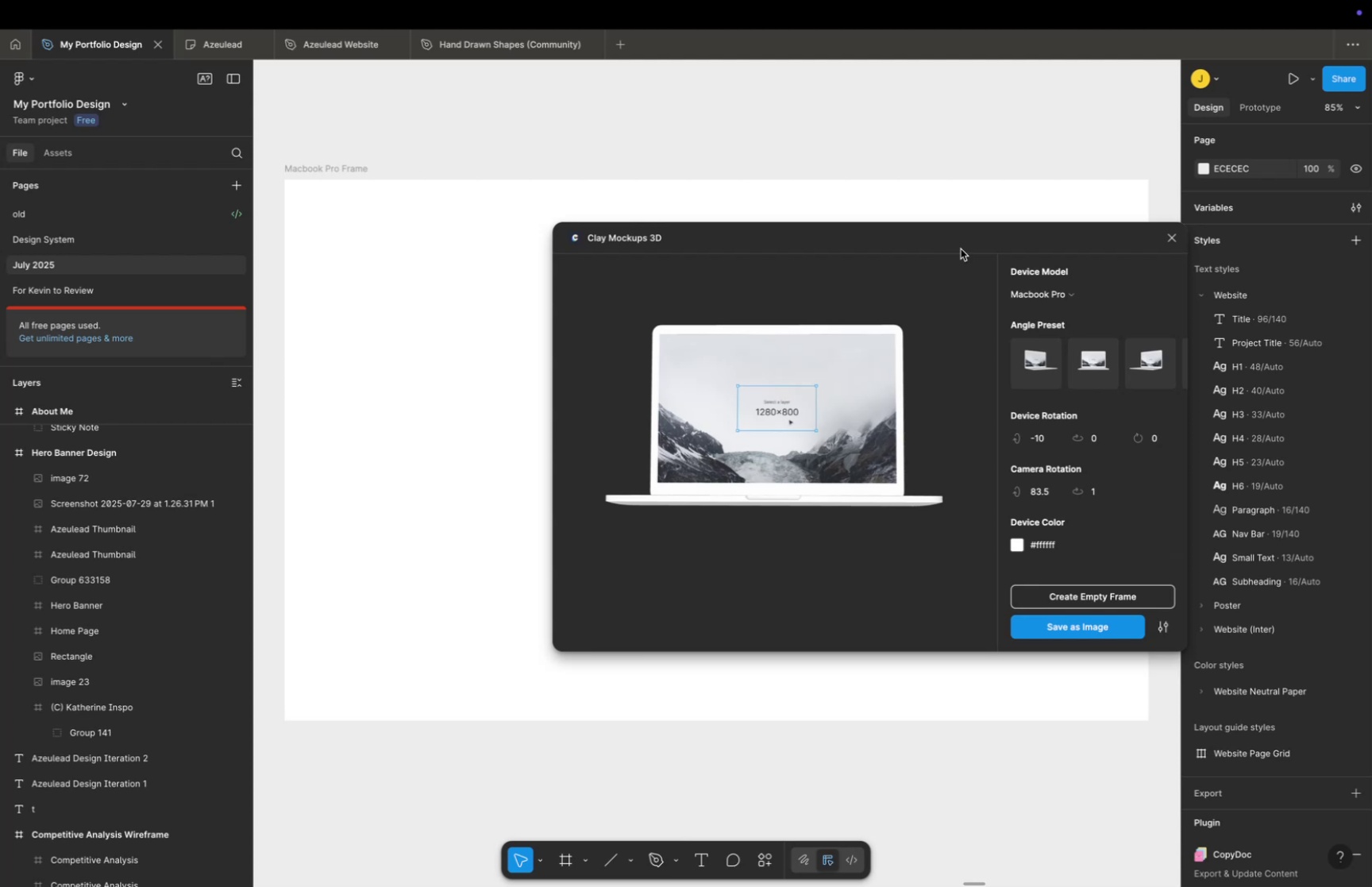 
left_click_drag(start_coordinate=[960, 245], to_coordinate=[878, 537])
 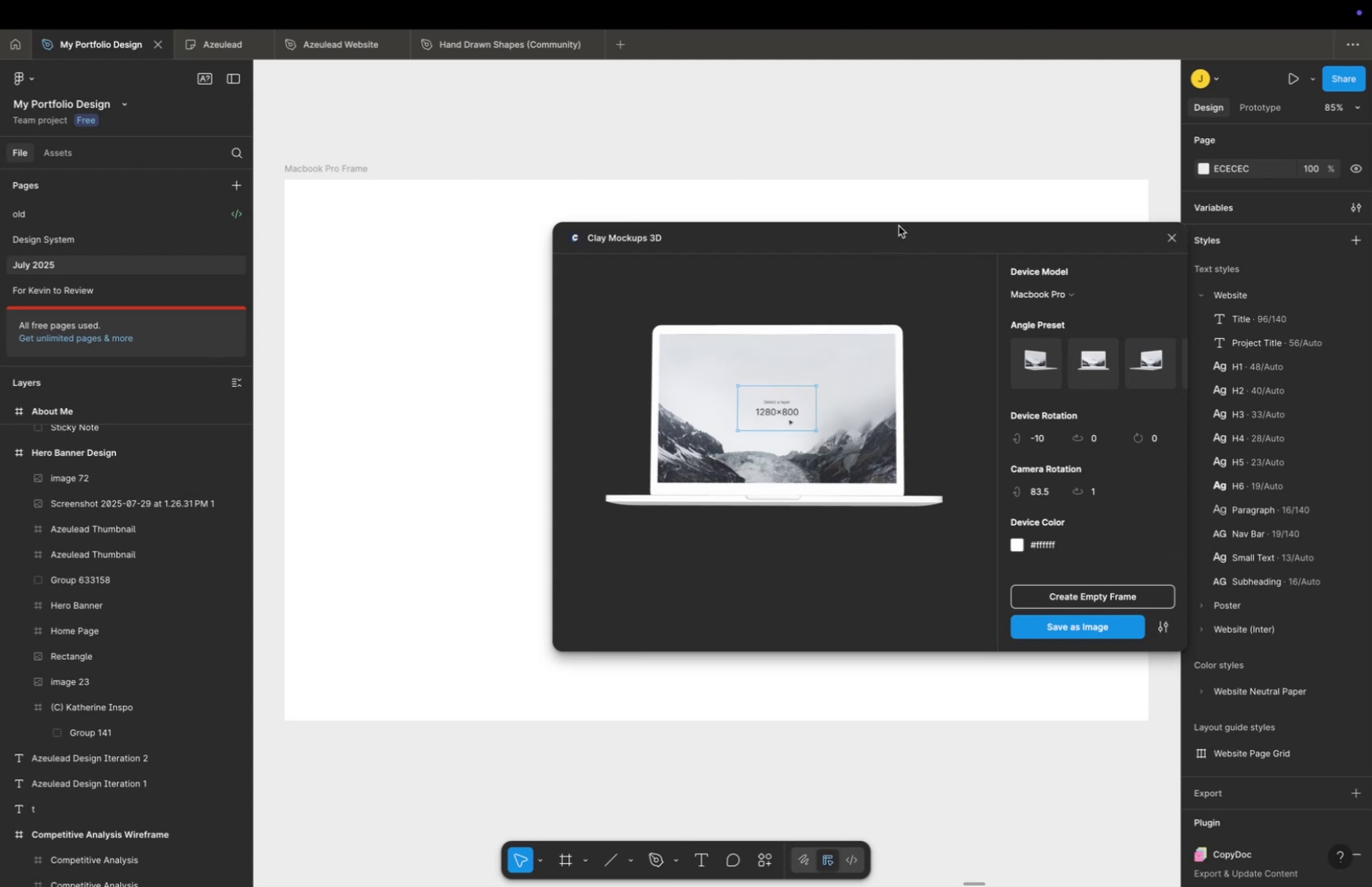 
left_click_drag(start_coordinate=[896, 235], to_coordinate=[777, 579])
 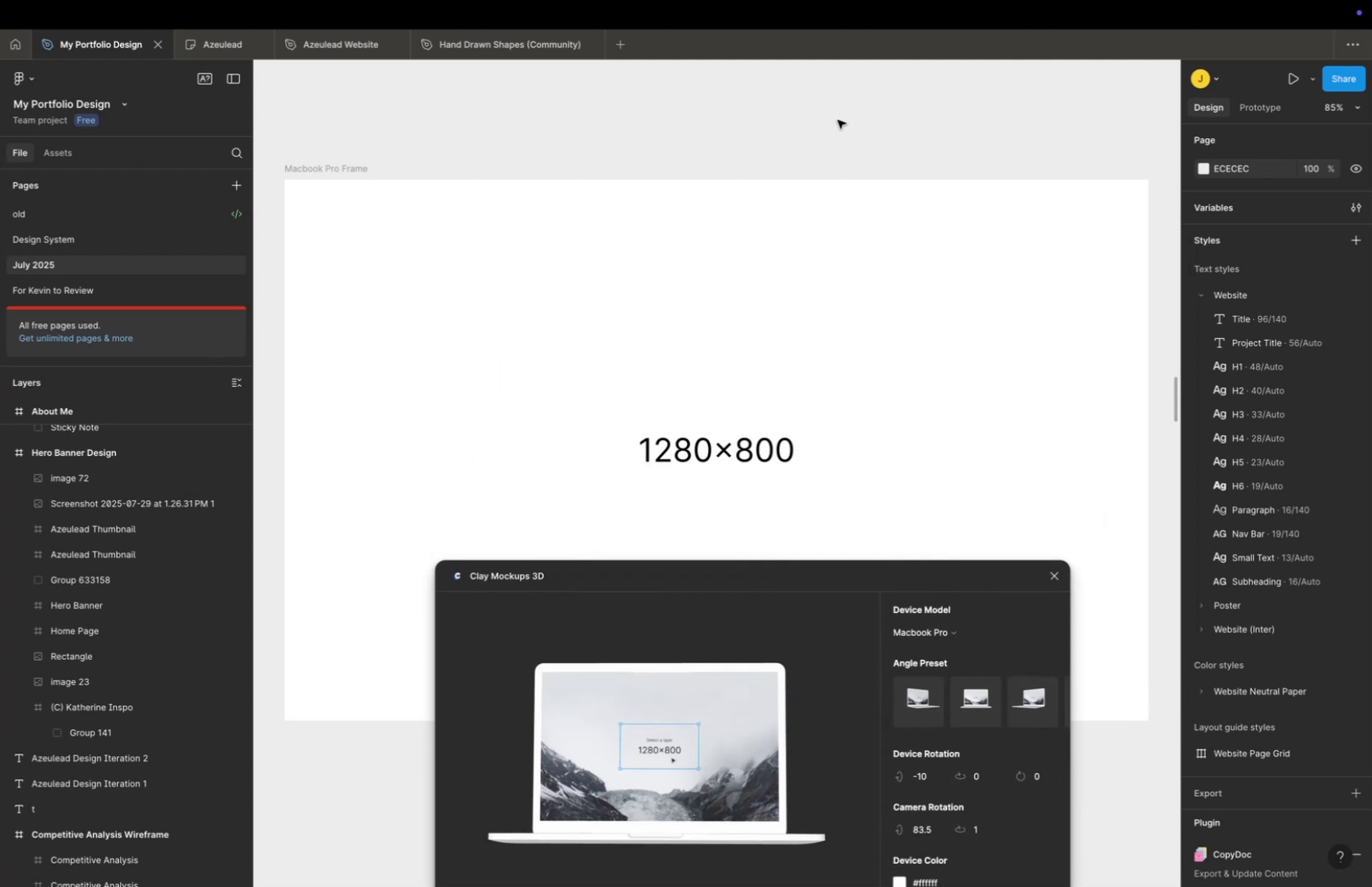 
left_click([838, 120])
 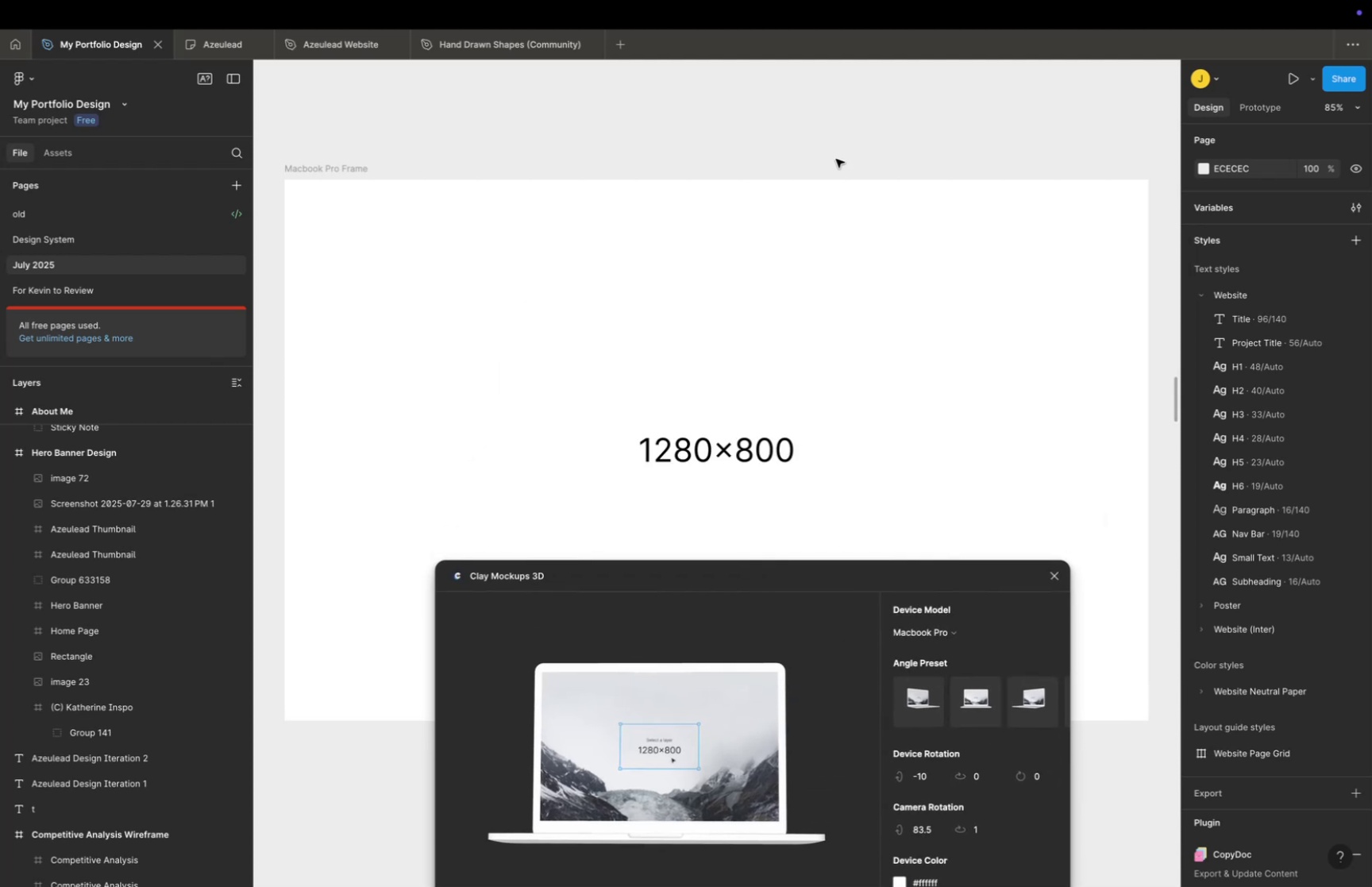 
scroll: coordinate [838, 202], scroll_direction: down, amount: 19.0
 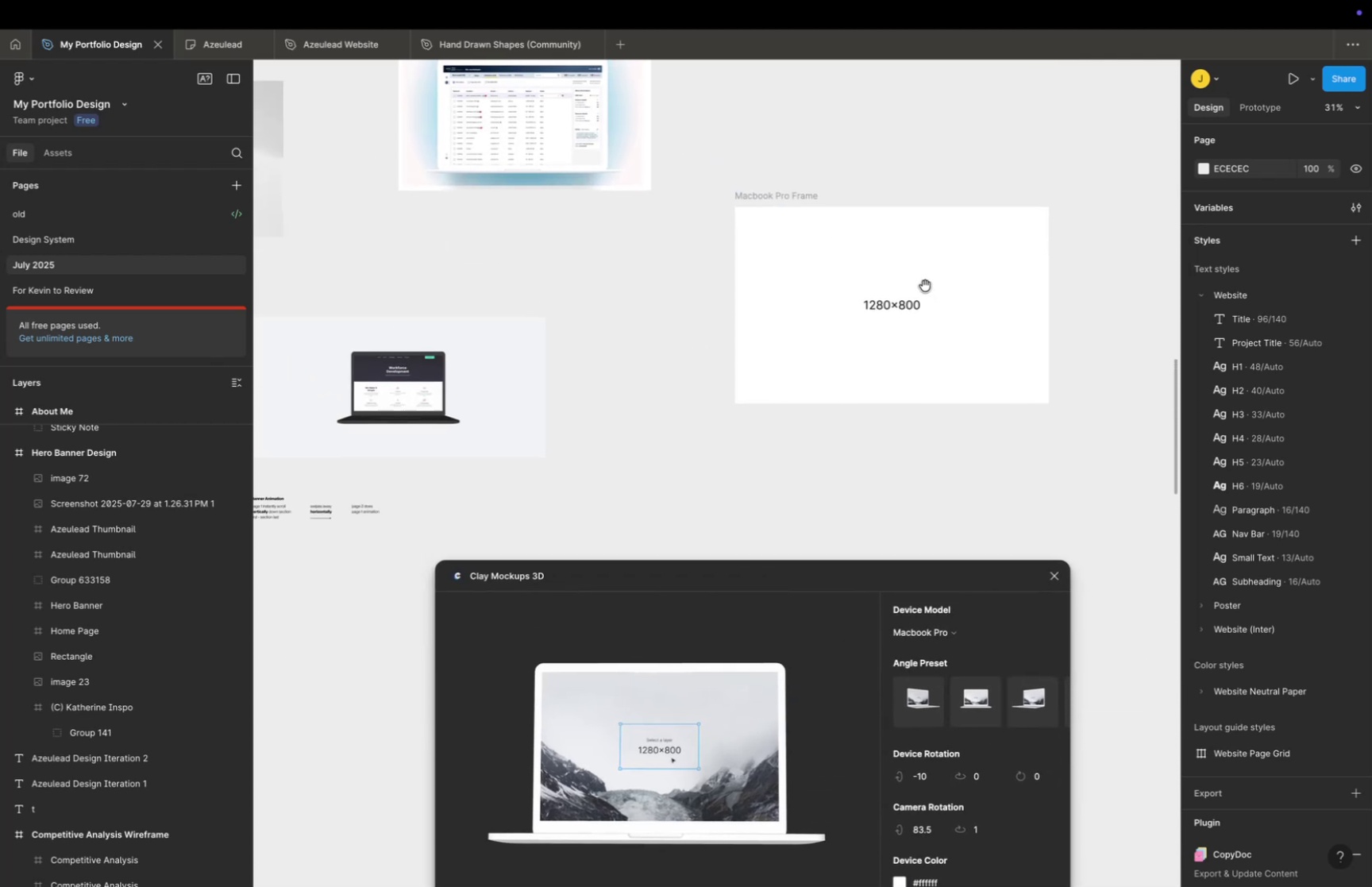 
hold_key(key=CommandLeft, duration=0.47)
 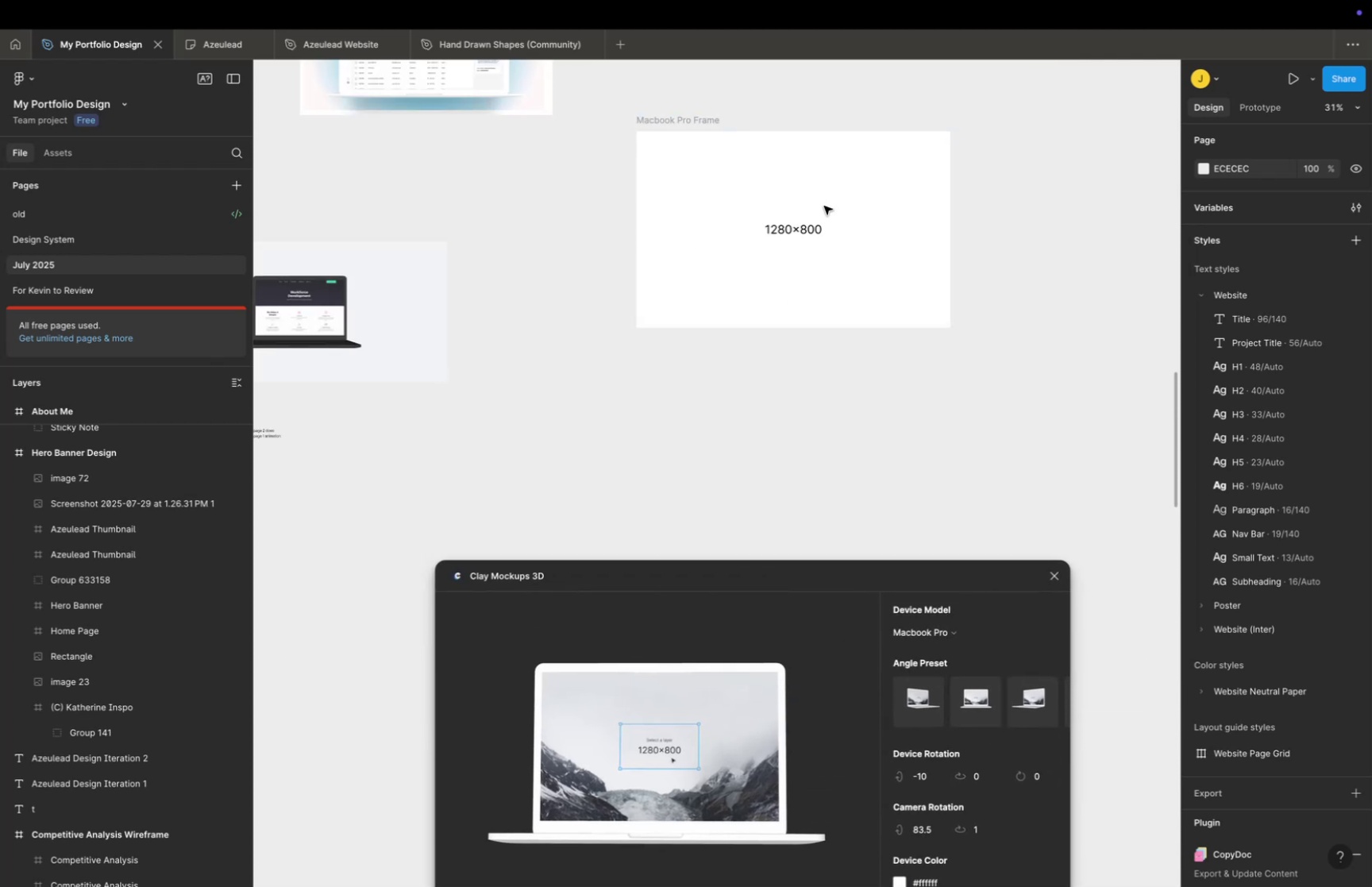 
key(Space)
 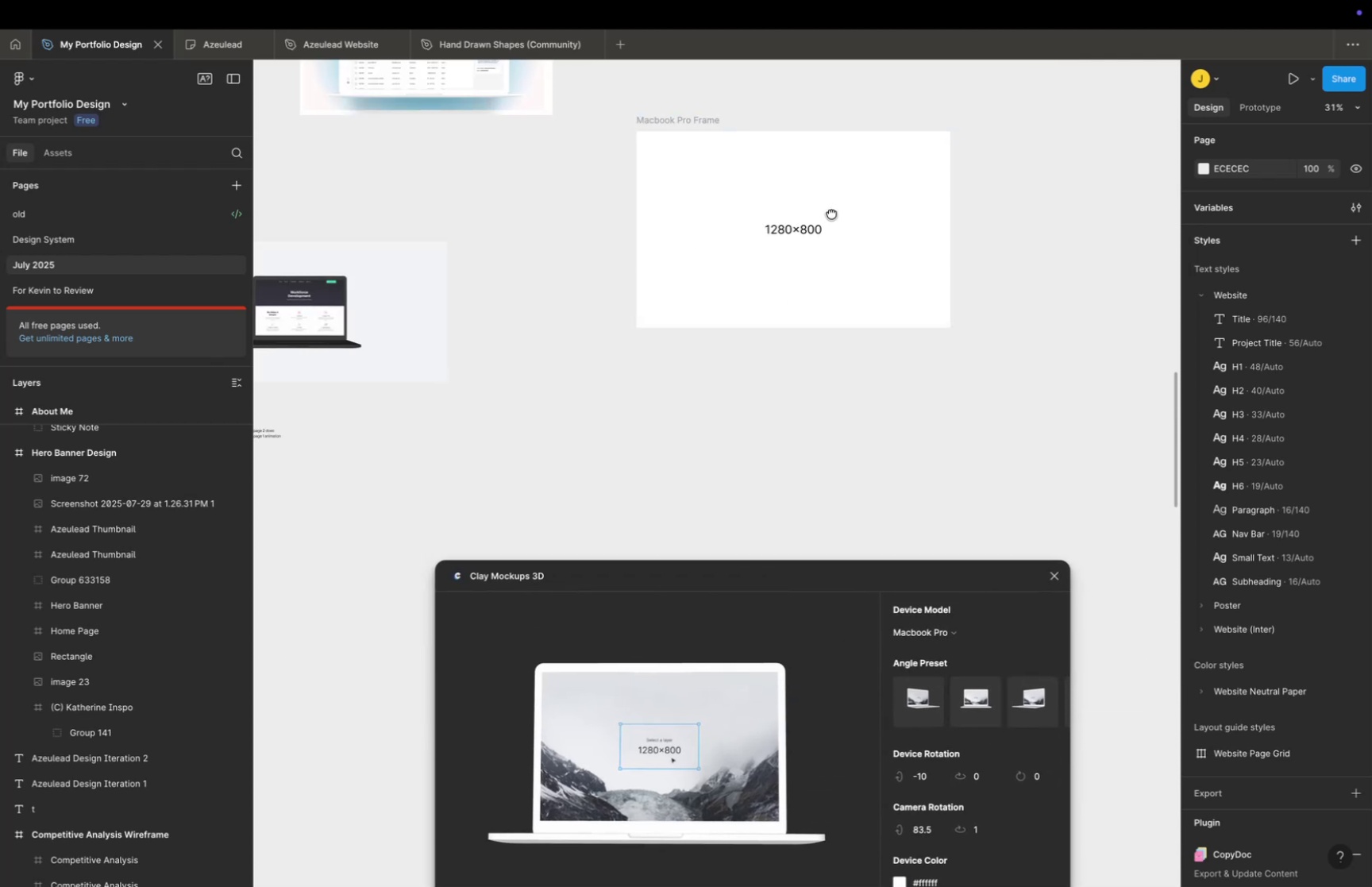 
left_click_drag(start_coordinate=[827, 210], to_coordinate=[925, 285])
 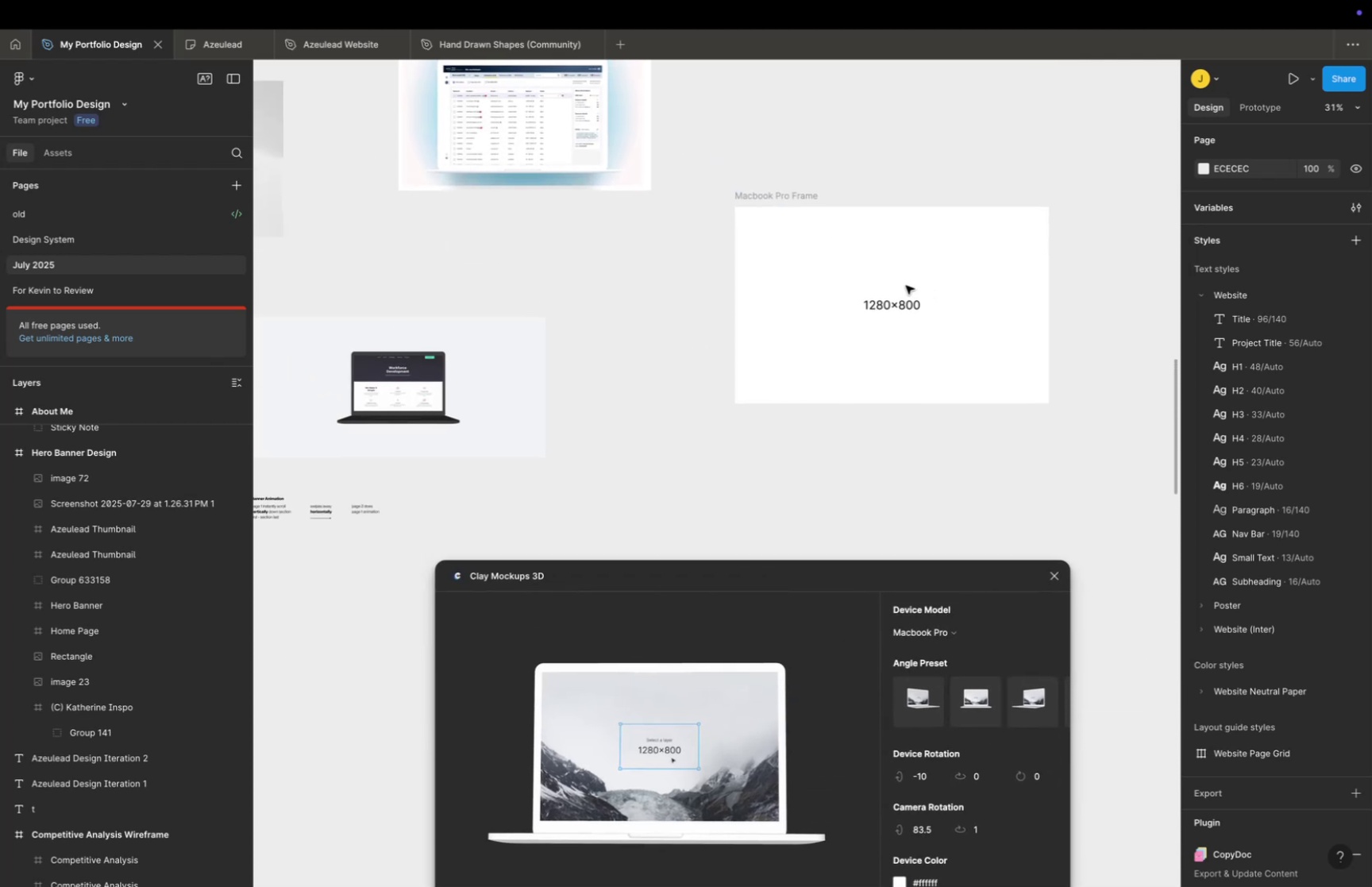 
key(Meta+CommandLeft)
 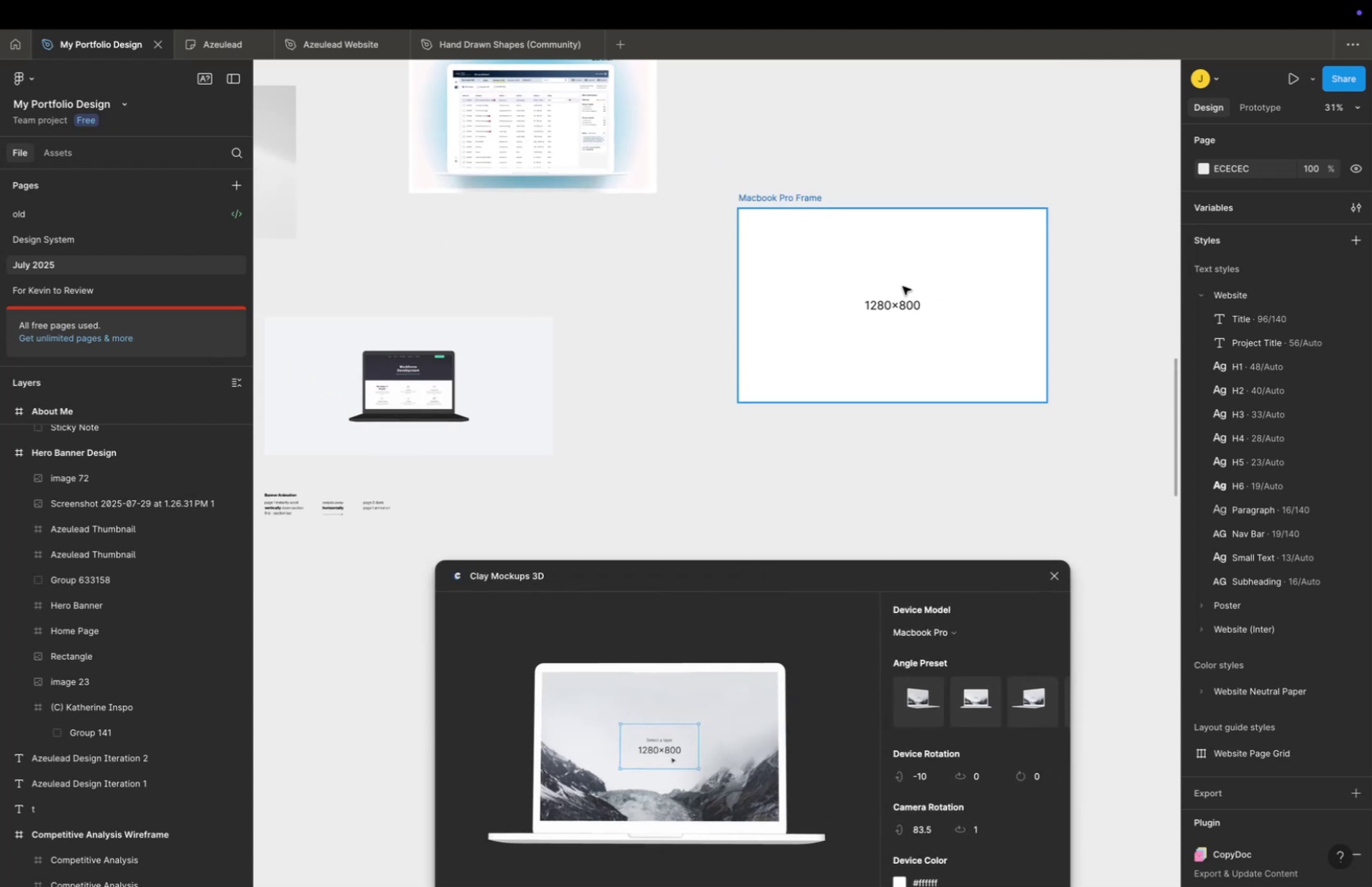 
scroll: coordinate [901, 286], scroll_direction: down, amount: 9.0
 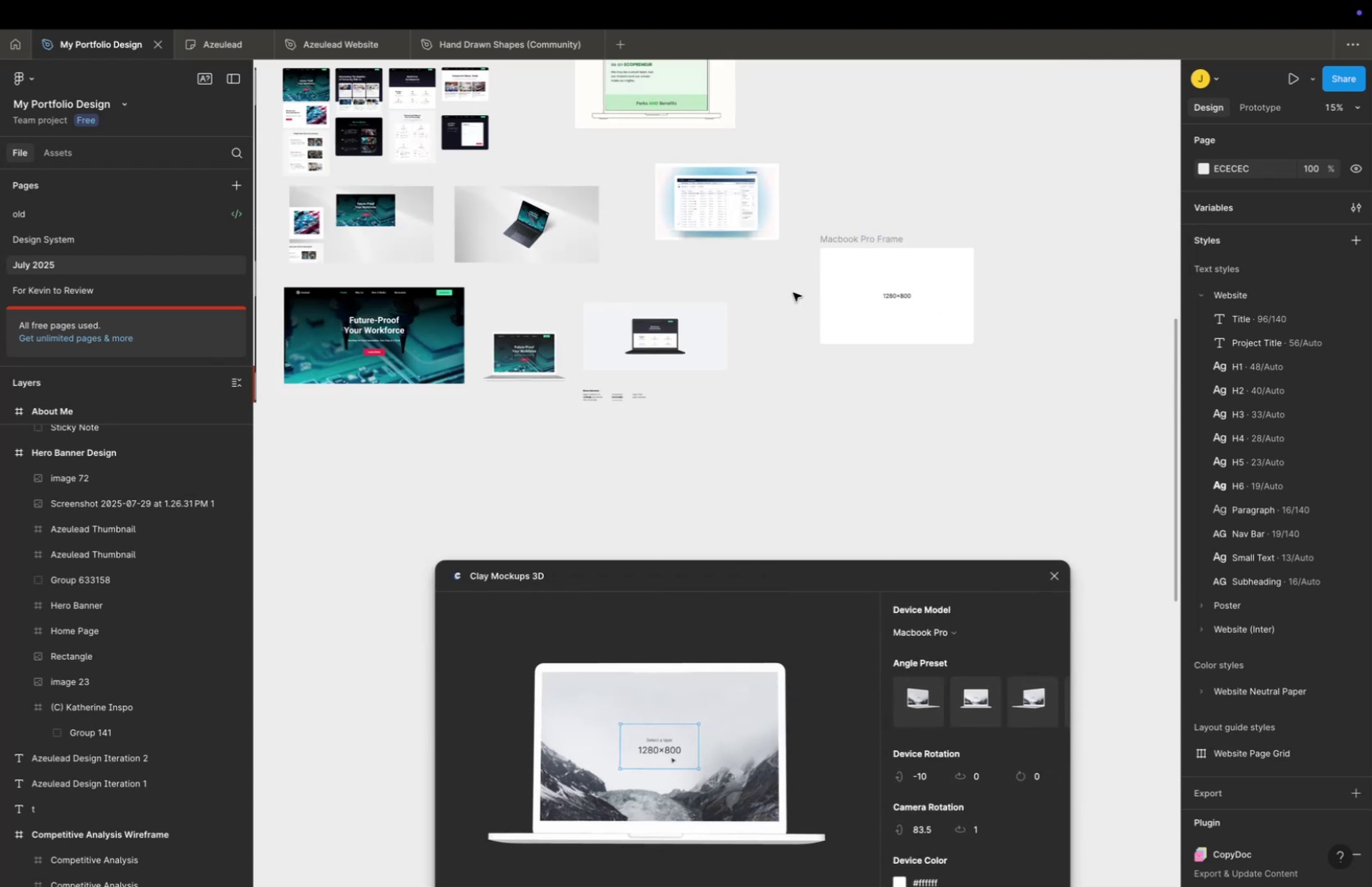 
hold_key(key=Space, duration=0.38)
 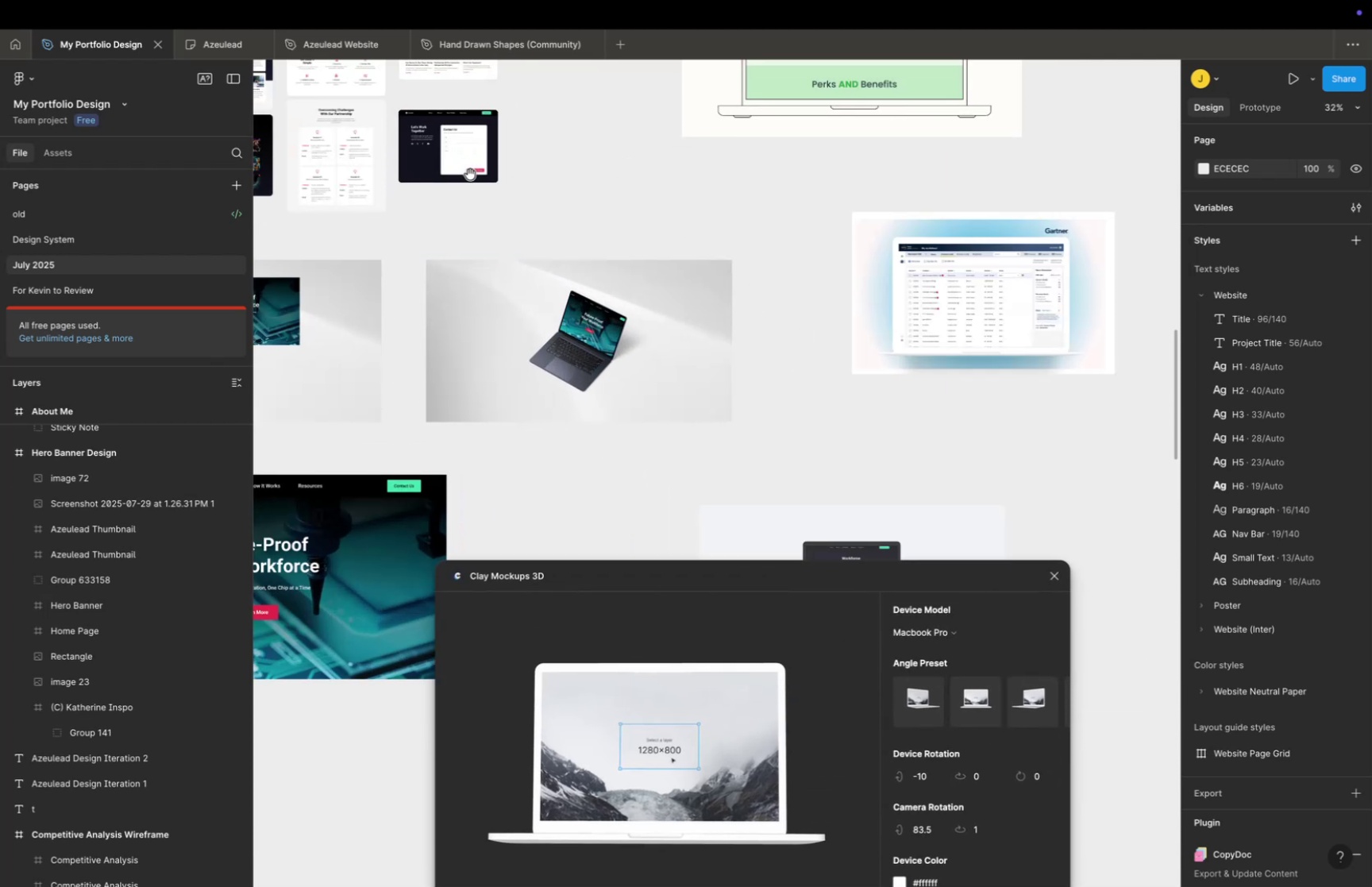 
left_click_drag(start_coordinate=[796, 291], to_coordinate=[849, 321])
 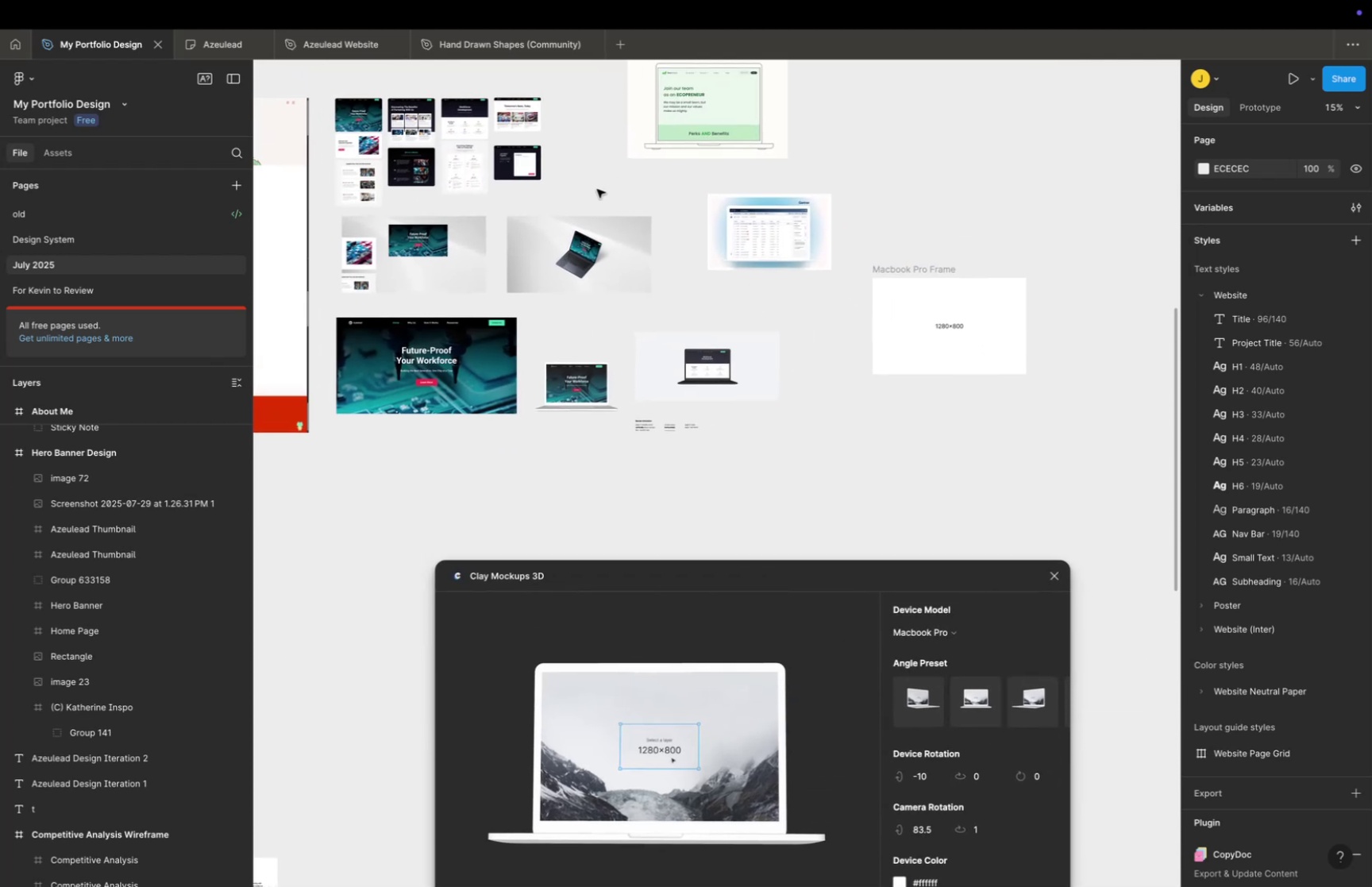 
key(Meta+CommandLeft)
 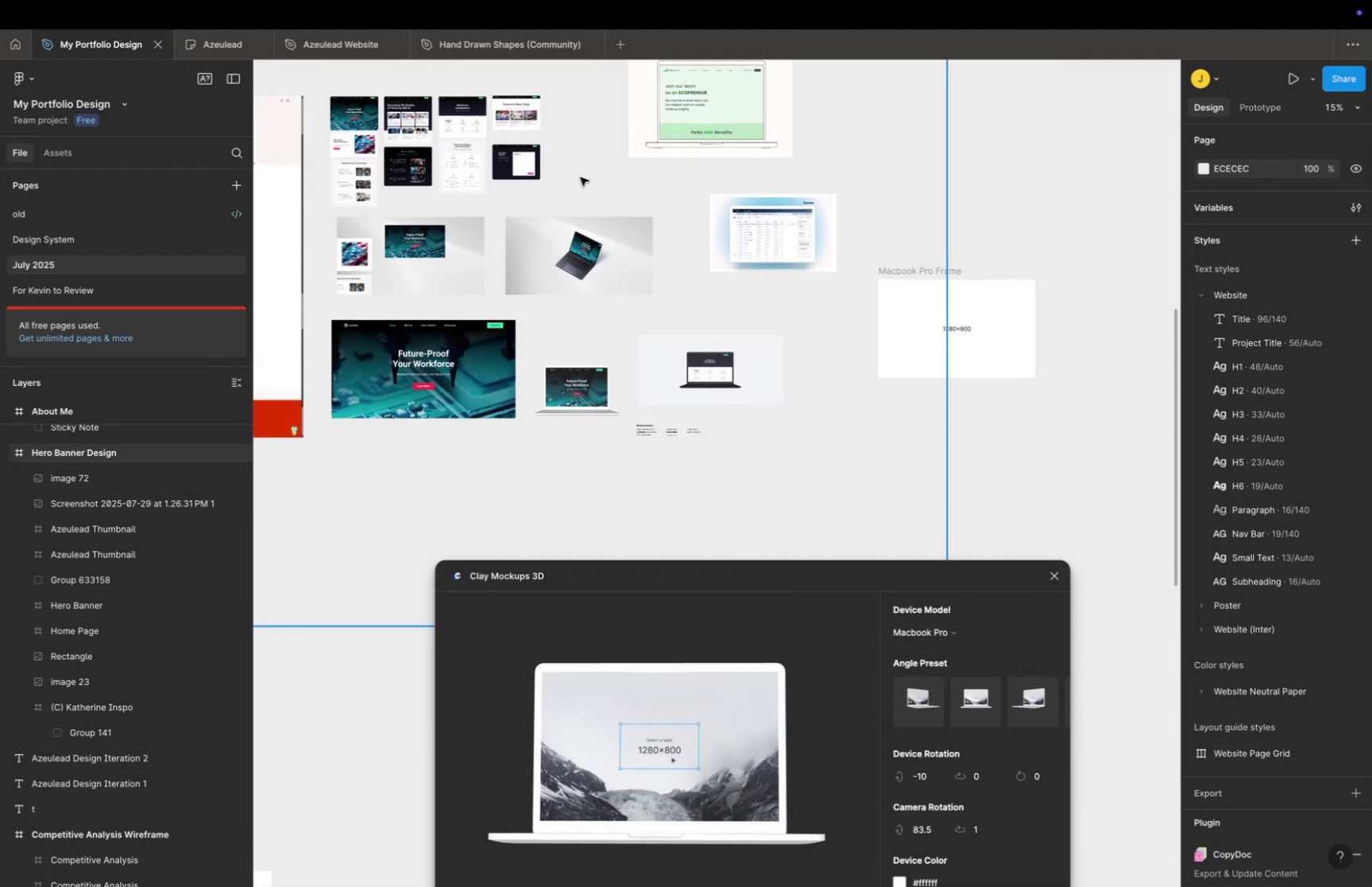 
scroll: coordinate [577, 177], scroll_direction: up, amount: 11.0
 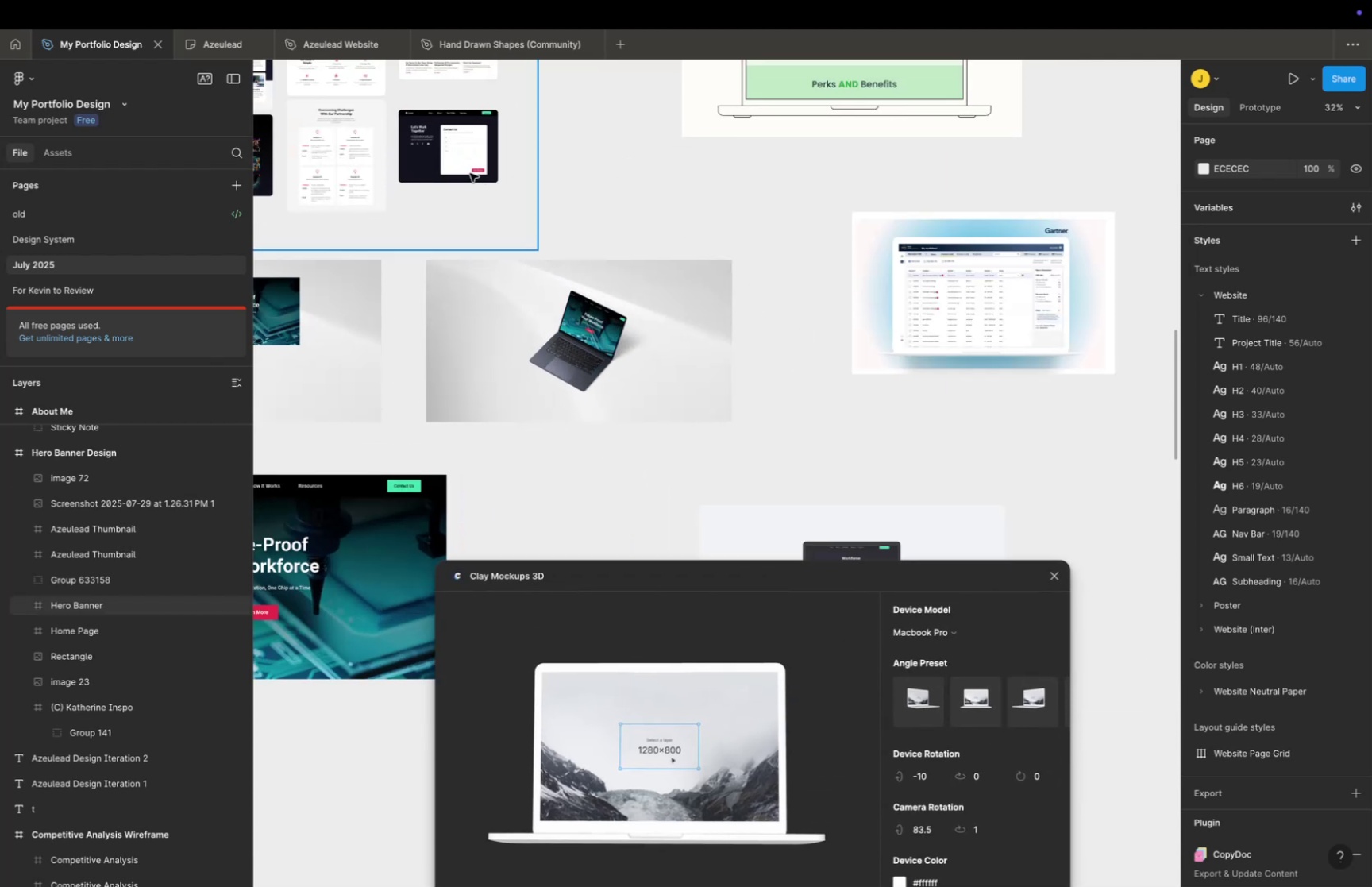 
hold_key(key=Space, duration=0.45)
 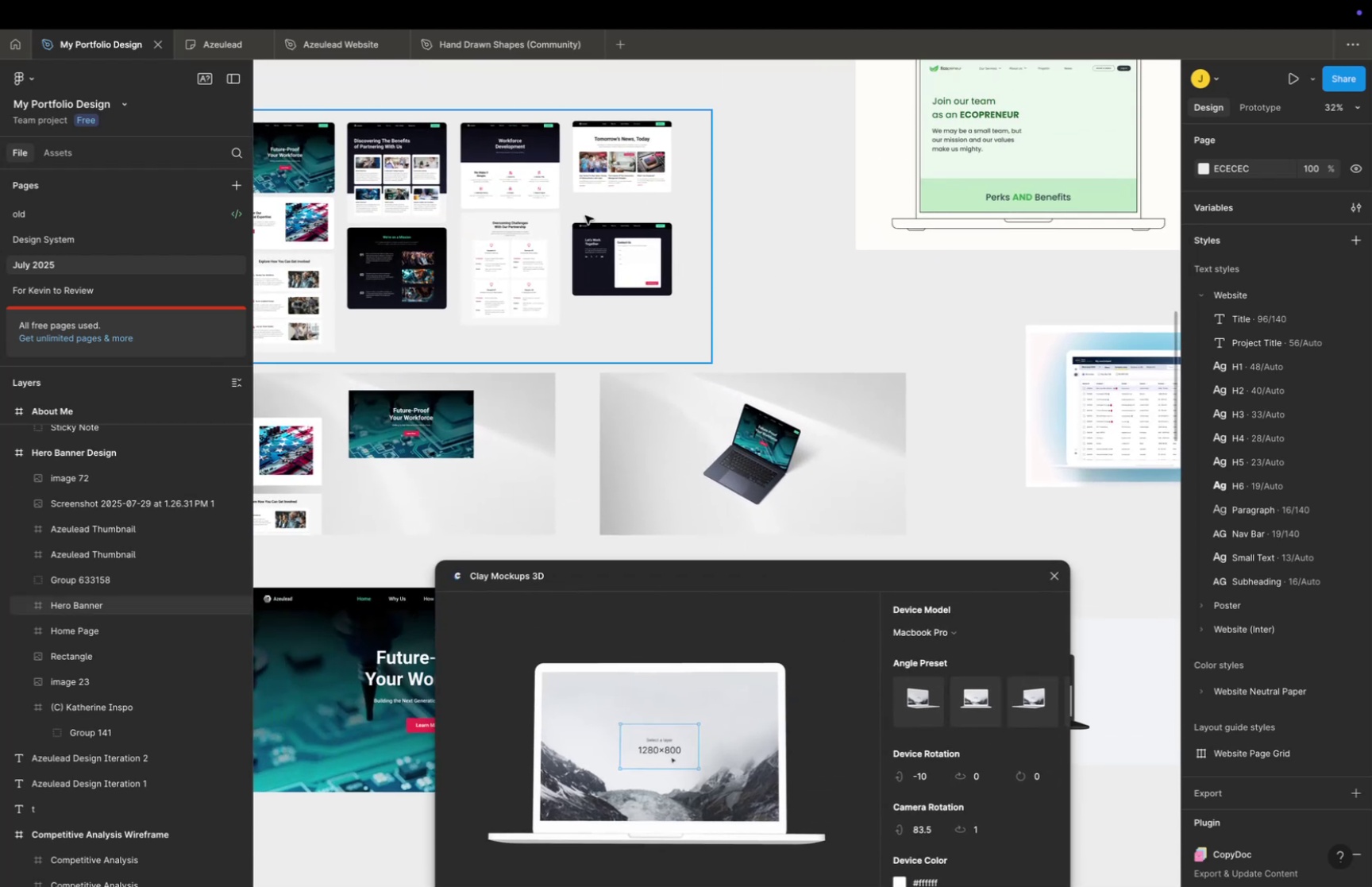 
left_click_drag(start_coordinate=[472, 175], to_coordinate=[646, 288])
 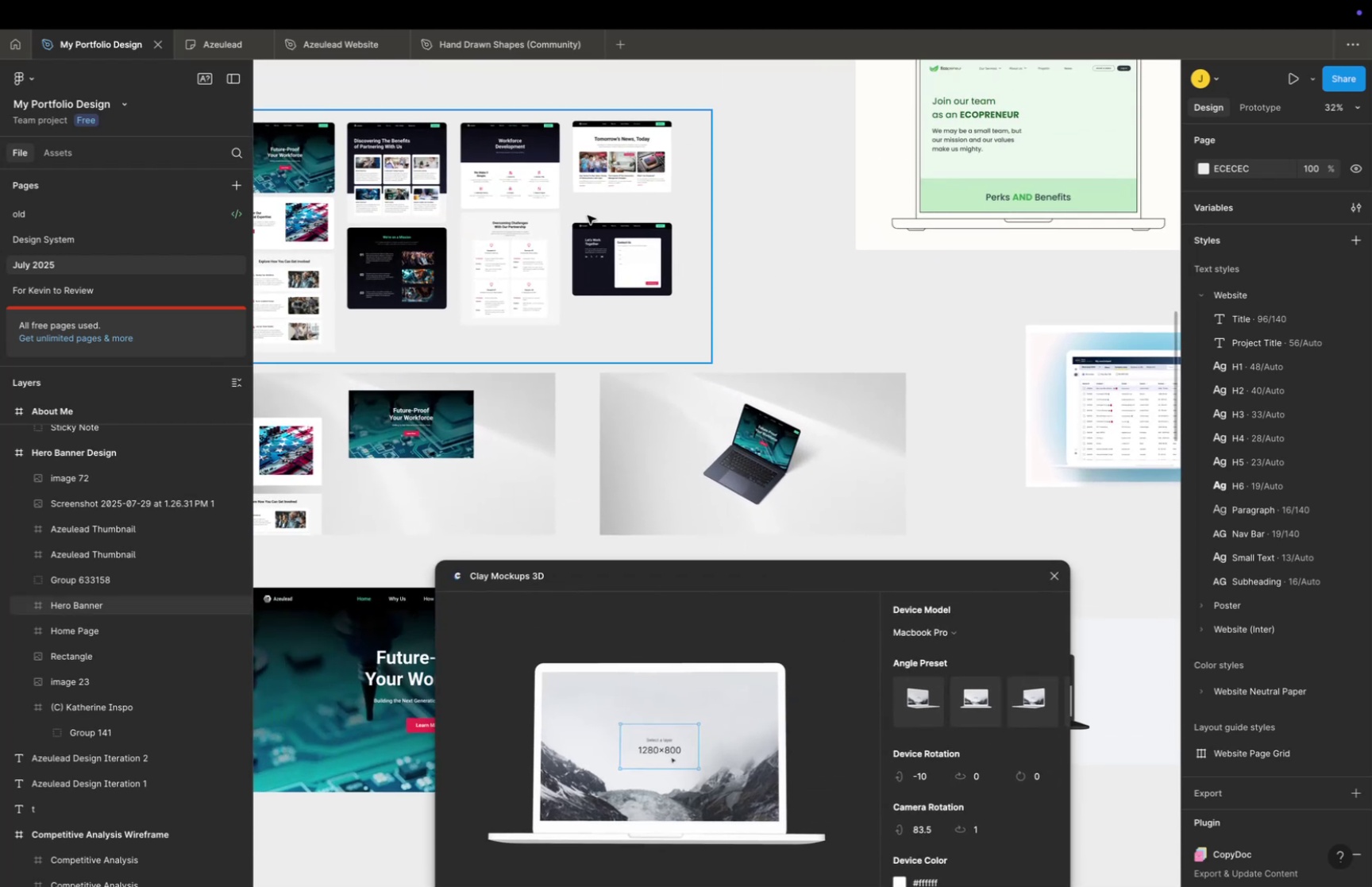 
key(Meta+CommandLeft)
 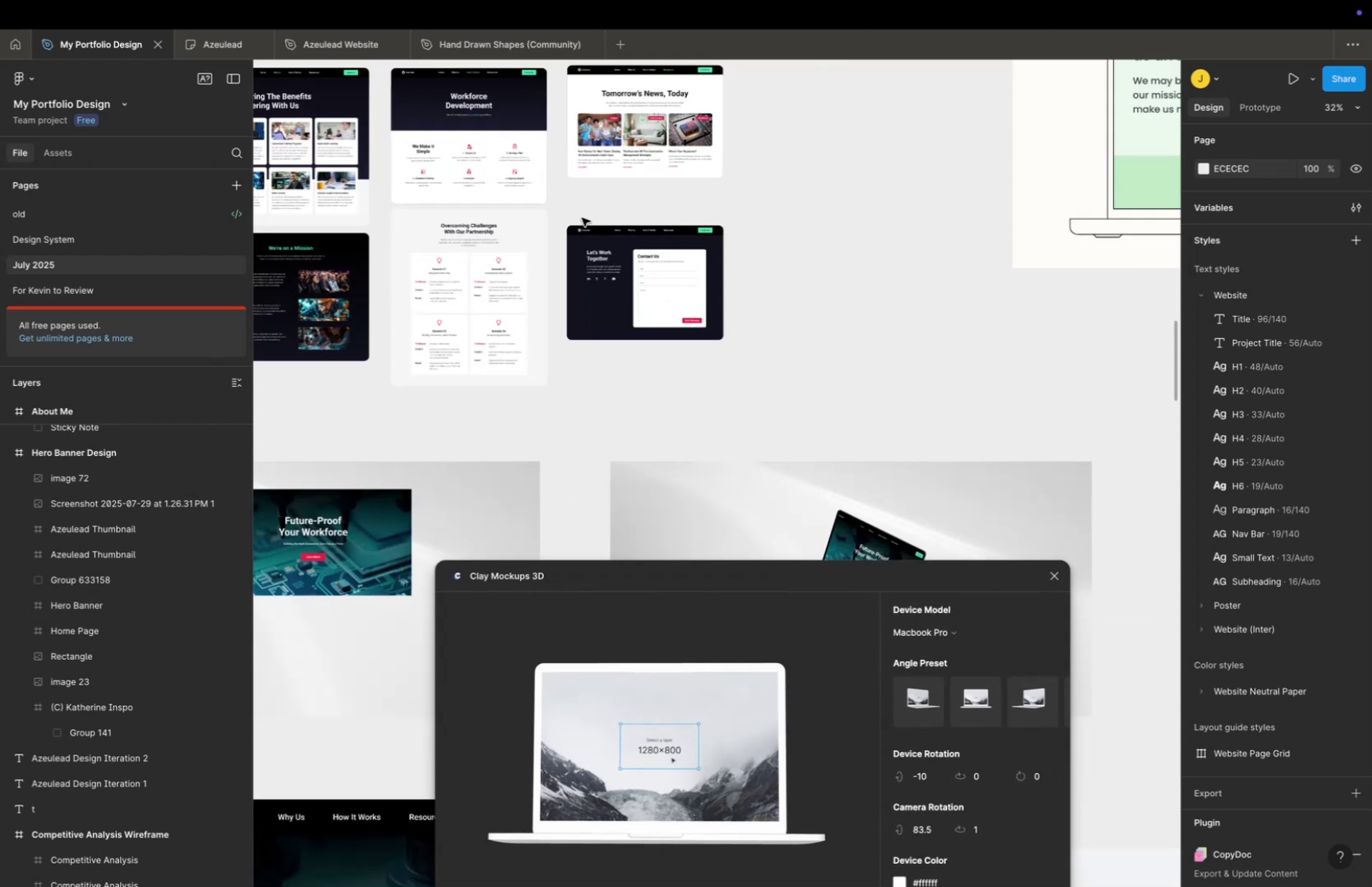 
scroll: coordinate [582, 218], scroll_direction: up, amount: 11.0
 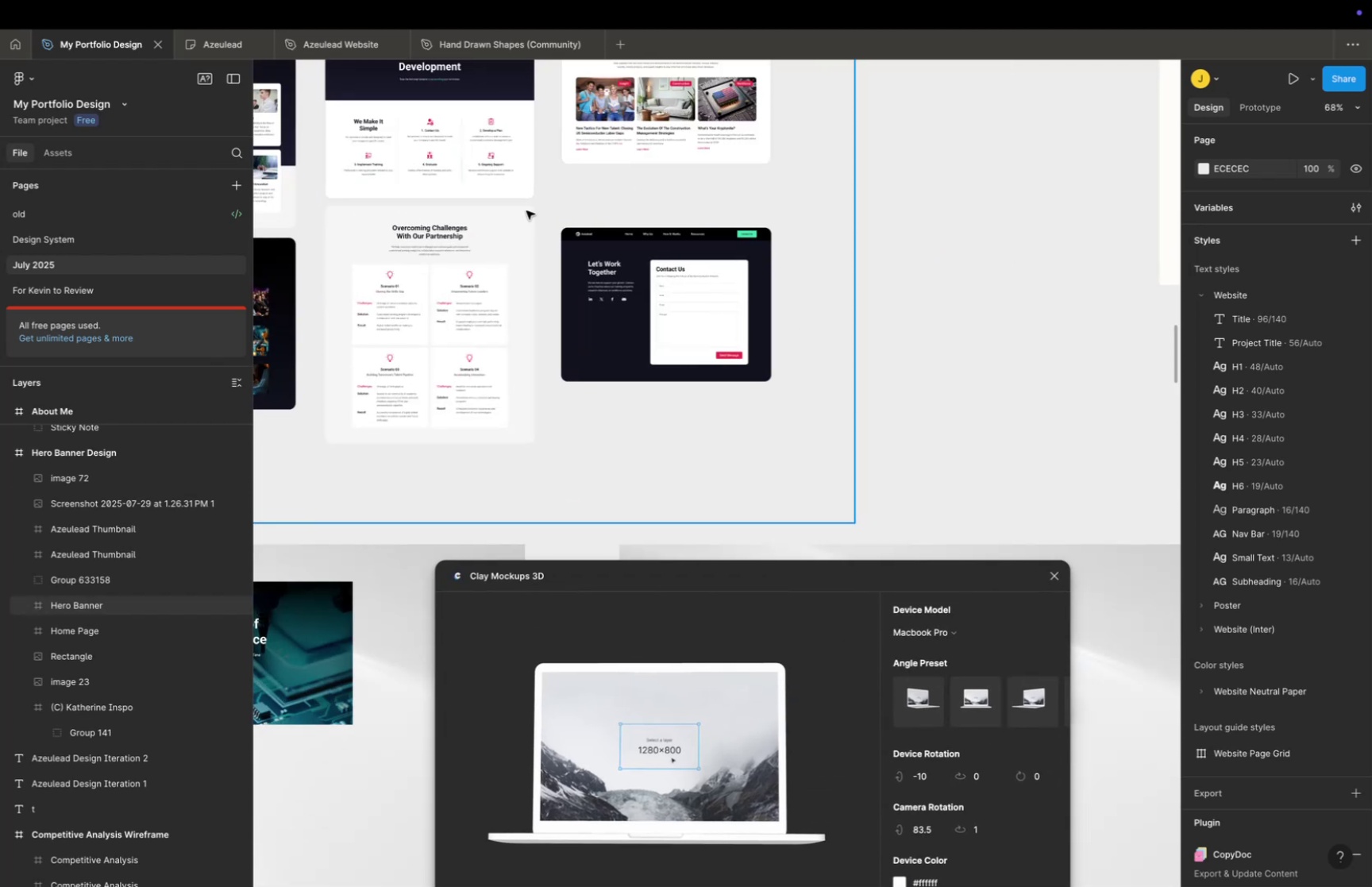 
hold_key(key=Space, duration=1.05)
 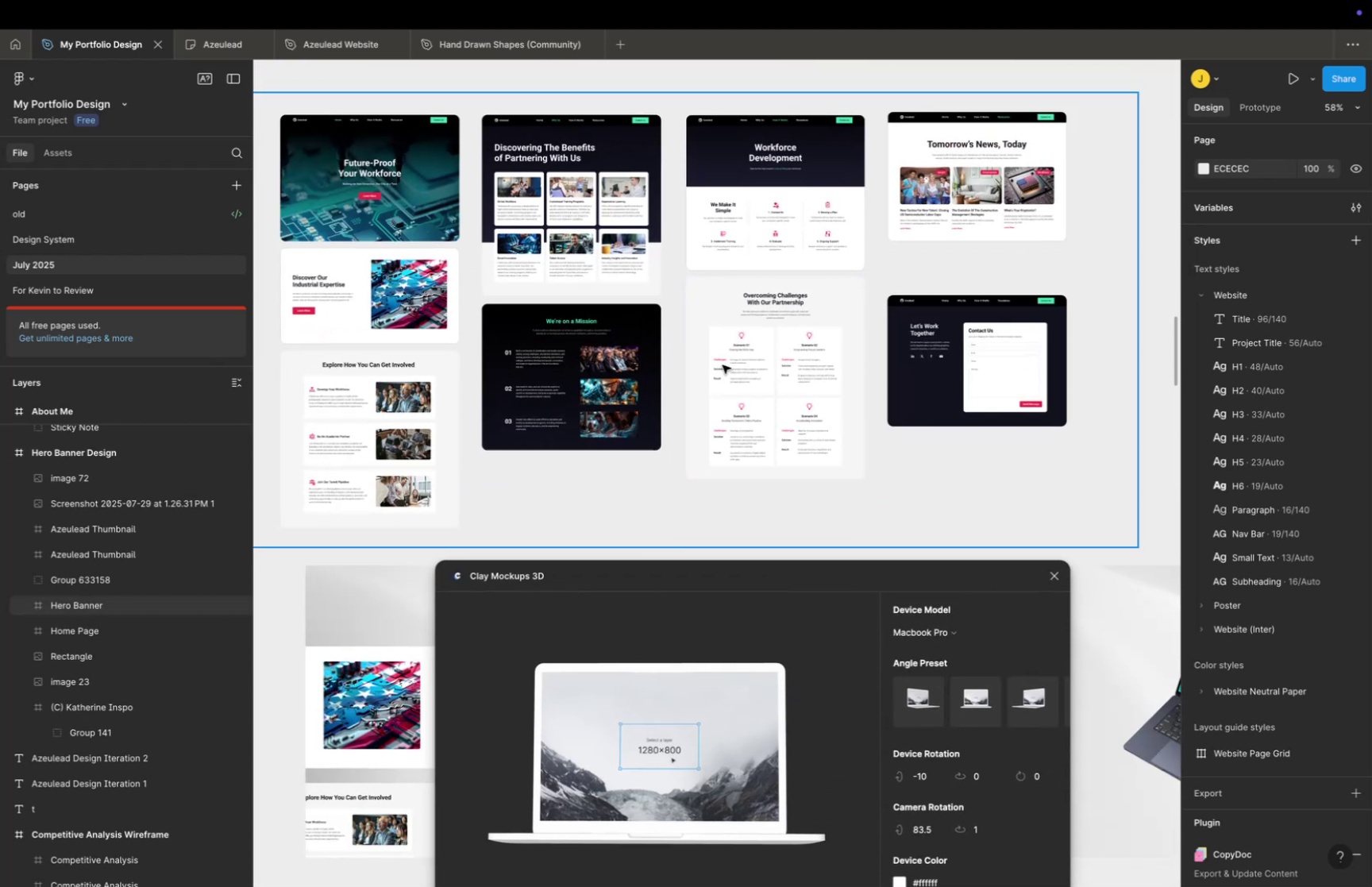 
left_click_drag(start_coordinate=[522, 208], to_coordinate=[872, 268])
 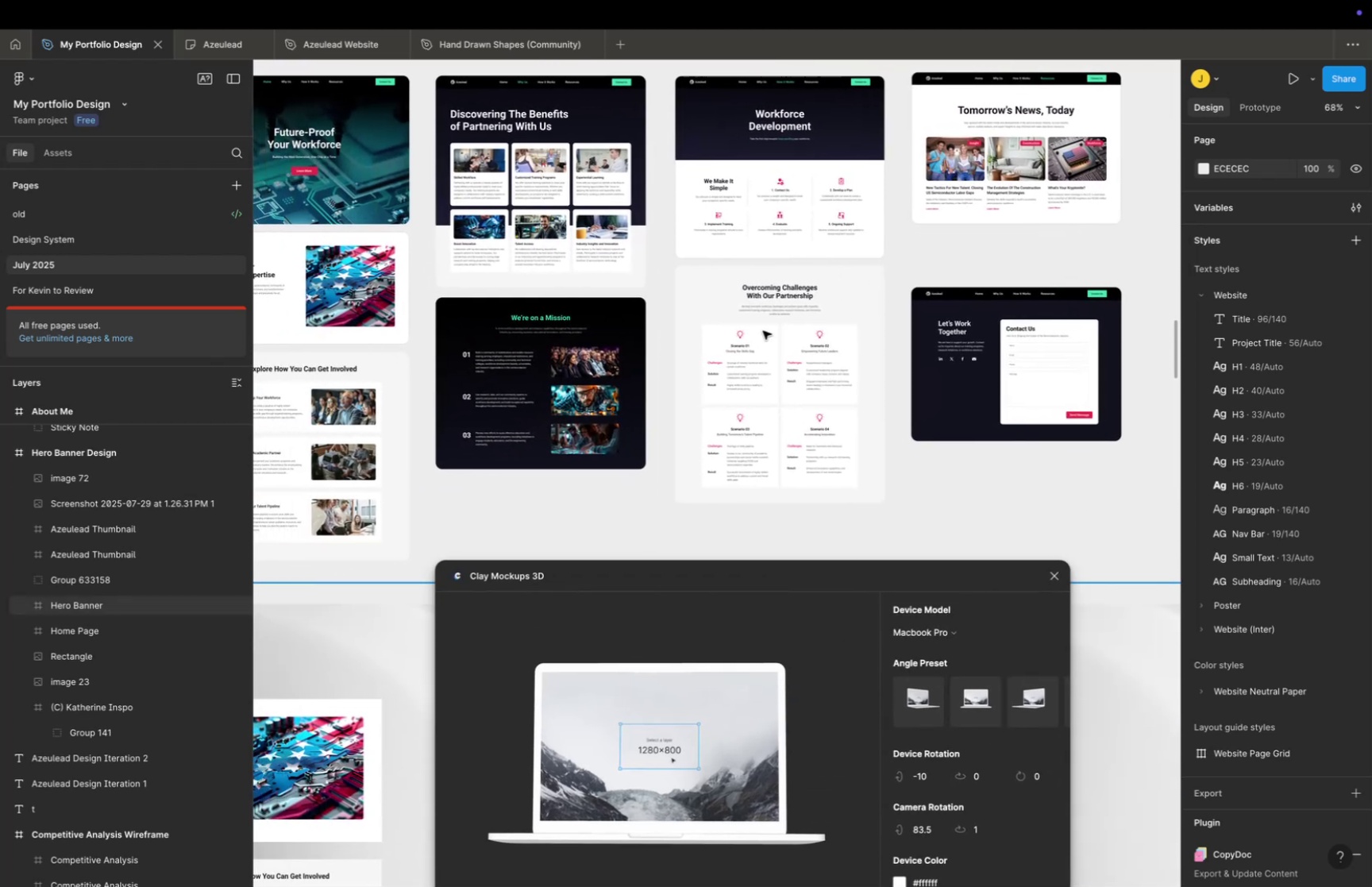 
key(Meta+CommandLeft)
 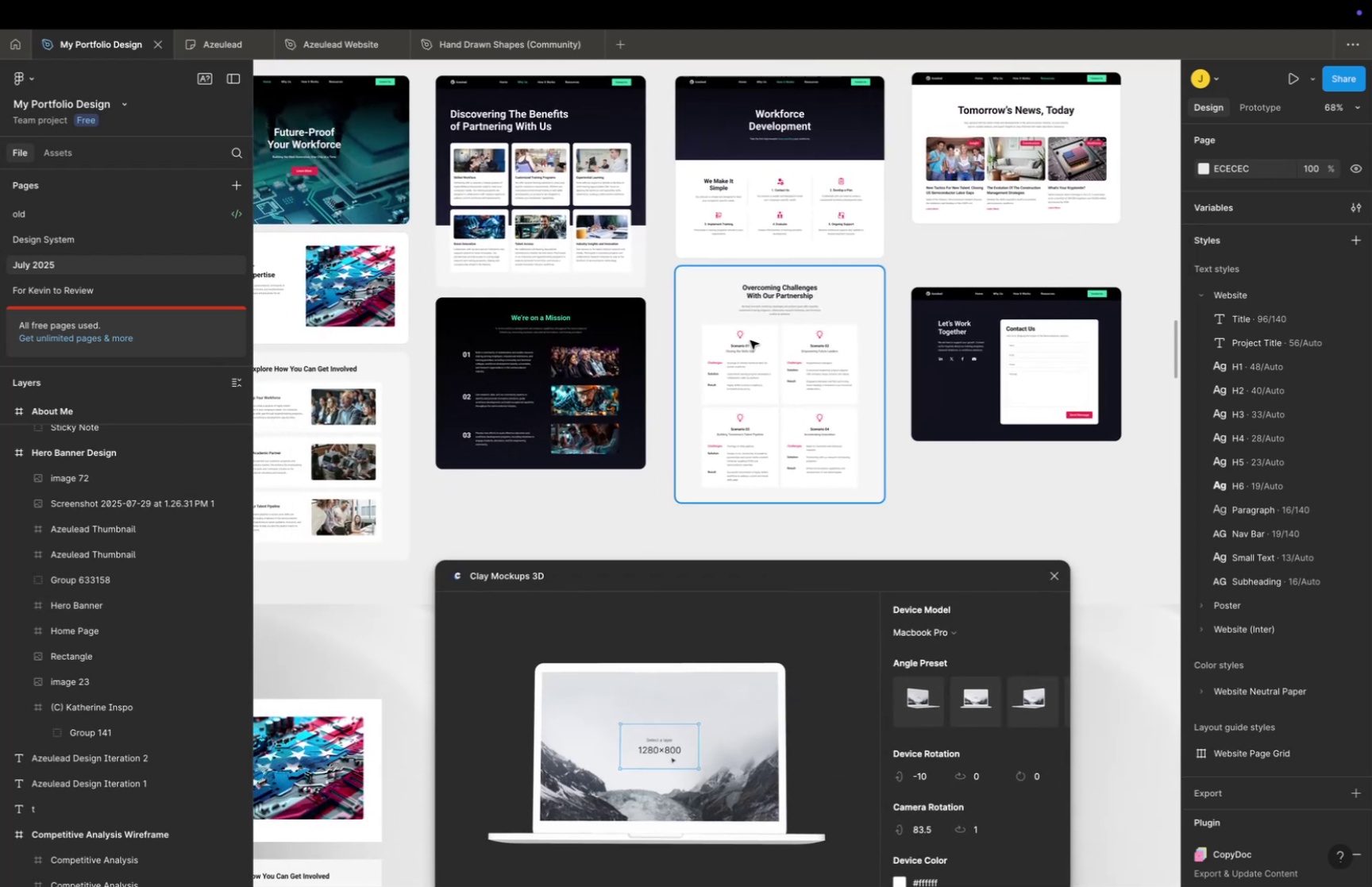 
scroll: coordinate [750, 340], scroll_direction: down, amount: 2.0
 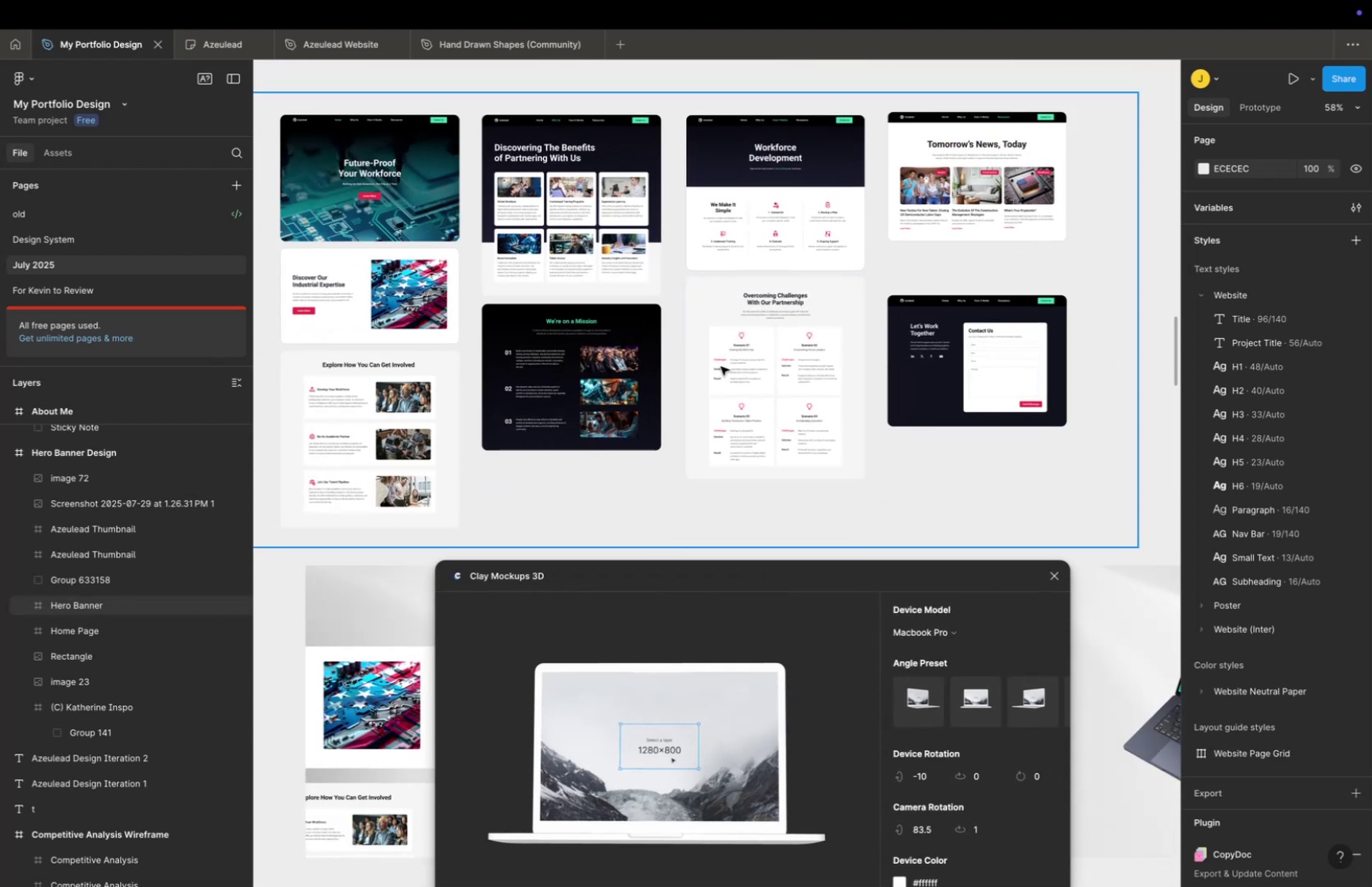 
hold_key(key=Space, duration=0.96)
 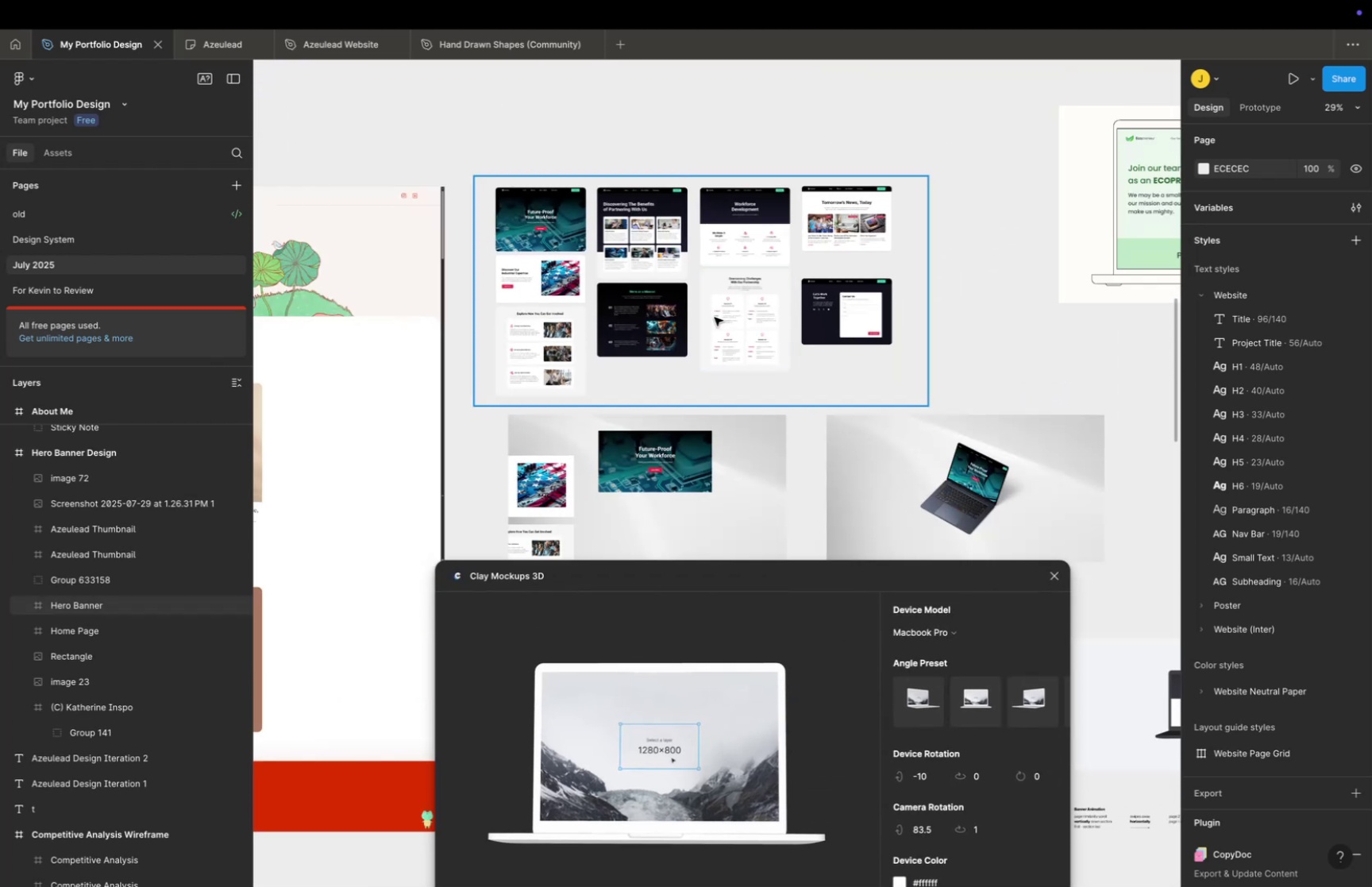 
left_click_drag(start_coordinate=[721, 364], to_coordinate=[724, 318])
 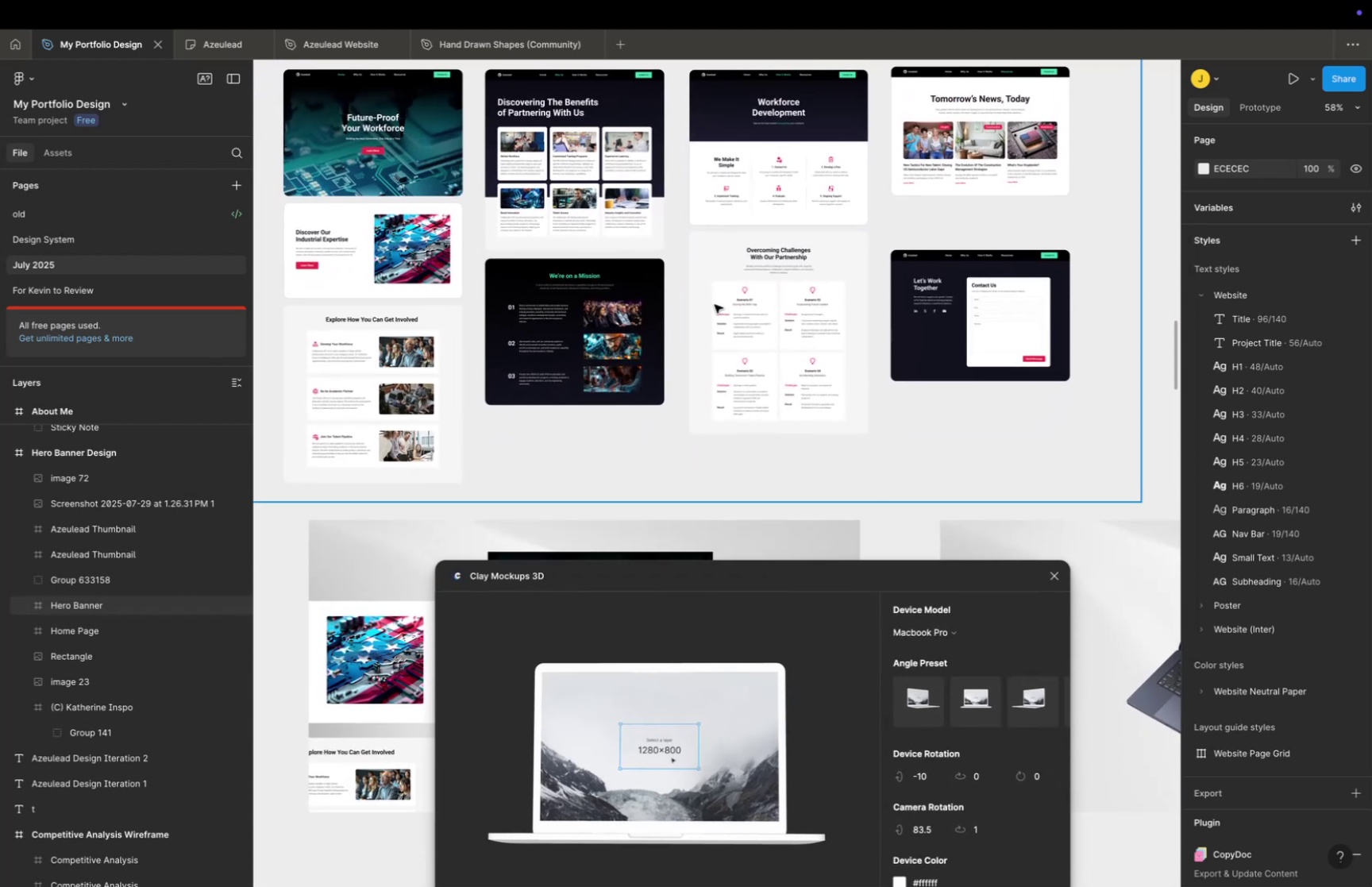 
hold_key(key=CommandLeft, duration=0.32)
scroll: coordinate [711, 307], scroll_direction: down, amount: 9.0
 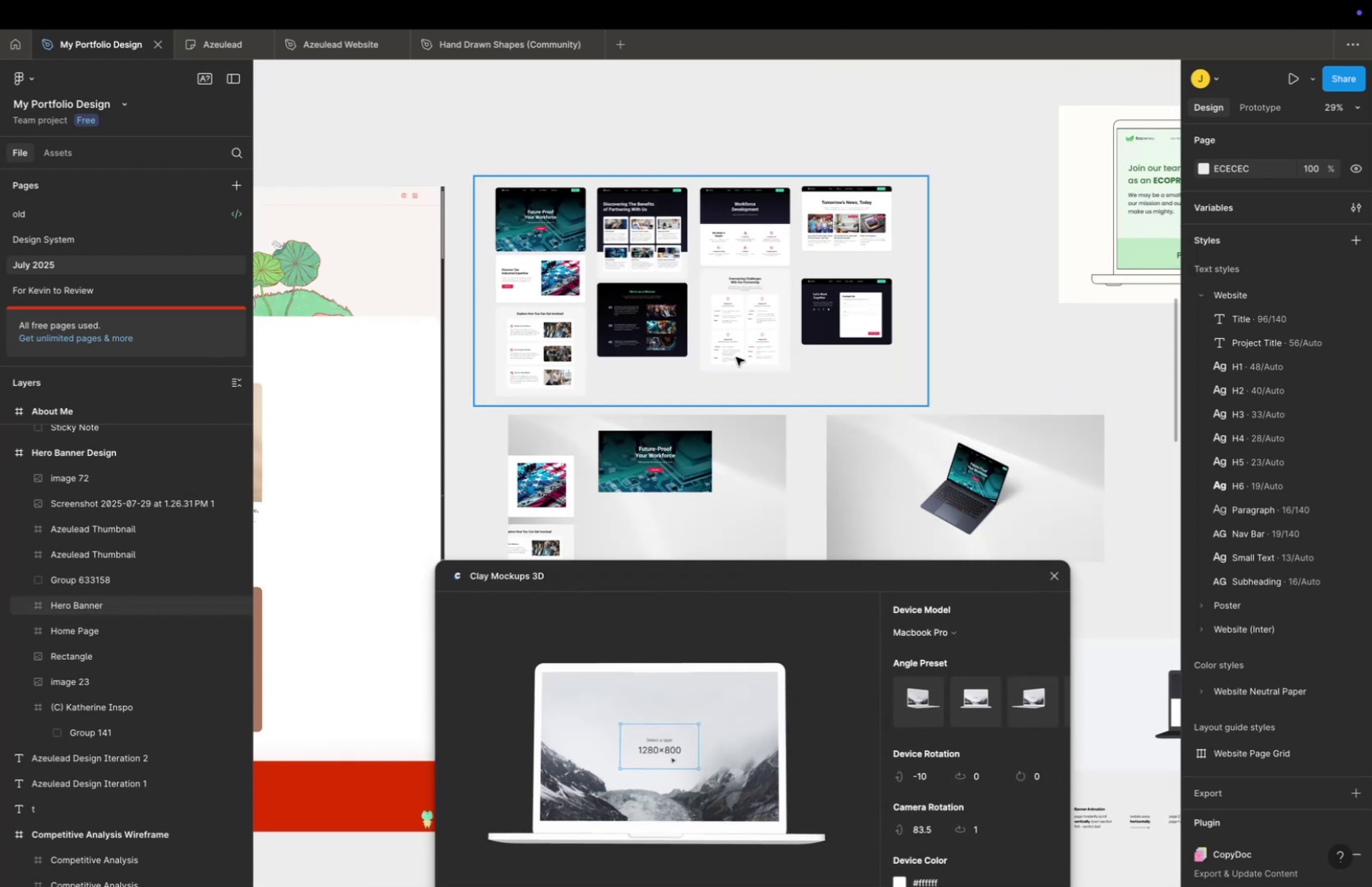 
hold_key(key=Space, duration=1.5)
 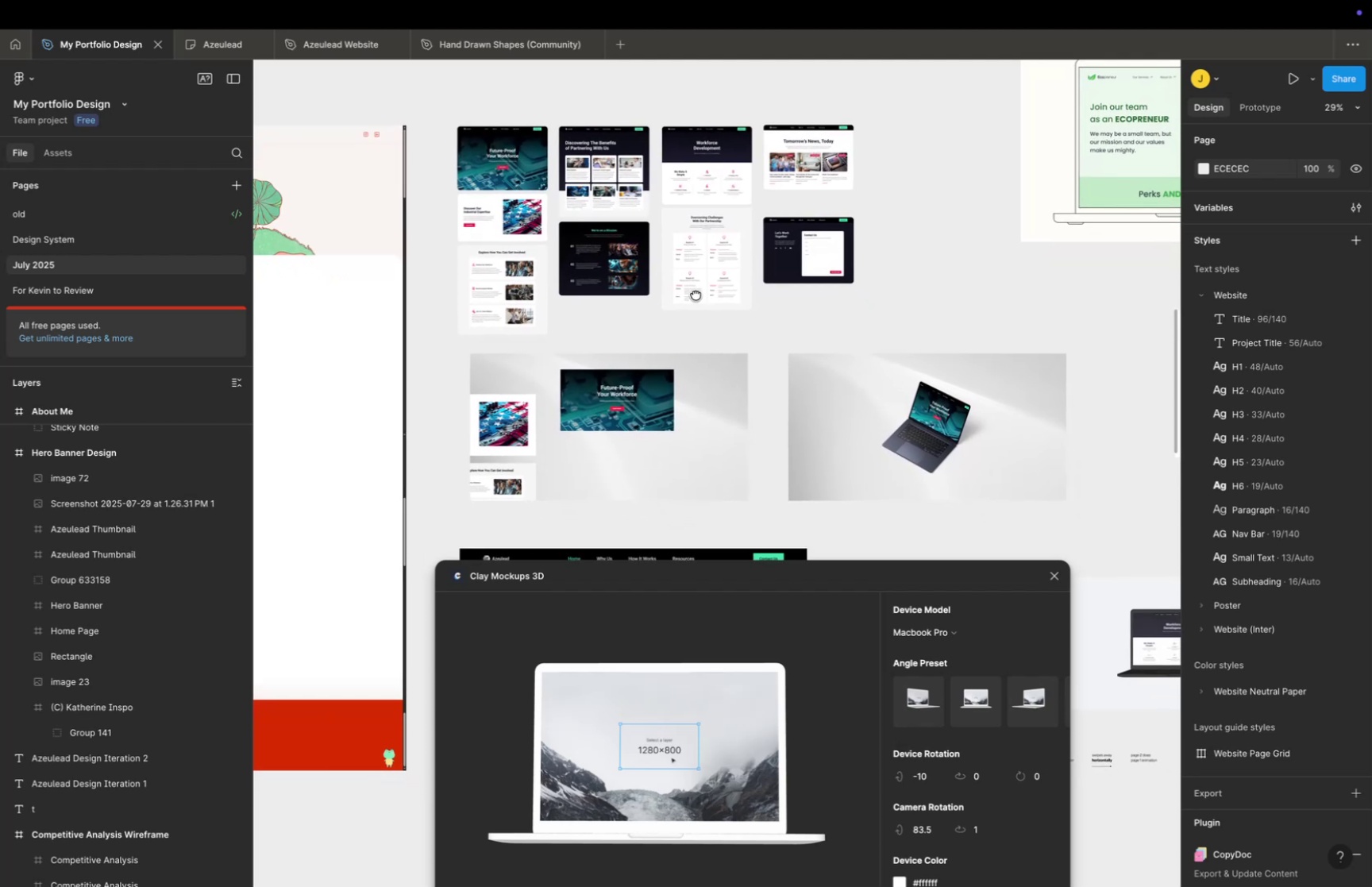 
left_click_drag(start_coordinate=[734, 355], to_coordinate=[696, 294])
 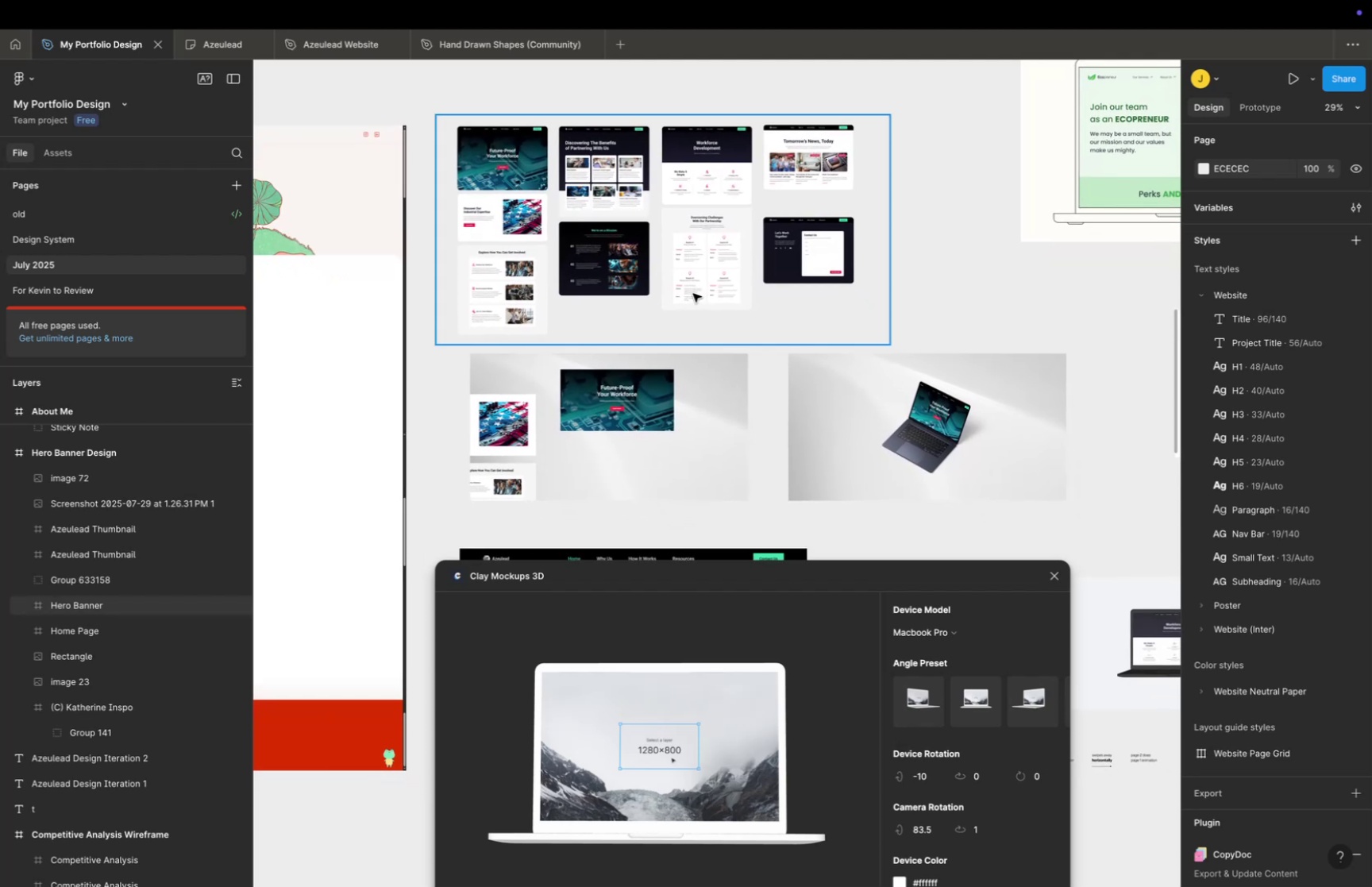 
hold_key(key=Space, duration=0.41)
 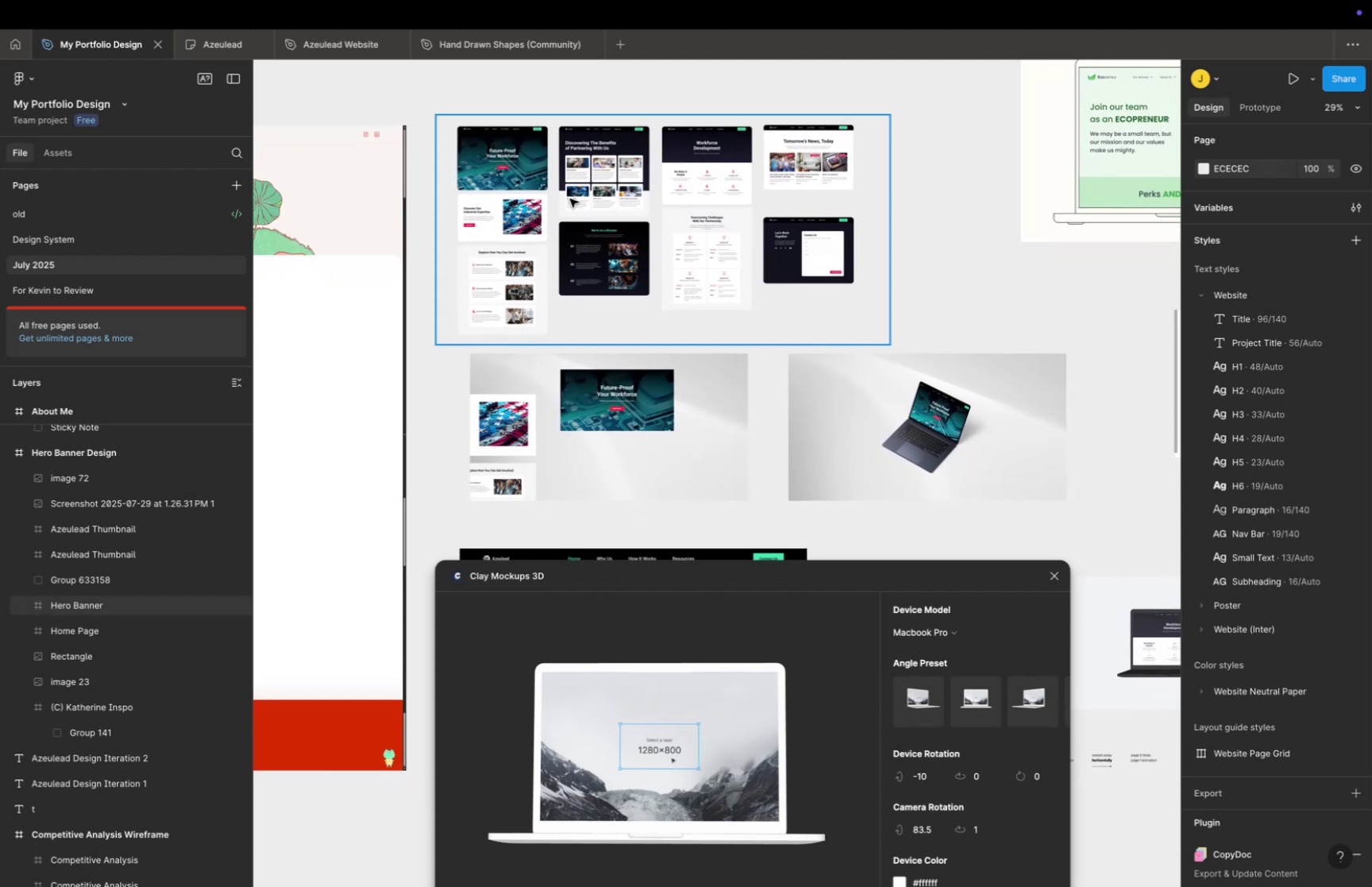 
hold_key(key=CommandLeft, duration=1.29)
scroll: coordinate [527, 219], scroll_direction: up, amount: 15.0
 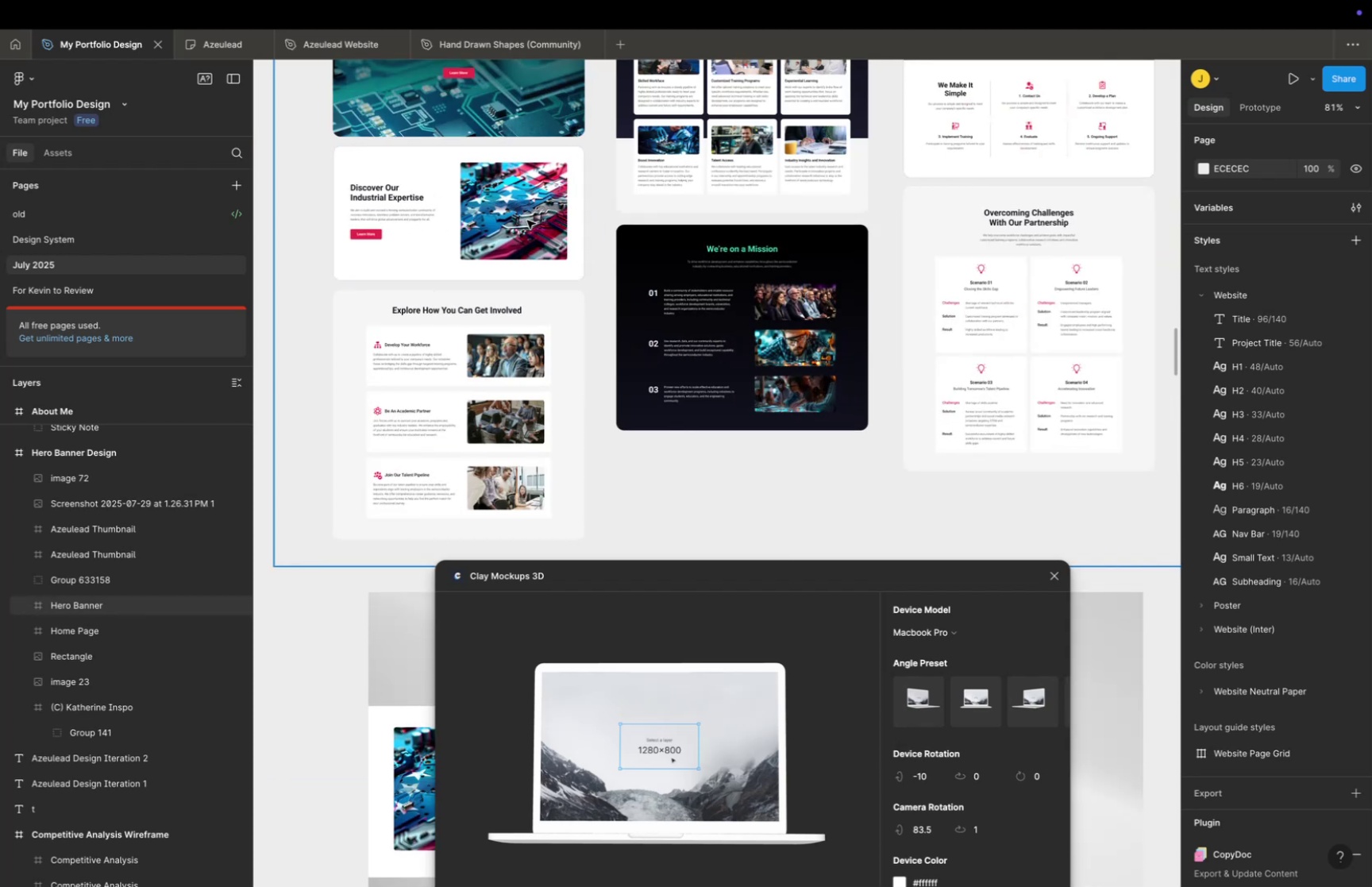 
hold_key(key=Space, duration=0.74)
 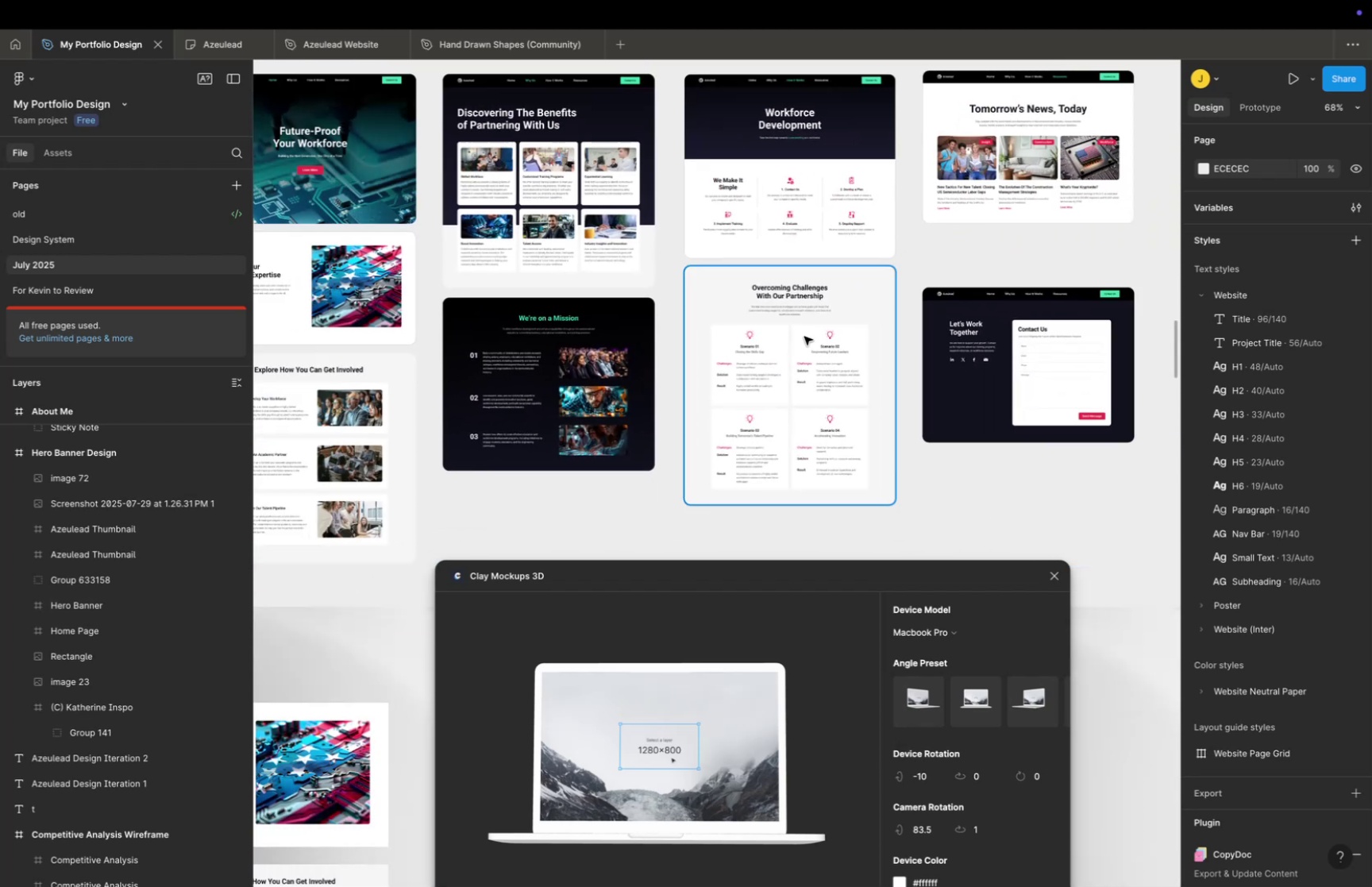 
left_click_drag(start_coordinate=[890, 350], to_coordinate=[649, 415])
 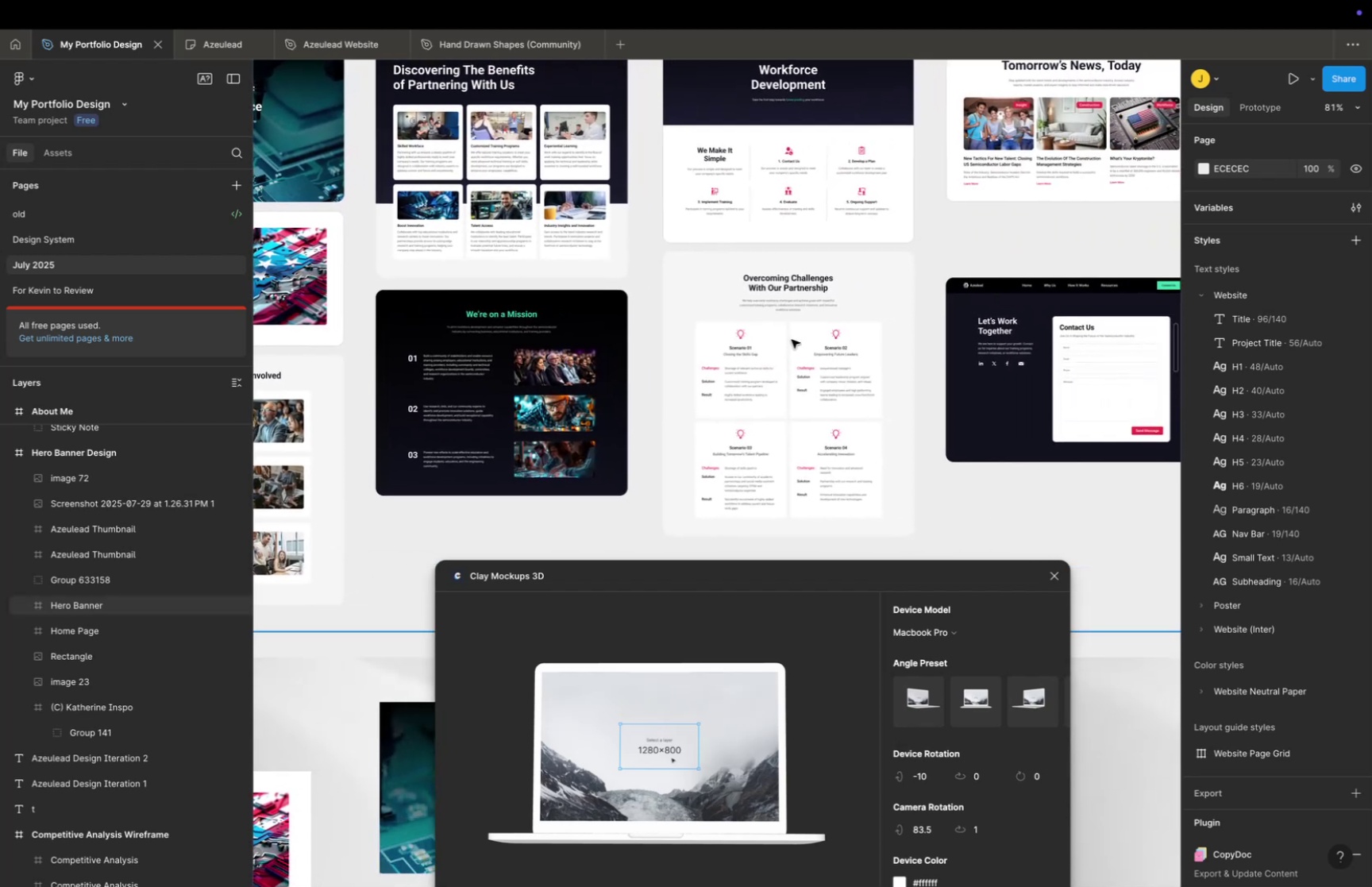 
key(Meta+CommandLeft)
 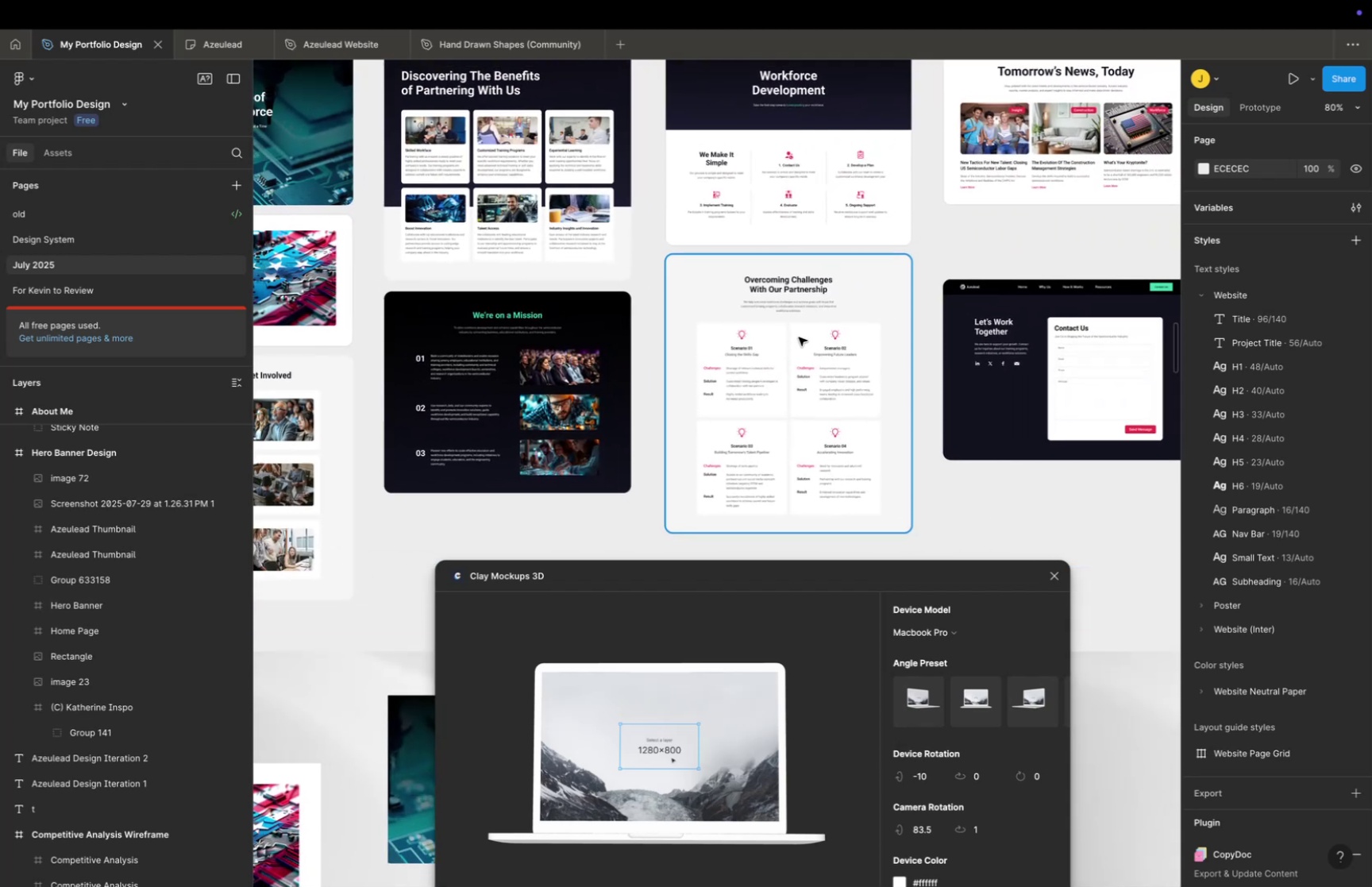 
scroll: coordinate [799, 337], scroll_direction: down, amount: 2.0
 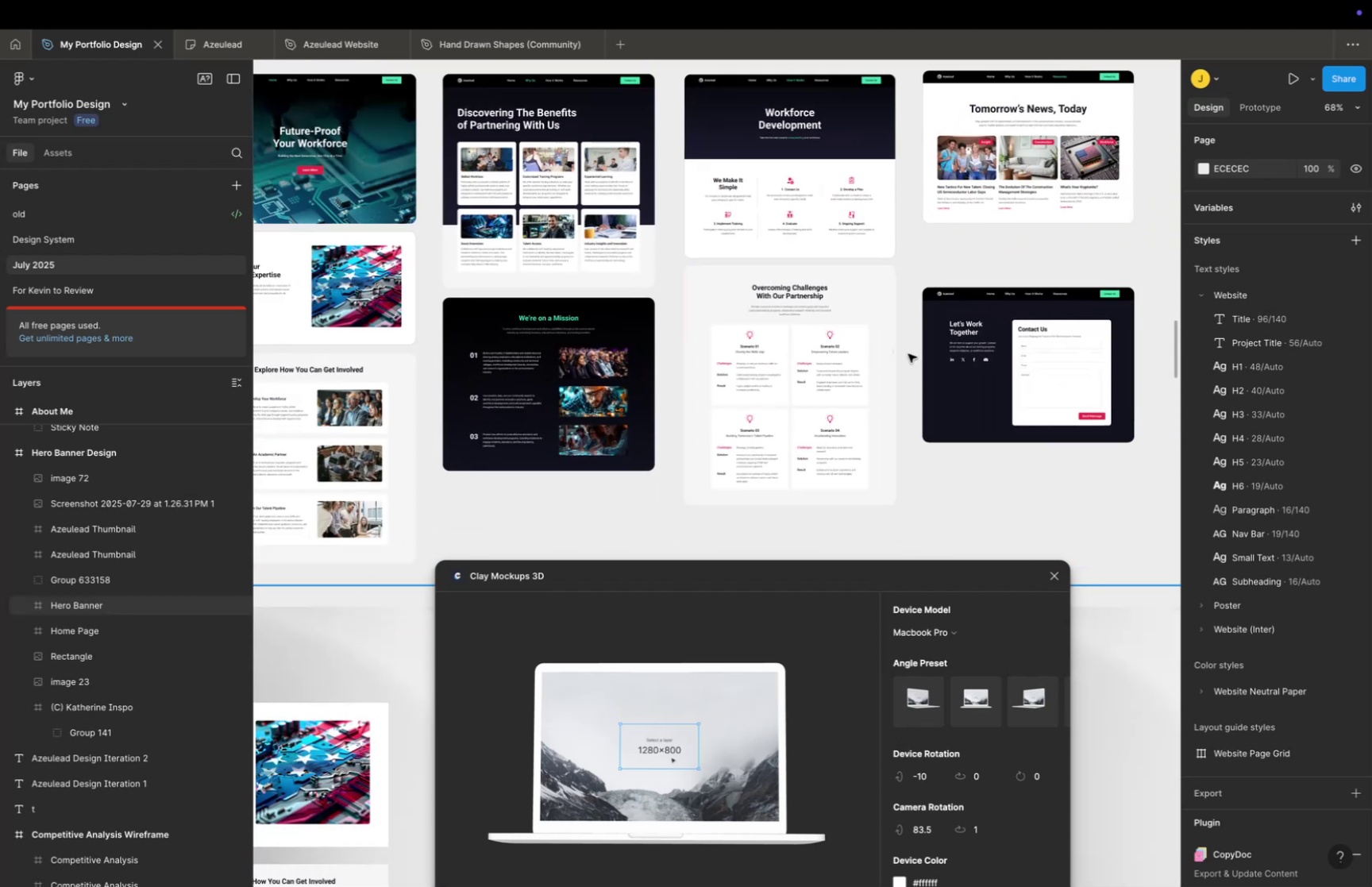 
key(Space)
 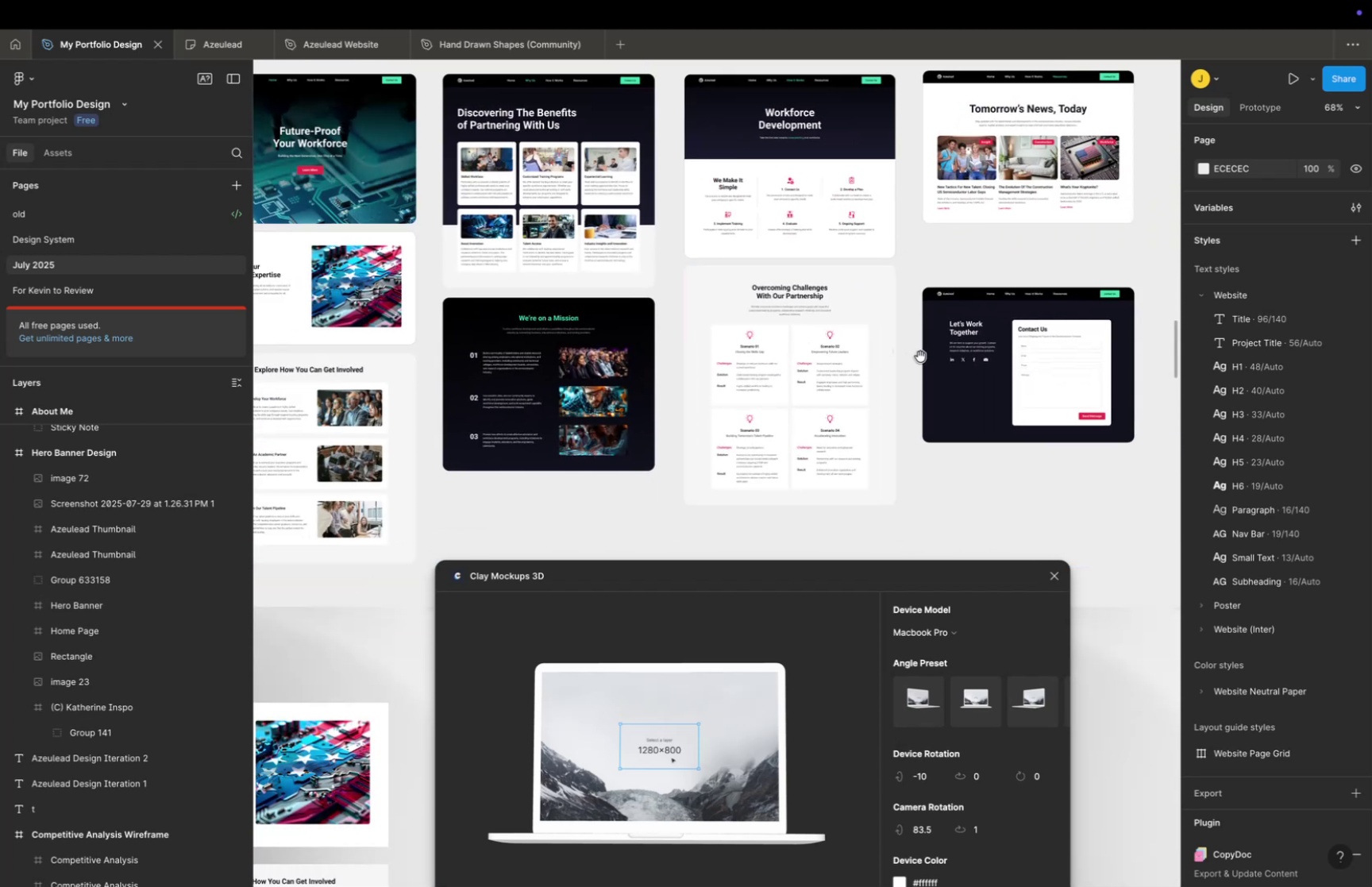 
left_click_drag(start_coordinate=[920, 357], to_coordinate=[716, 171])
 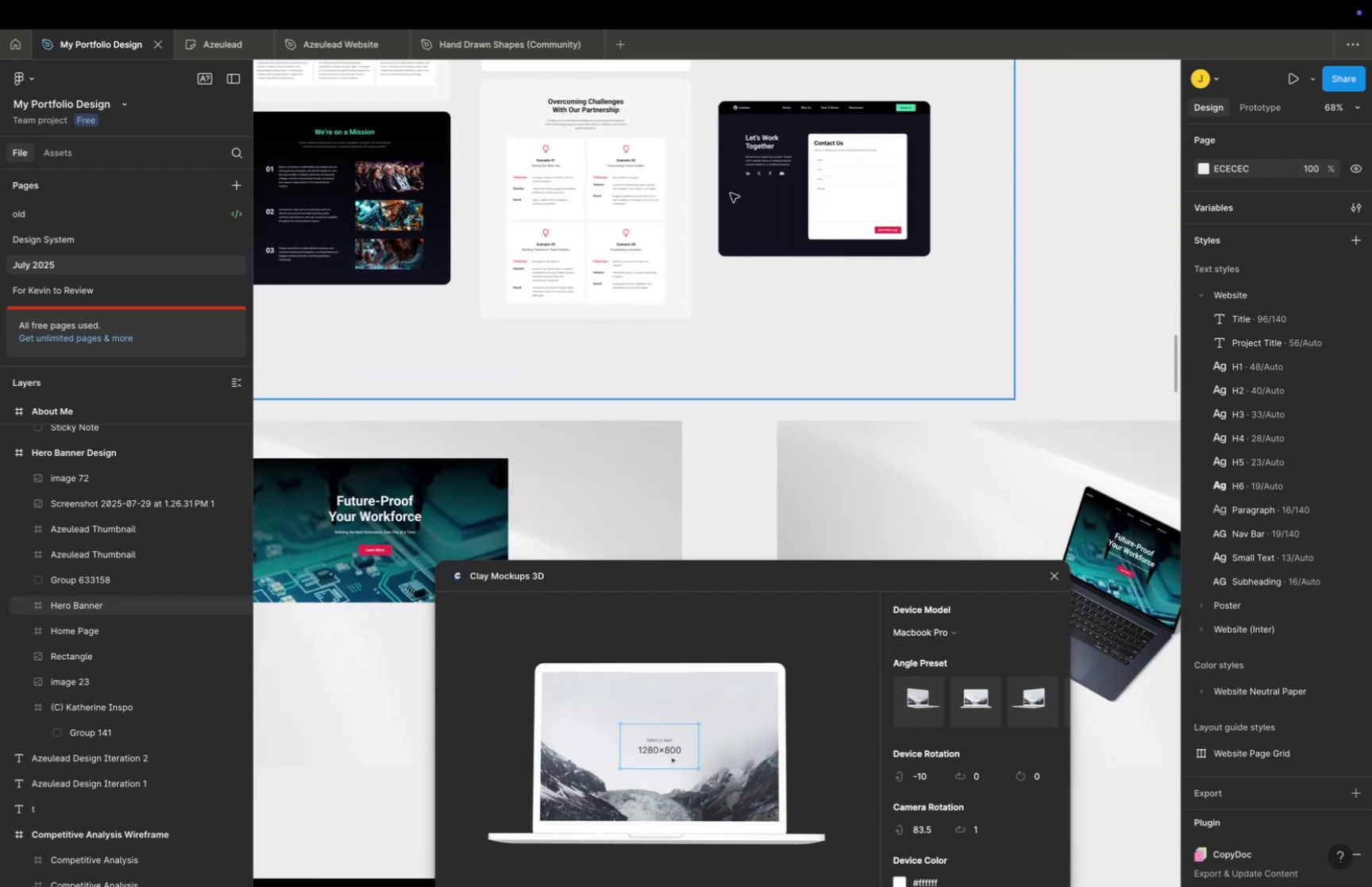 
key(Meta+CommandLeft)
 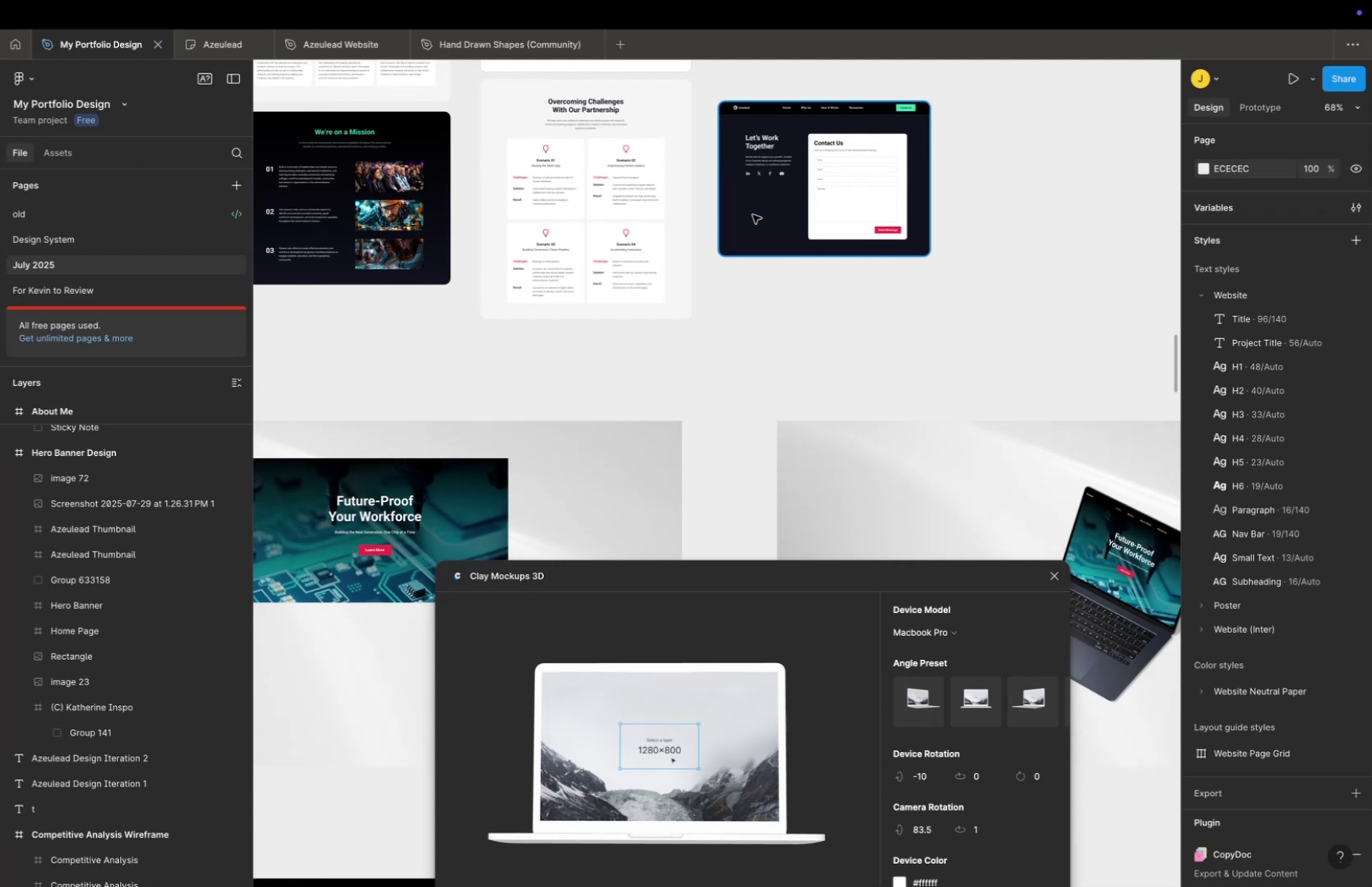 
scroll: coordinate [765, 230], scroll_direction: down, amount: 9.0
 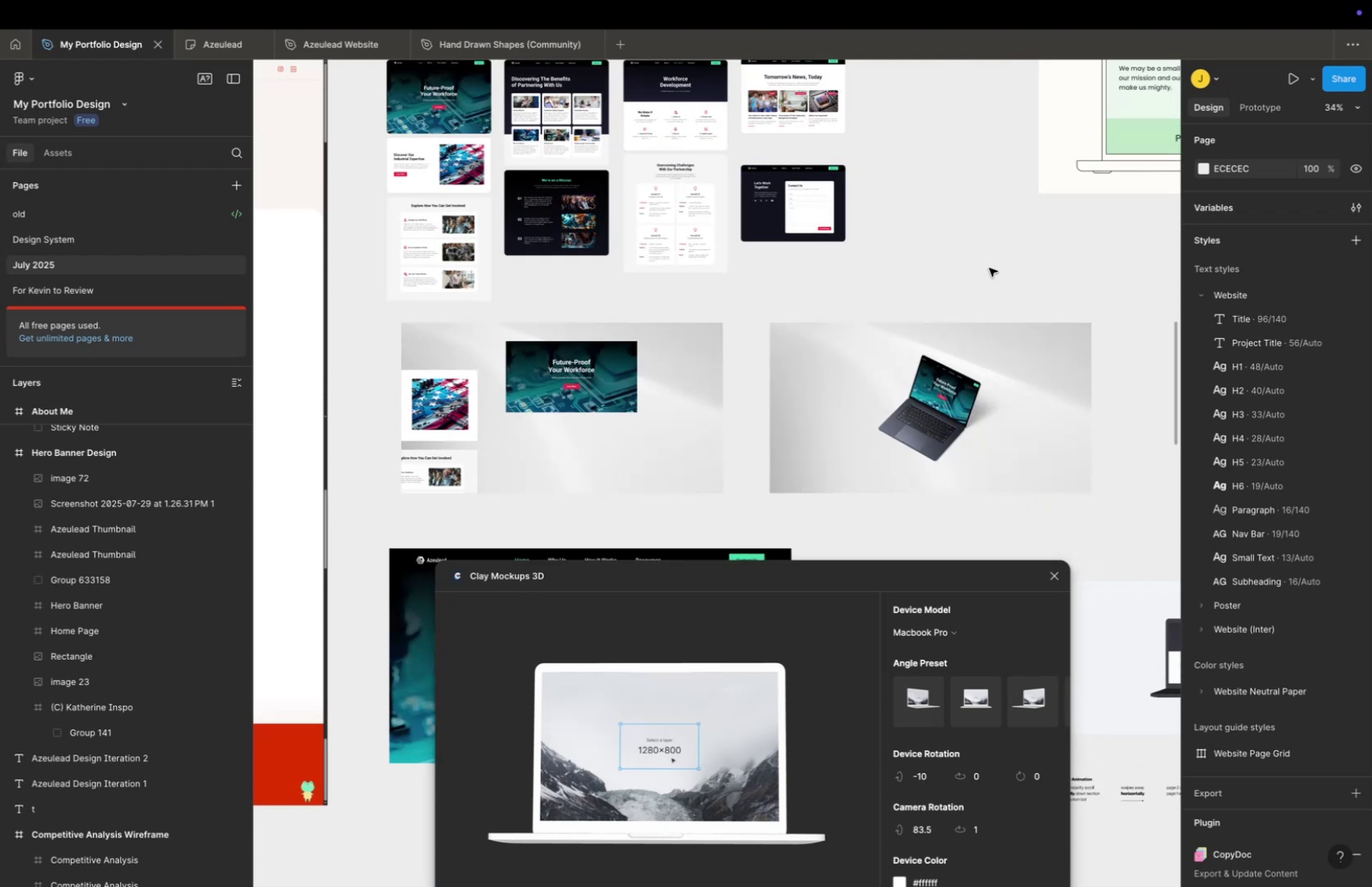 
hold_key(key=Space, duration=1.5)
 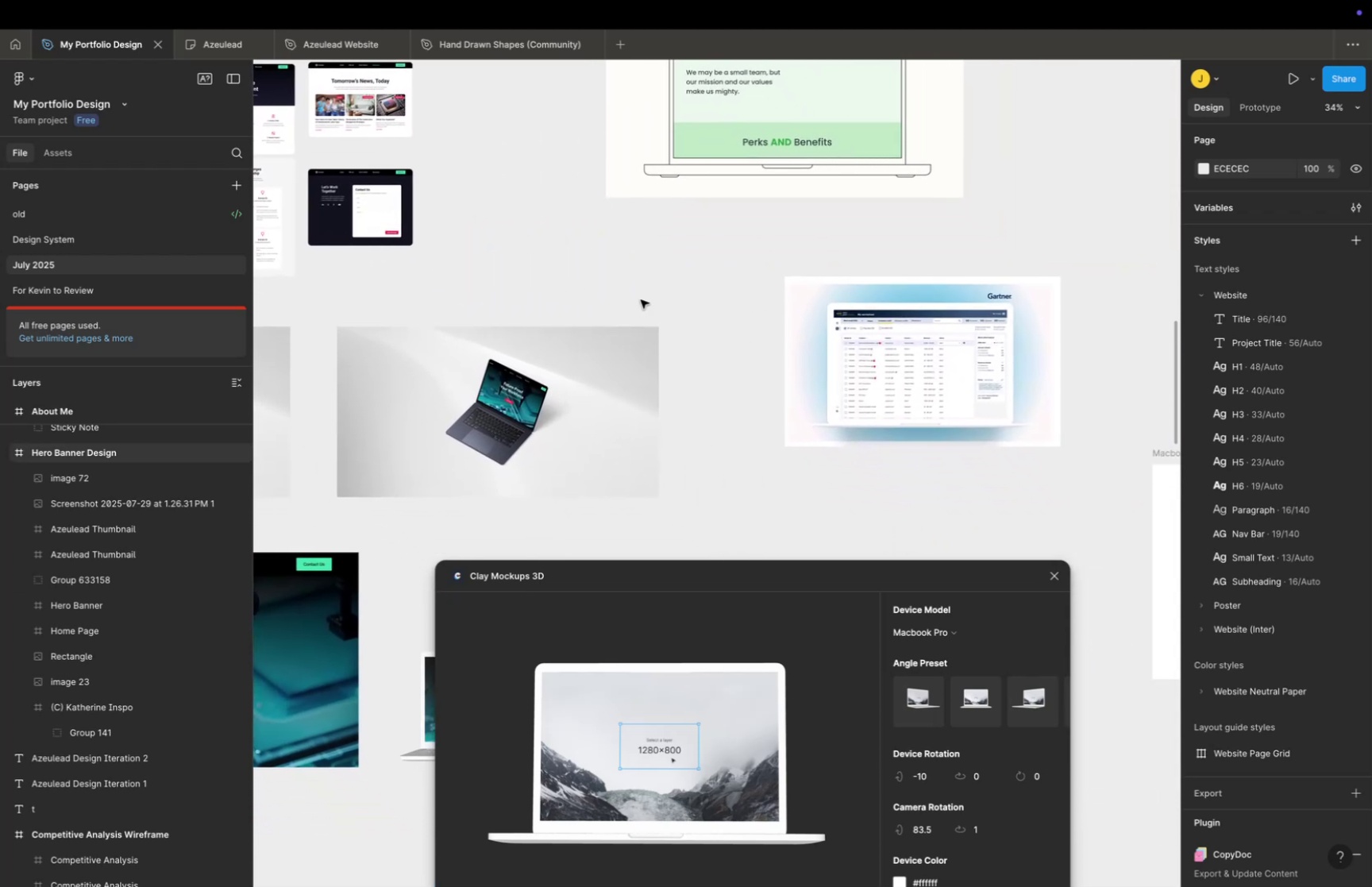 
left_click_drag(start_coordinate=[985, 265], to_coordinate=[553, 269])
 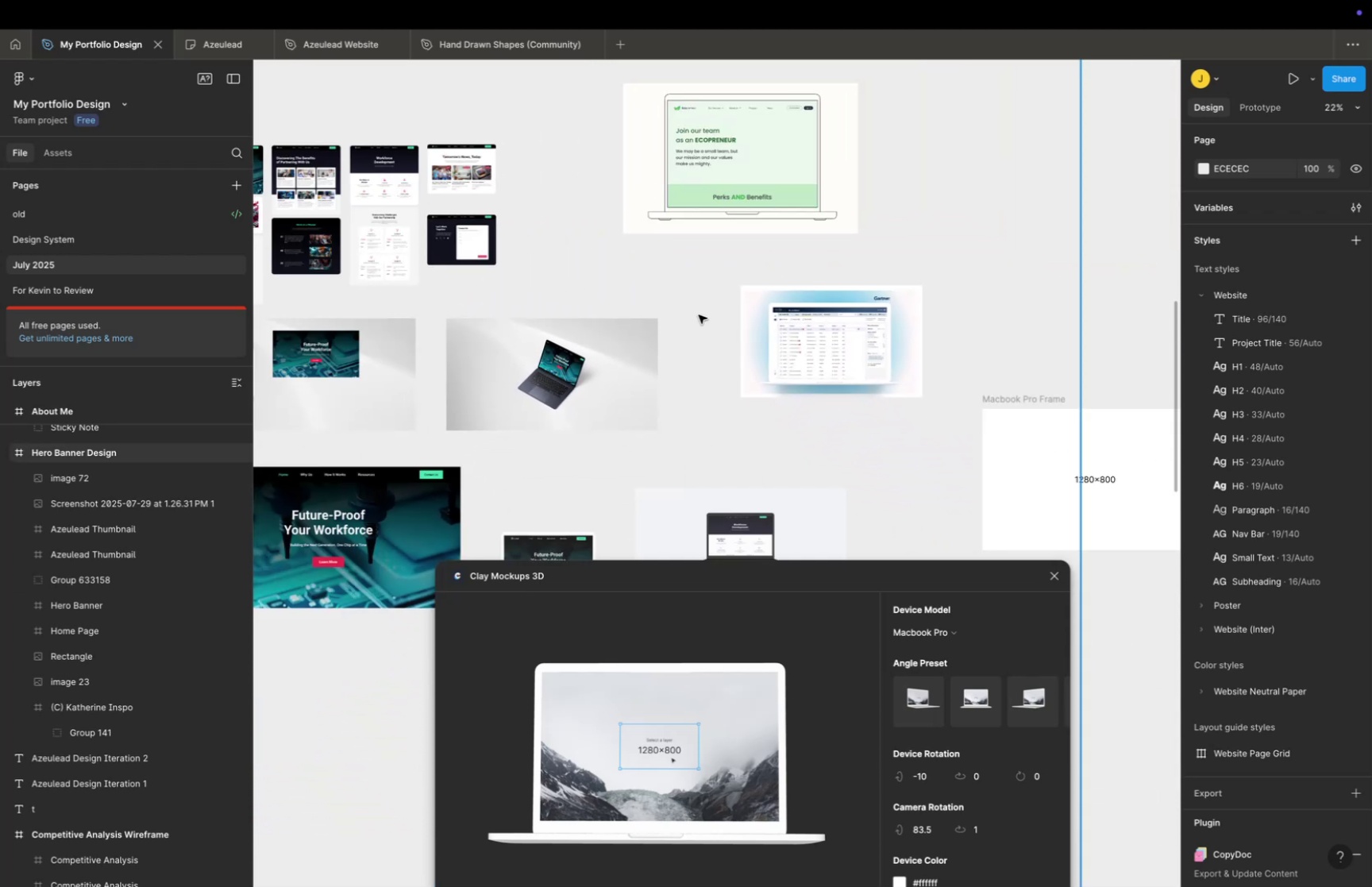 
key(Space)
 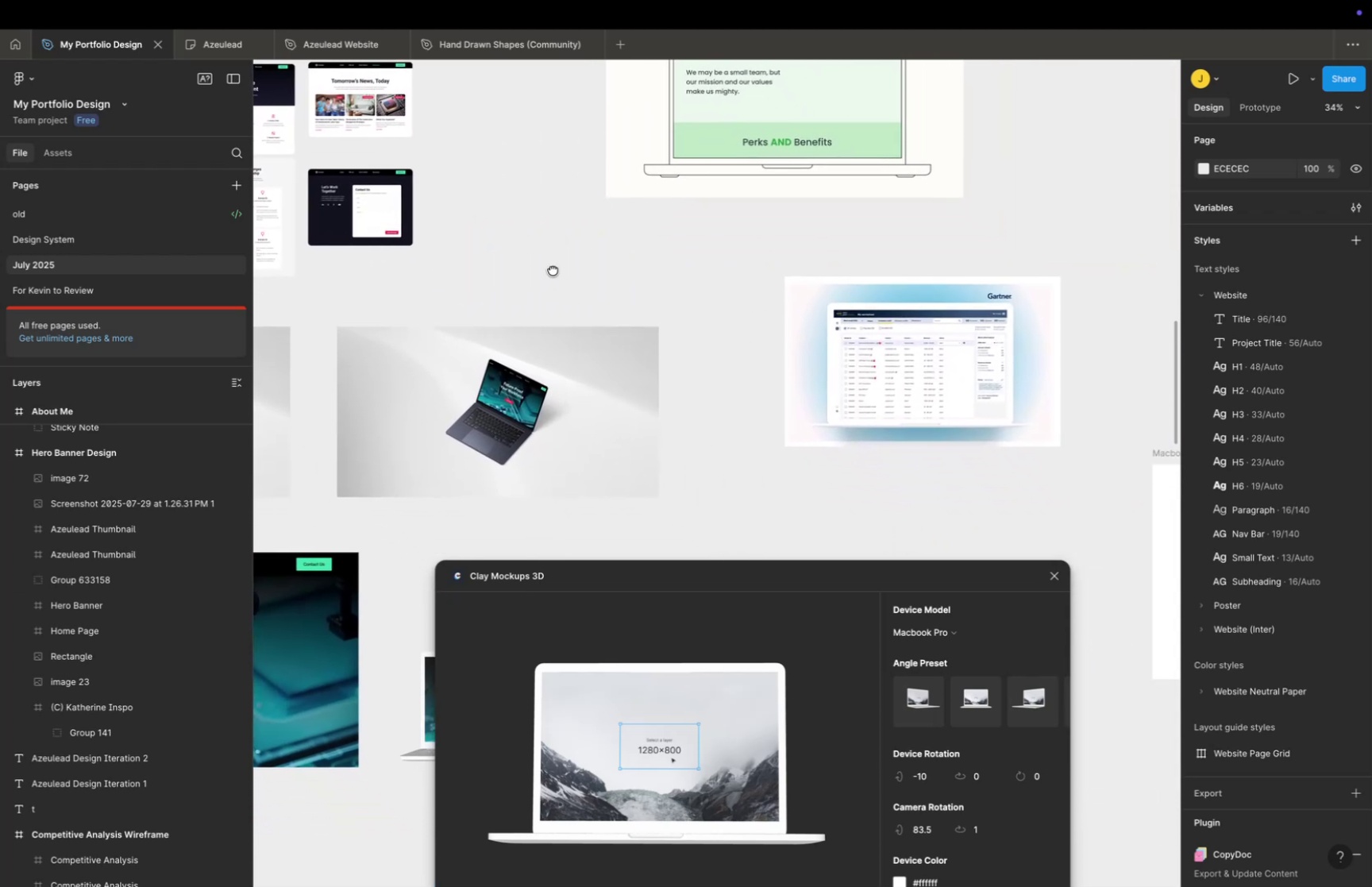 
key(Space)
 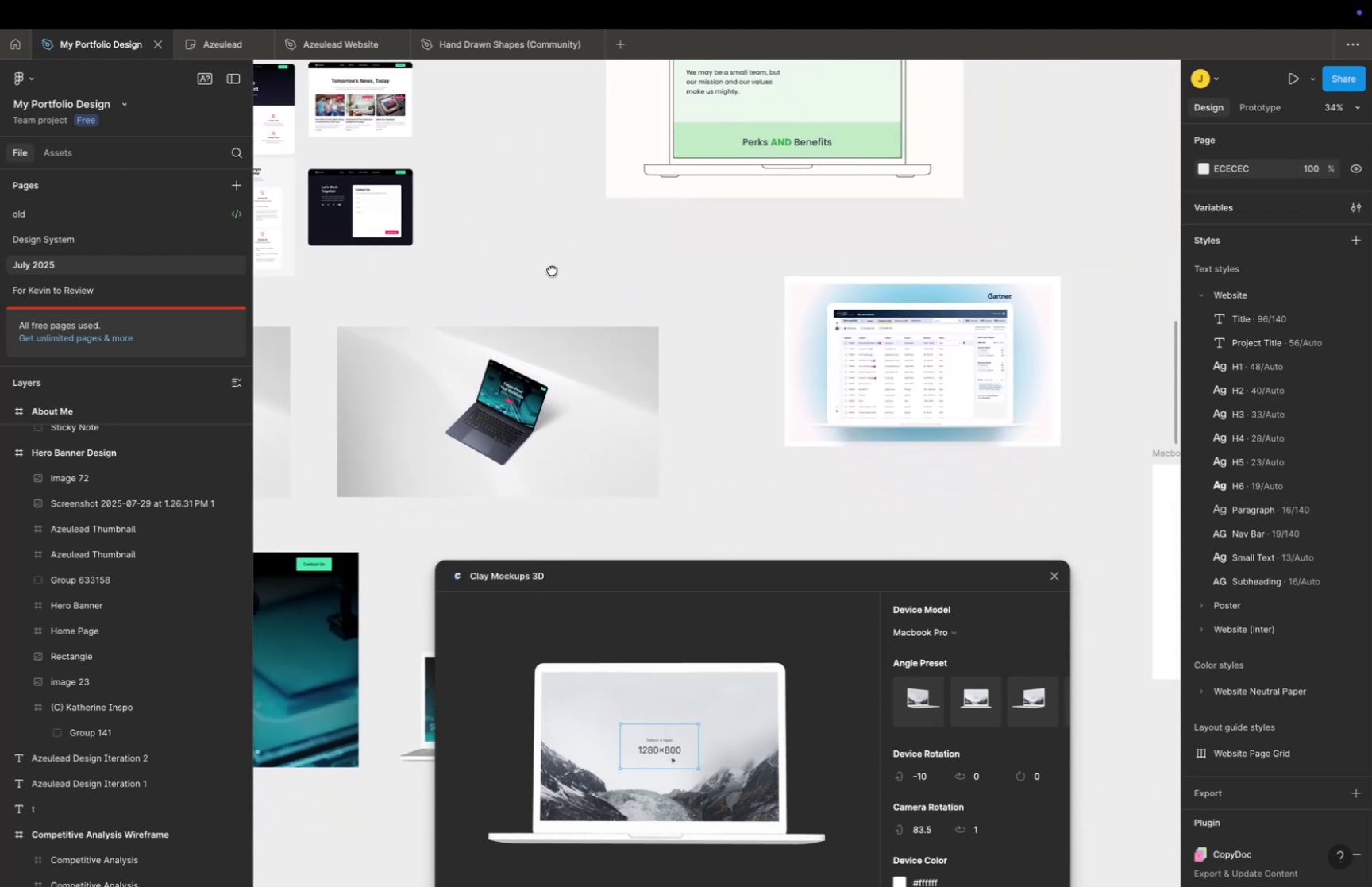 
key(Space)
 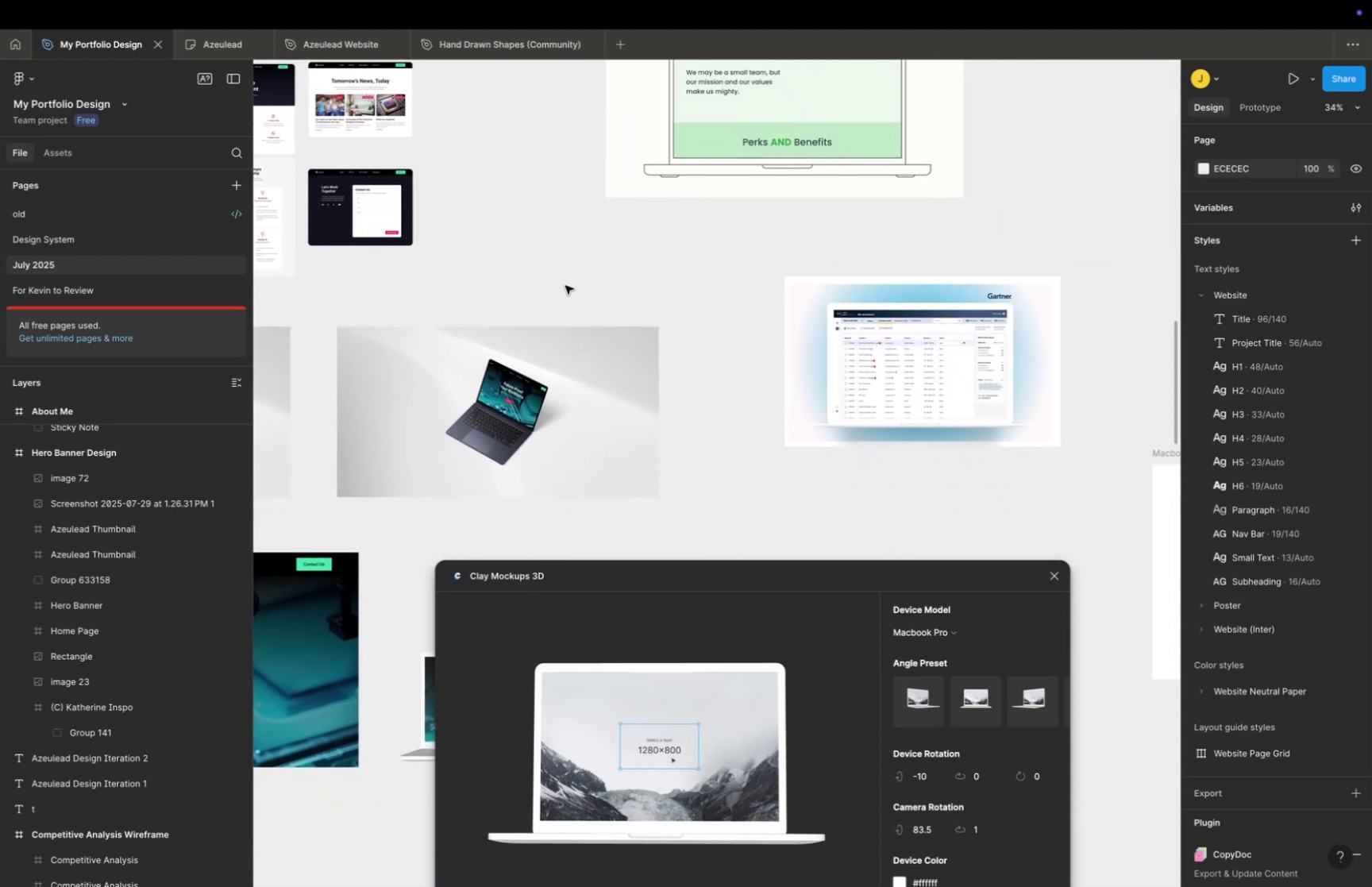 
hold_key(key=CommandLeft, duration=0.48)
scroll: coordinate [660, 304], scroll_direction: down, amount: 5.0
 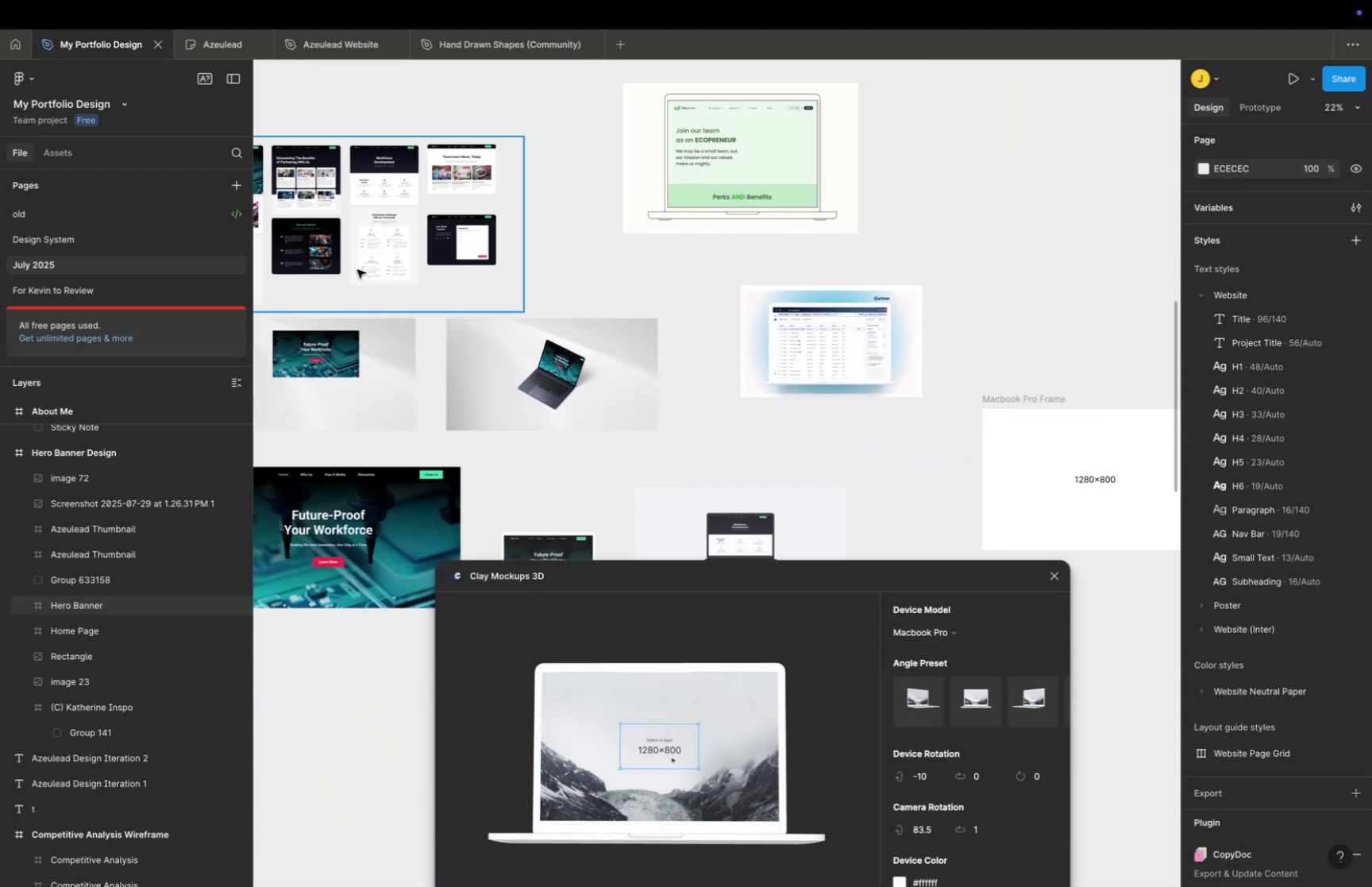 
hold_key(key=Space, duration=0.43)
 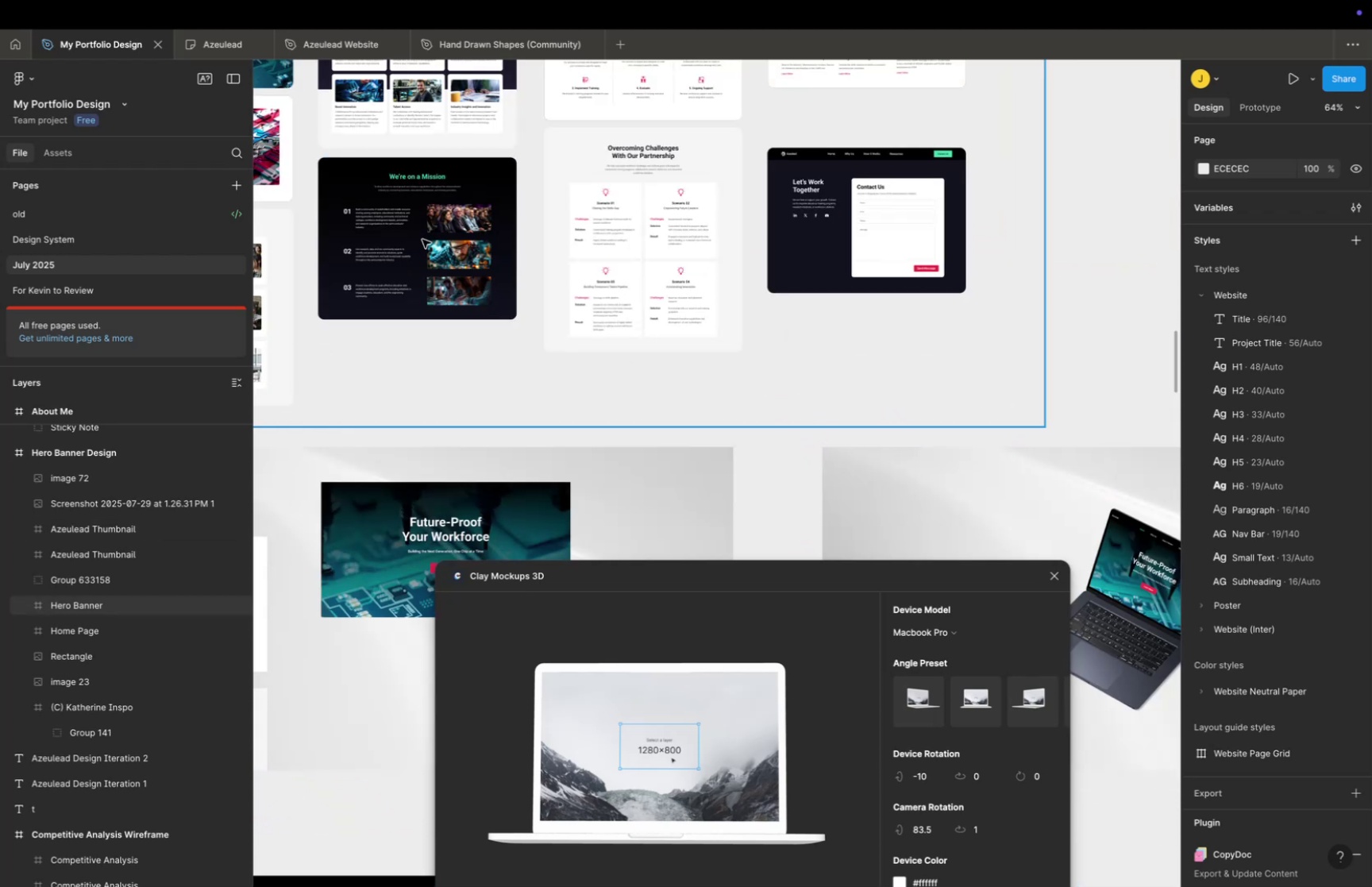 
left_click_drag(start_coordinate=[350, 263], to_coordinate=[449, 268])
 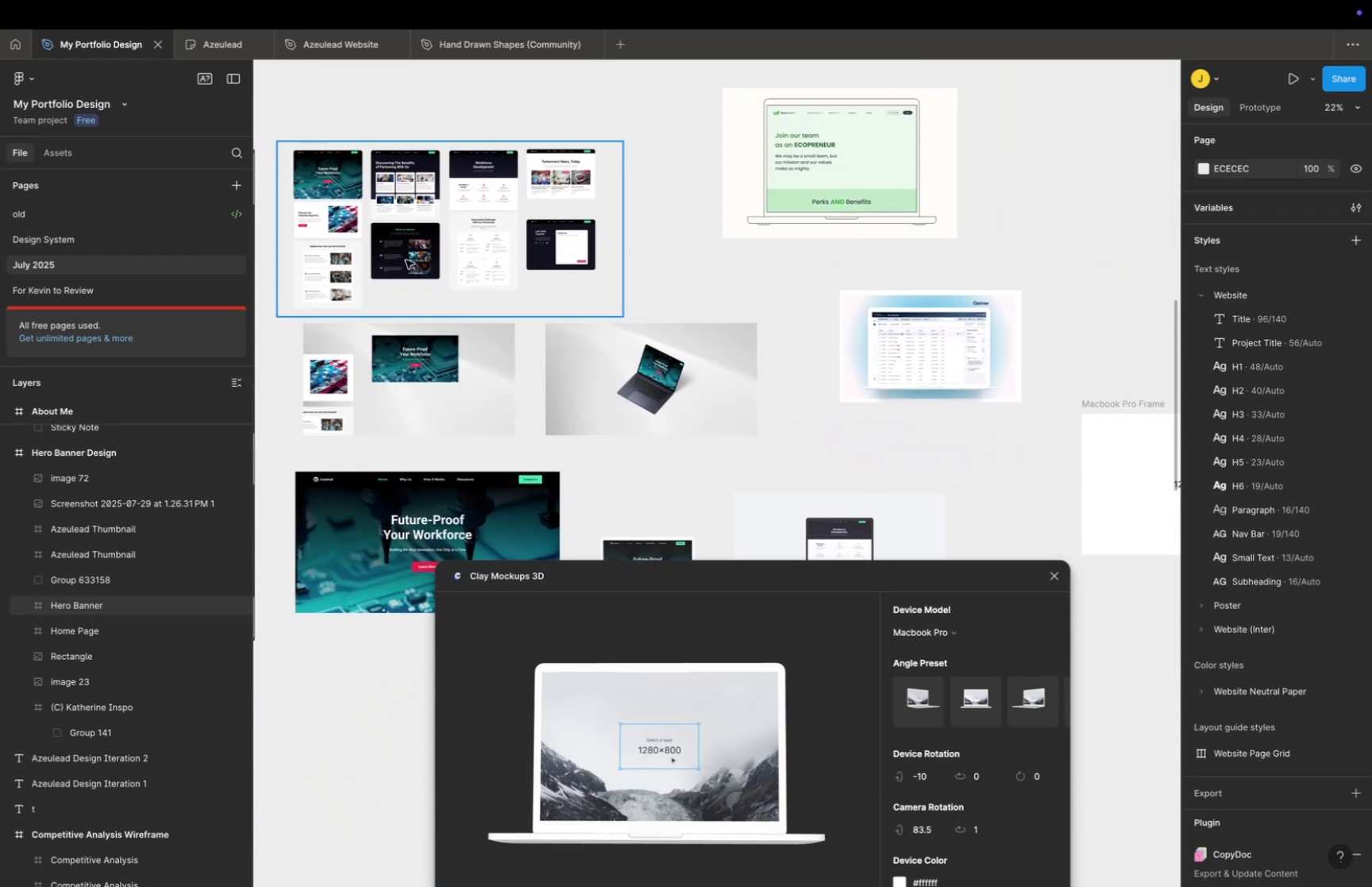 
hold_key(key=CommandLeft, duration=0.31)
scroll: coordinate [399, 257], scroll_direction: up, amount: 17.0
 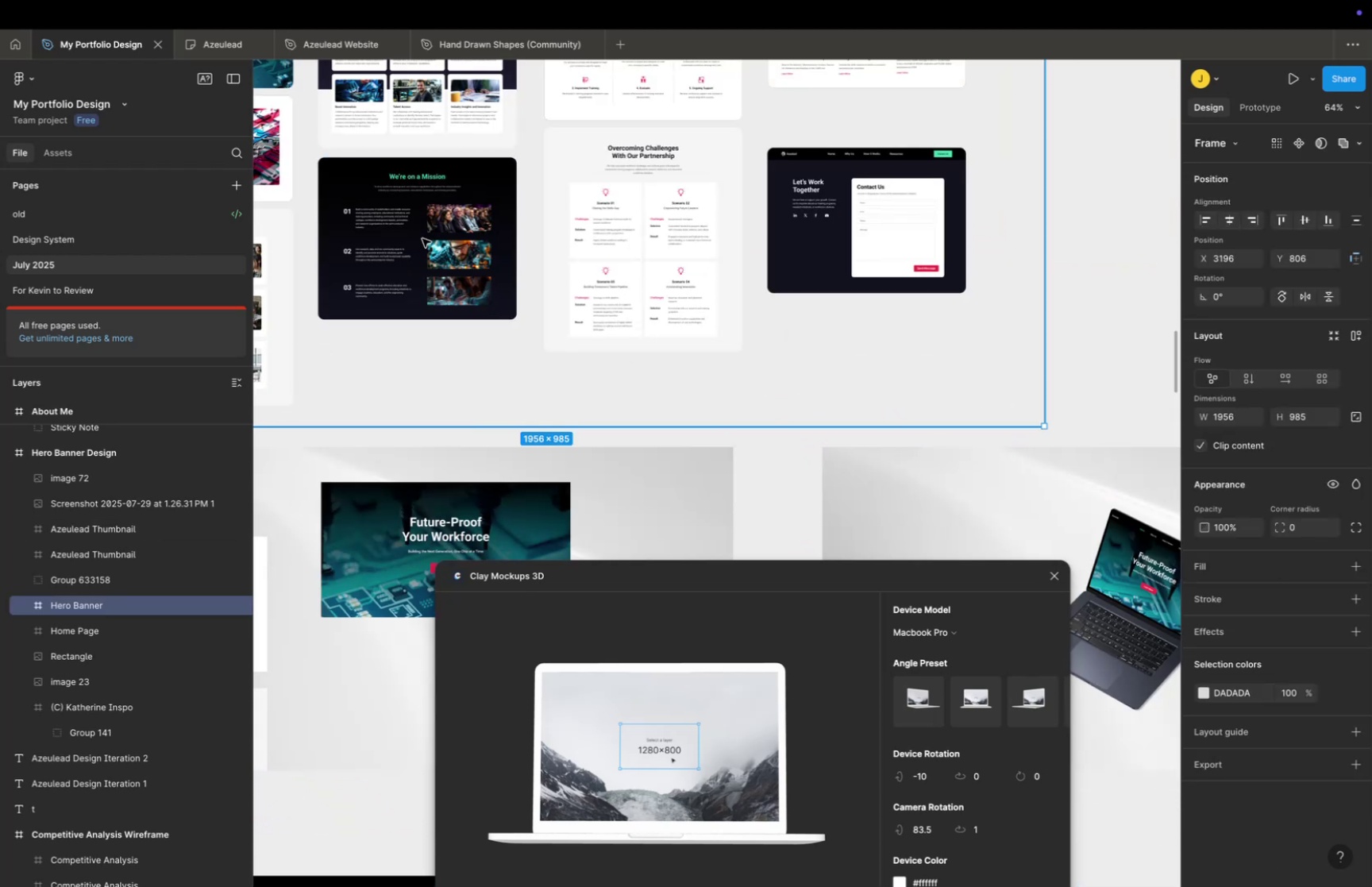 
double_click([422, 238])
 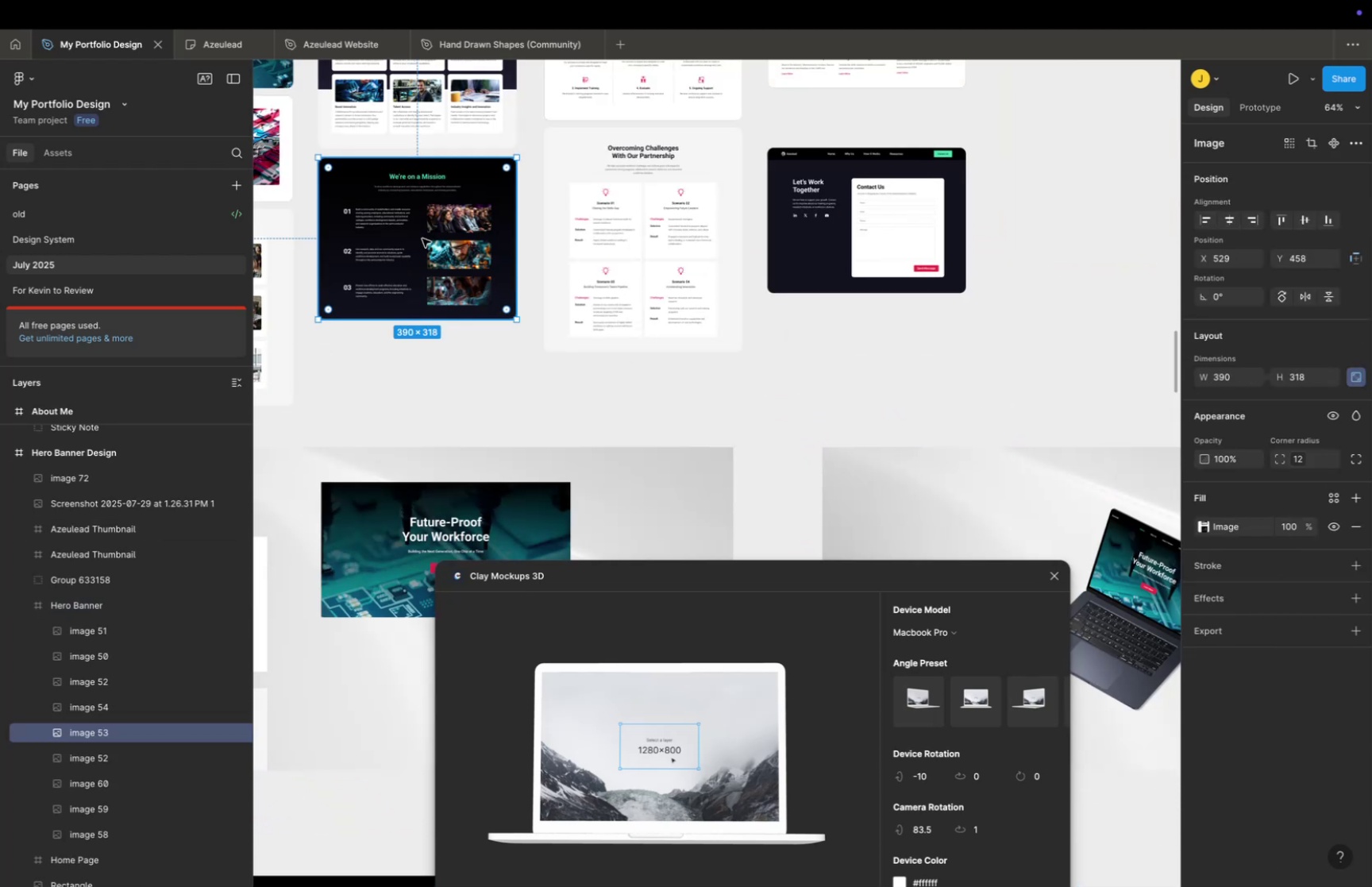 
key(Meta+C)
 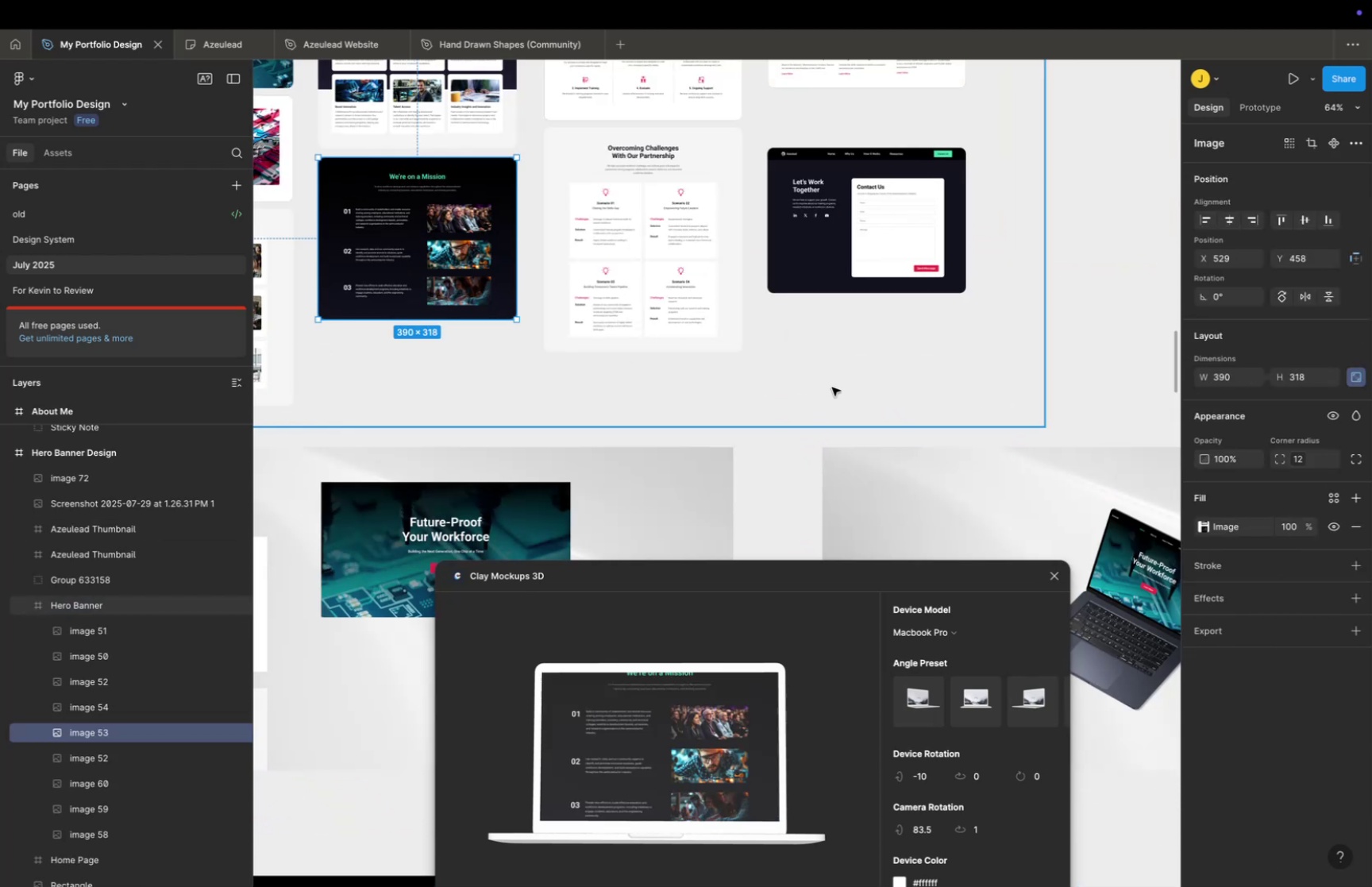 
hold_key(key=CommandLeft, duration=0.54)
scroll: coordinate [833, 387], scroll_direction: down, amount: 8.0
 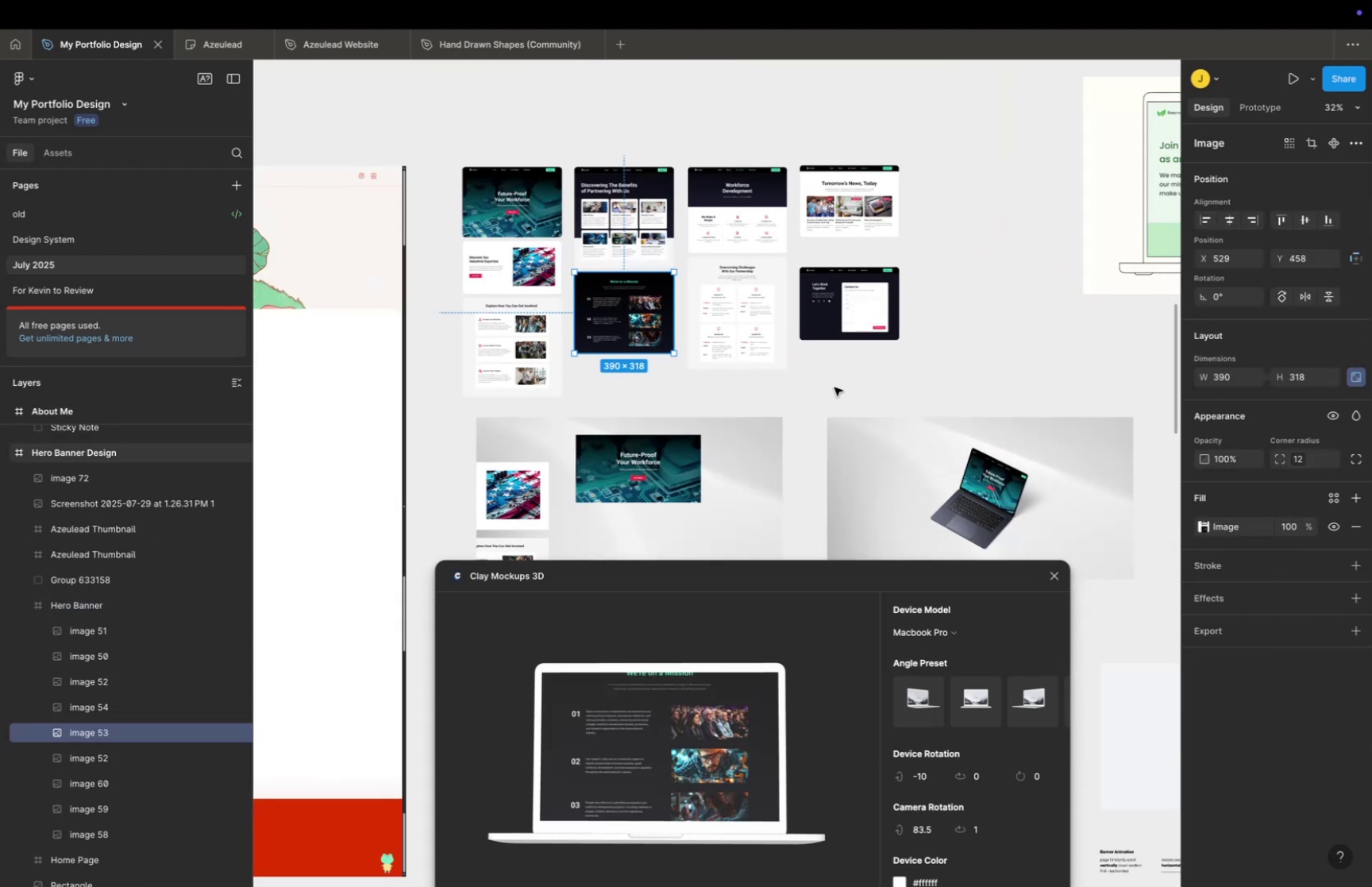 
hold_key(key=CommandLeft, duration=0.39)
scroll: coordinate [834, 387], scroll_direction: down, amount: 5.0
 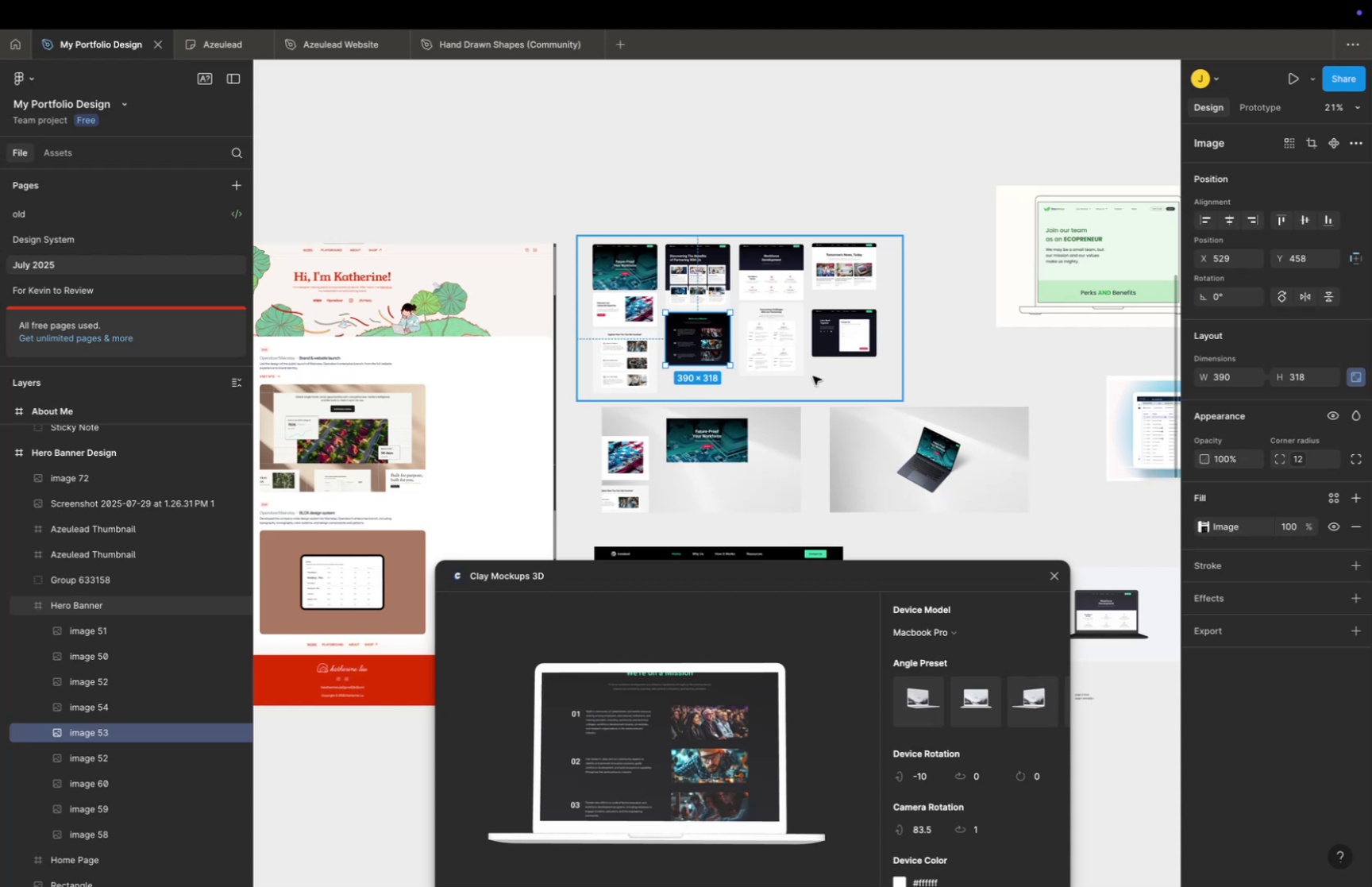 
hold_key(key=CommandLeft, duration=1.45)
scroll: coordinate [711, 355], scroll_direction: up, amount: 5.0
 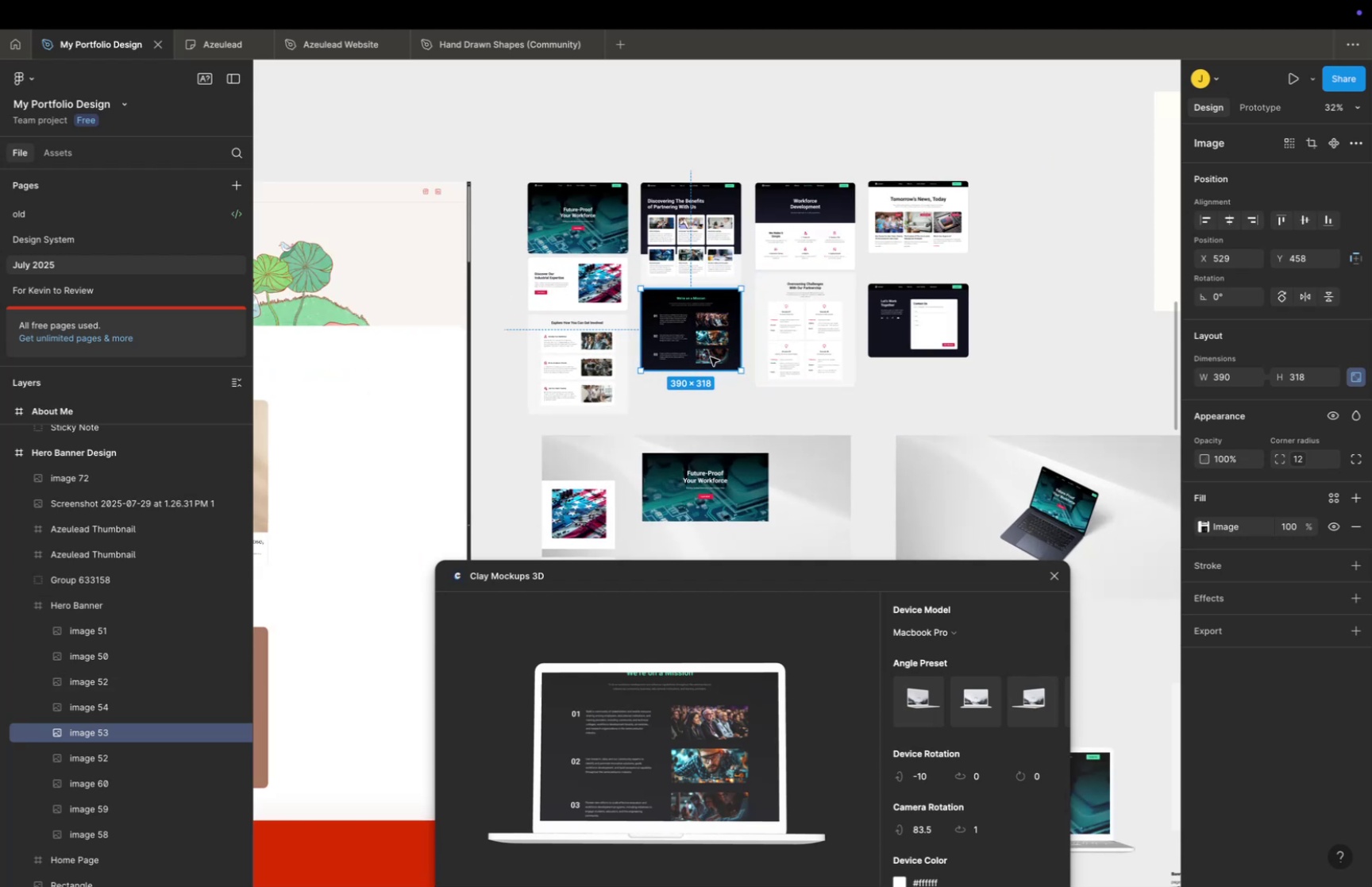 
scroll: coordinate [712, 361], scroll_direction: down, amount: 7.0
 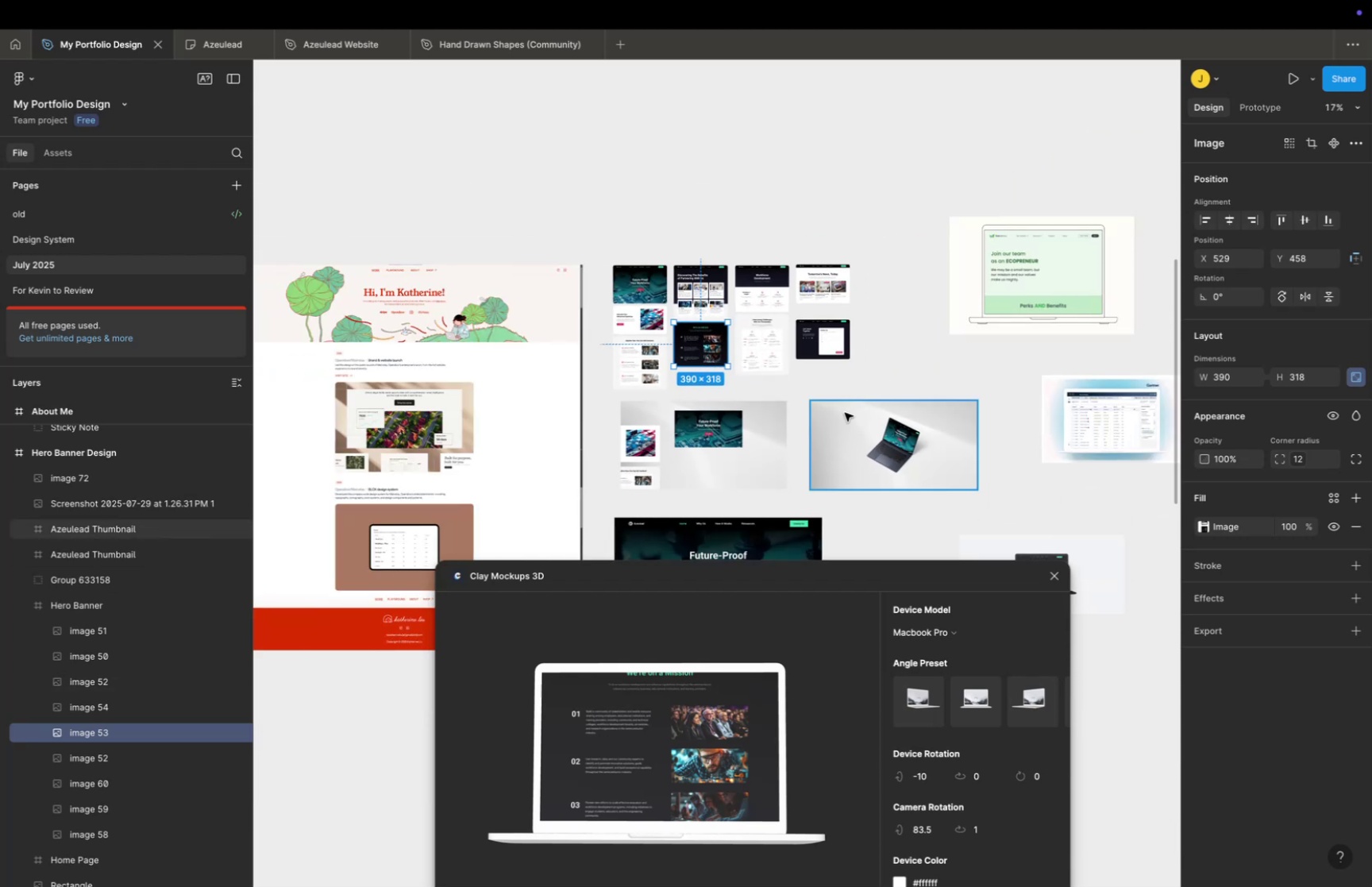 
hold_key(key=Space, duration=0.84)
 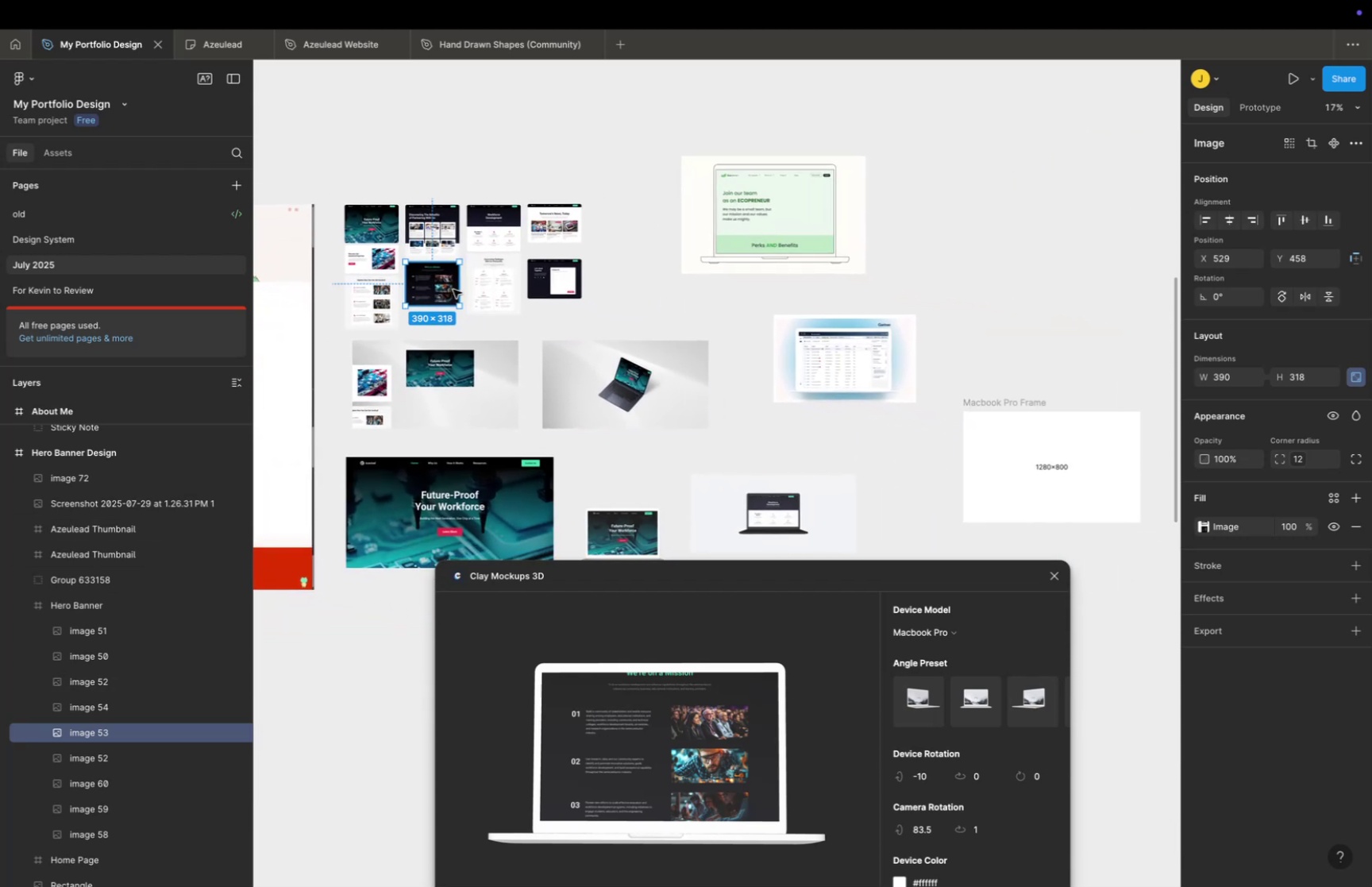 
left_click_drag(start_coordinate=[943, 438], to_coordinate=[675, 378])
 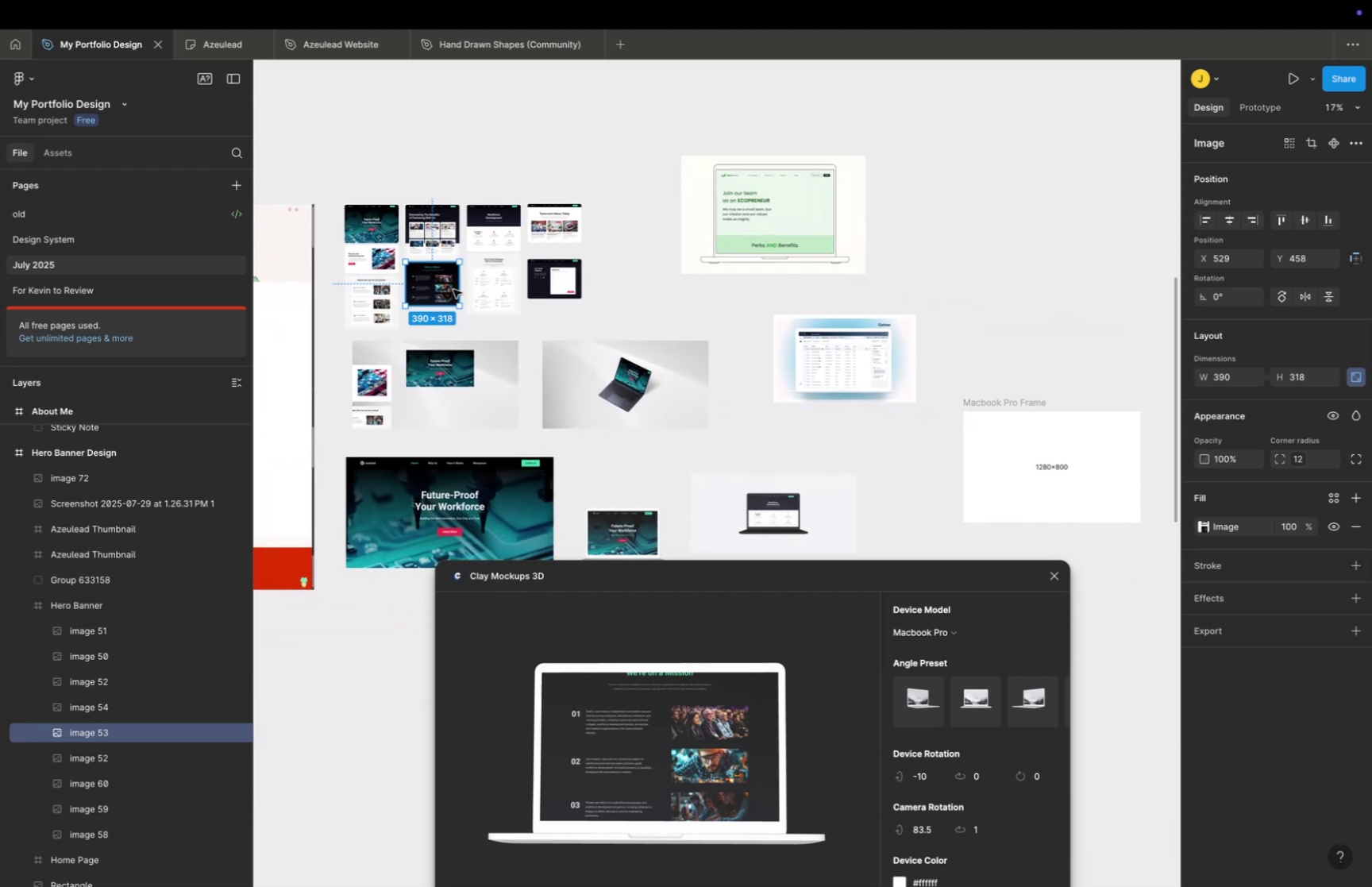 
left_click([453, 289])
 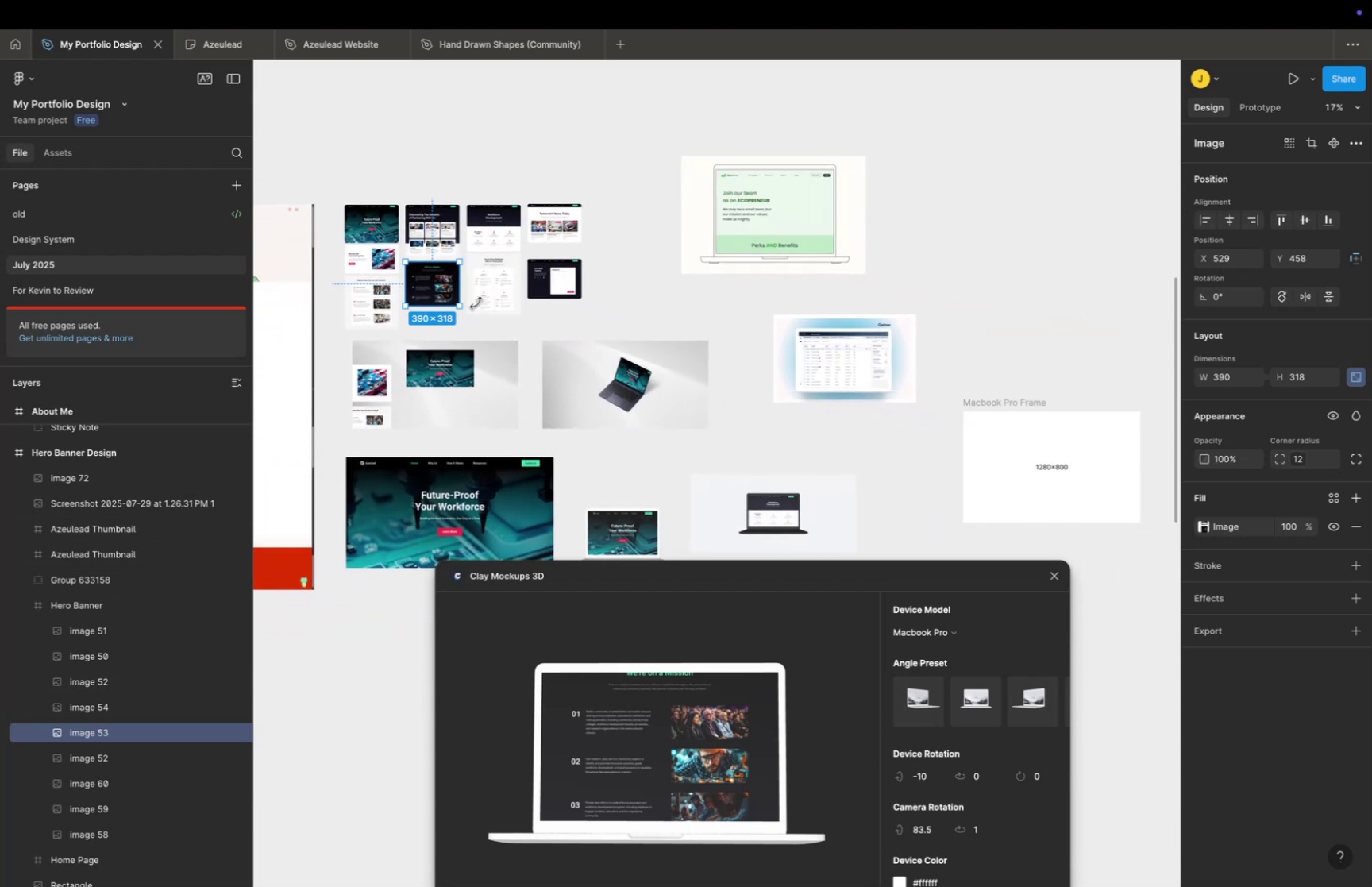 
key(Meta+C)
 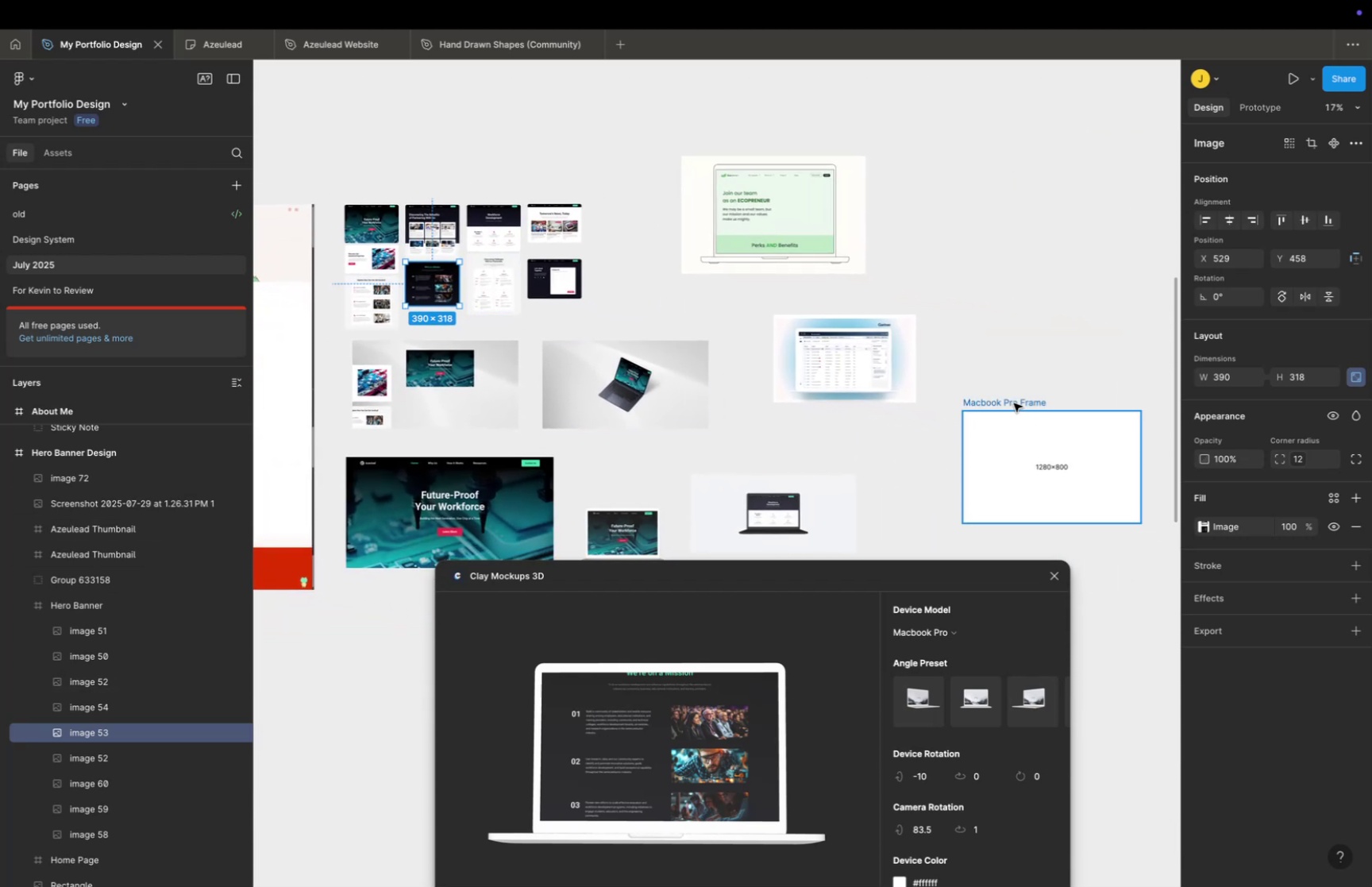 
left_click([1013, 402])
 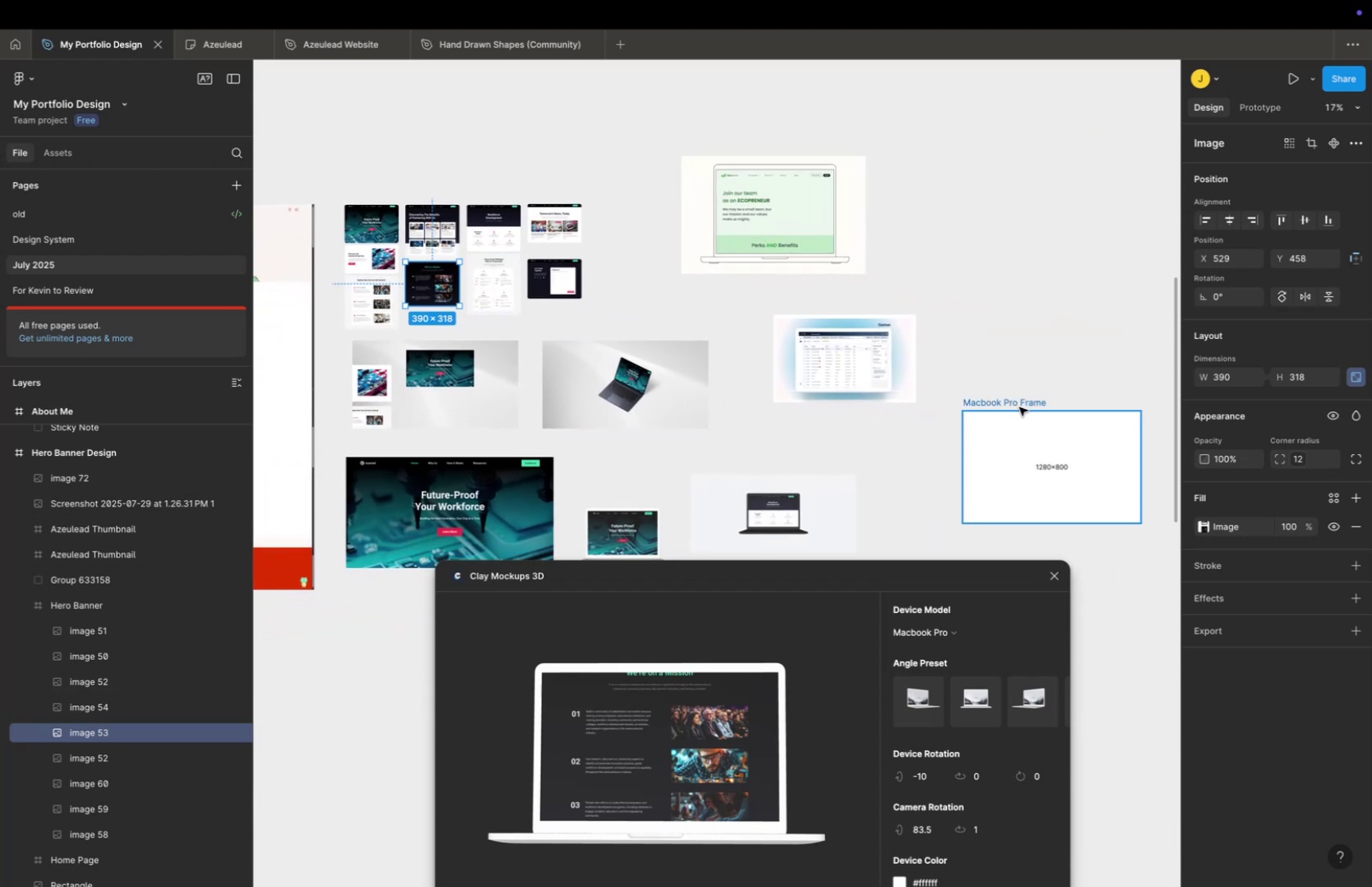 
key(Meta+V)
 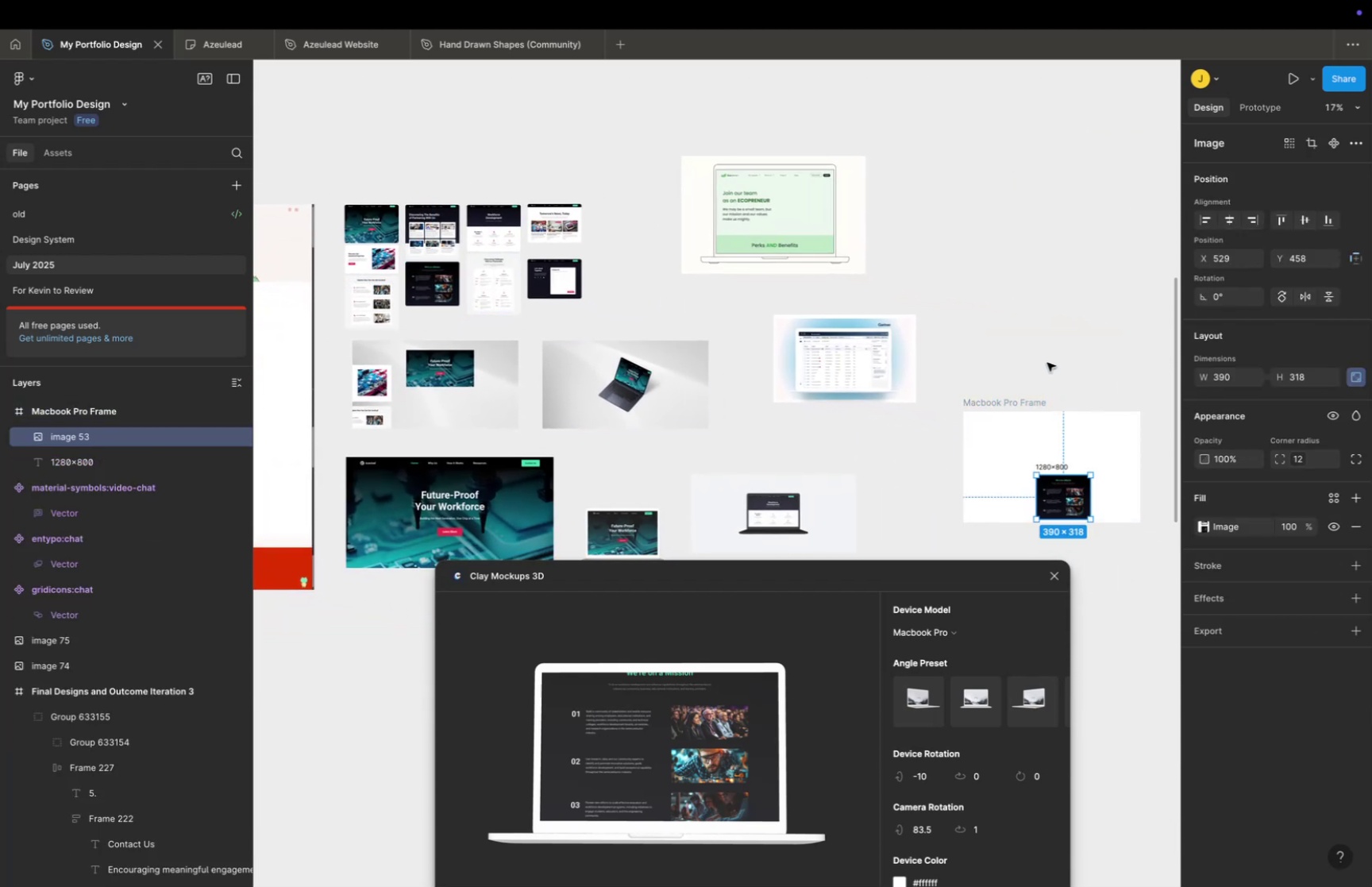 
left_click([1047, 362])
 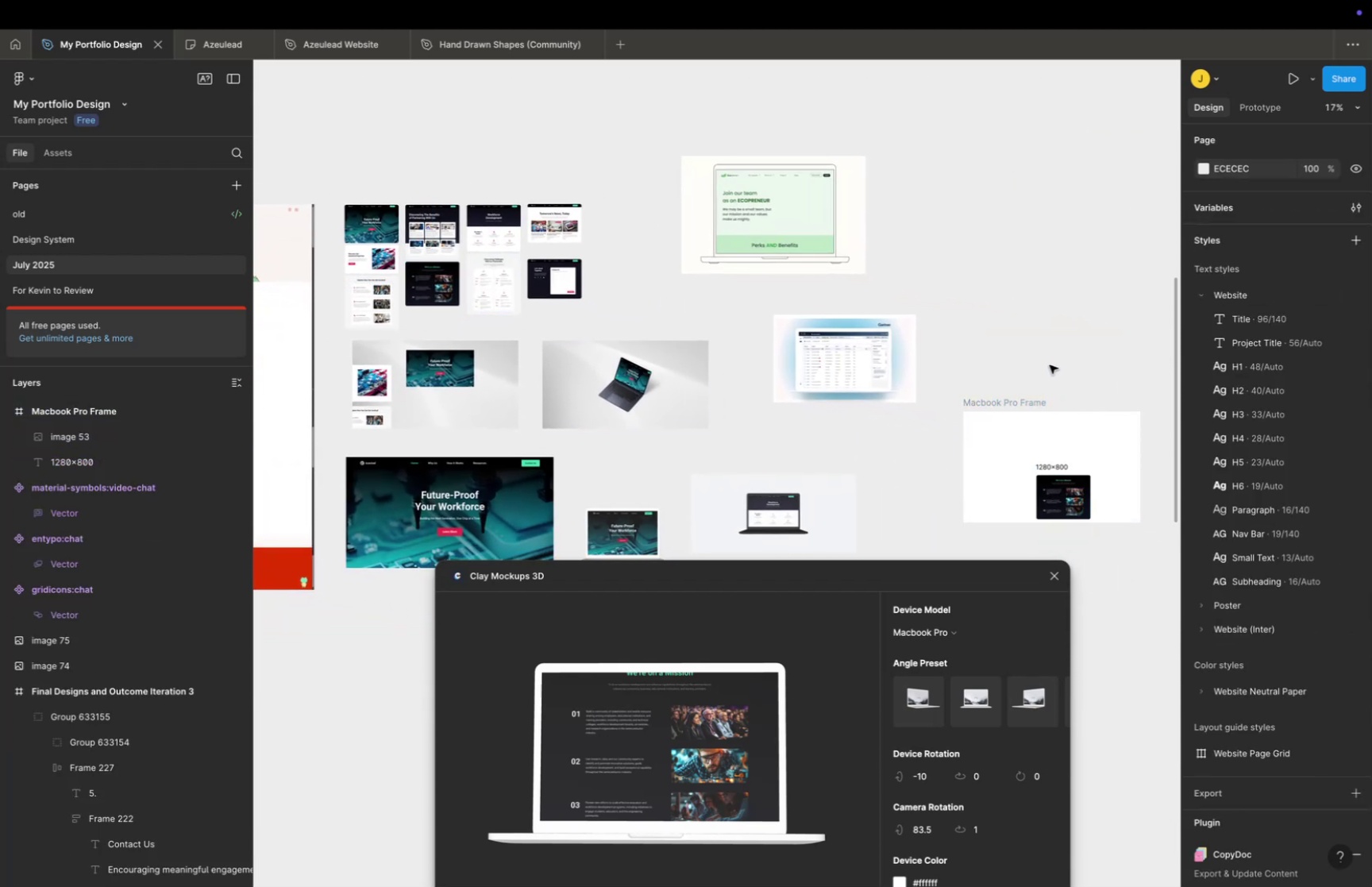 
hold_key(key=Space, duration=0.37)
 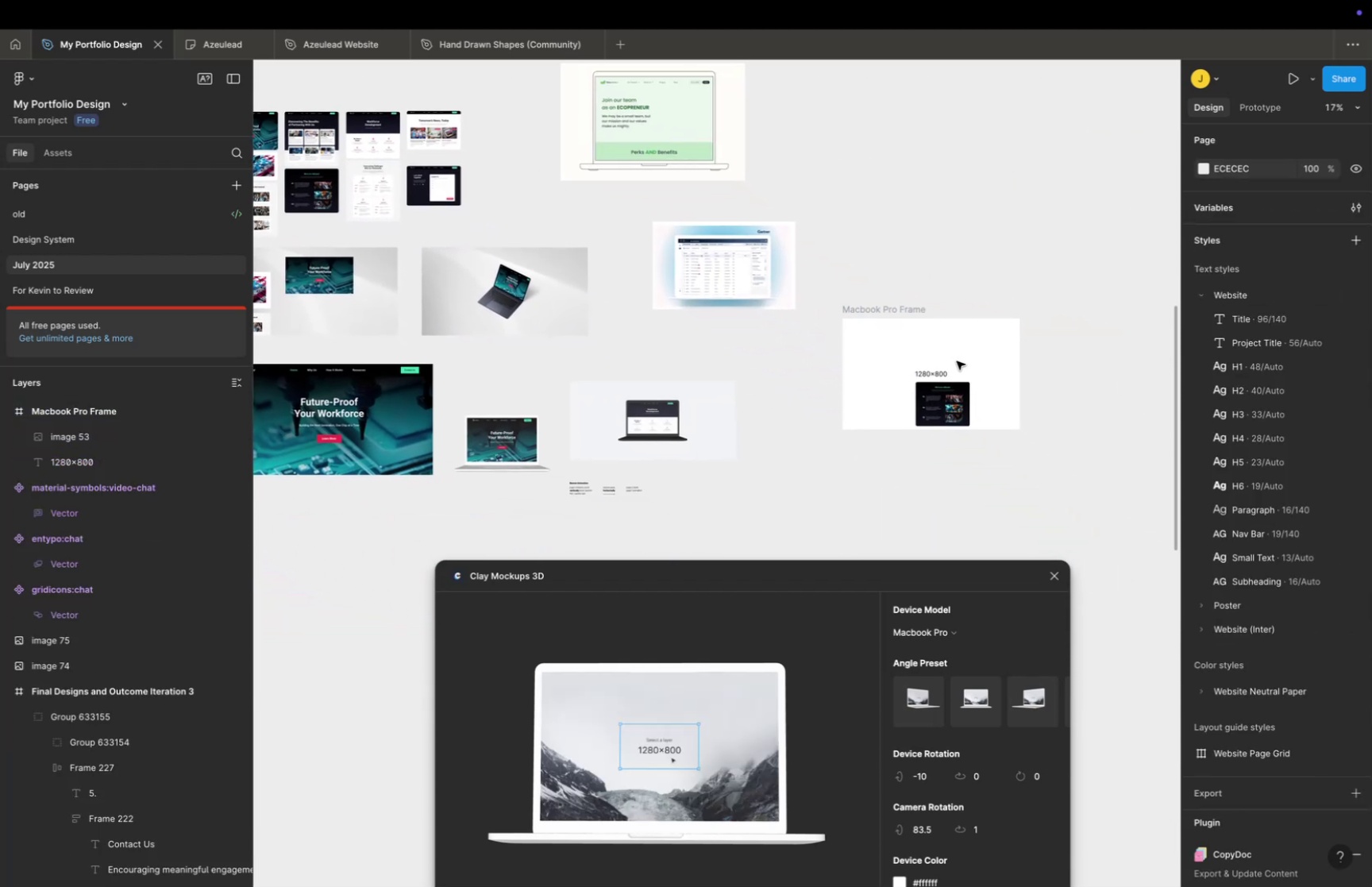 
left_click_drag(start_coordinate=[1050, 364], to_coordinate=[930, 272])
 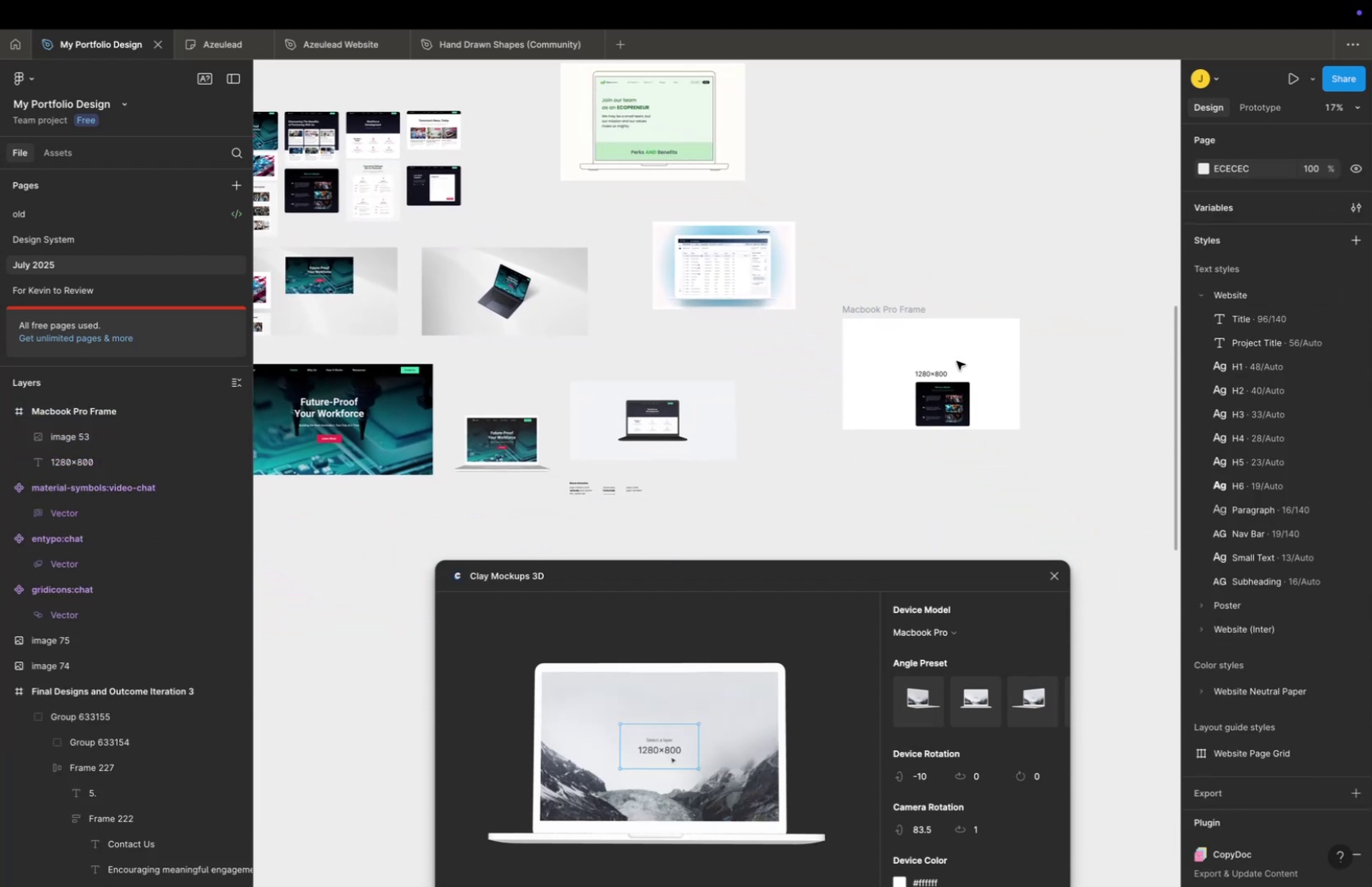 
hold_key(key=CommandLeft, duration=0.55)
scroll: coordinate [956, 376], scroll_direction: up, amount: 18.0
 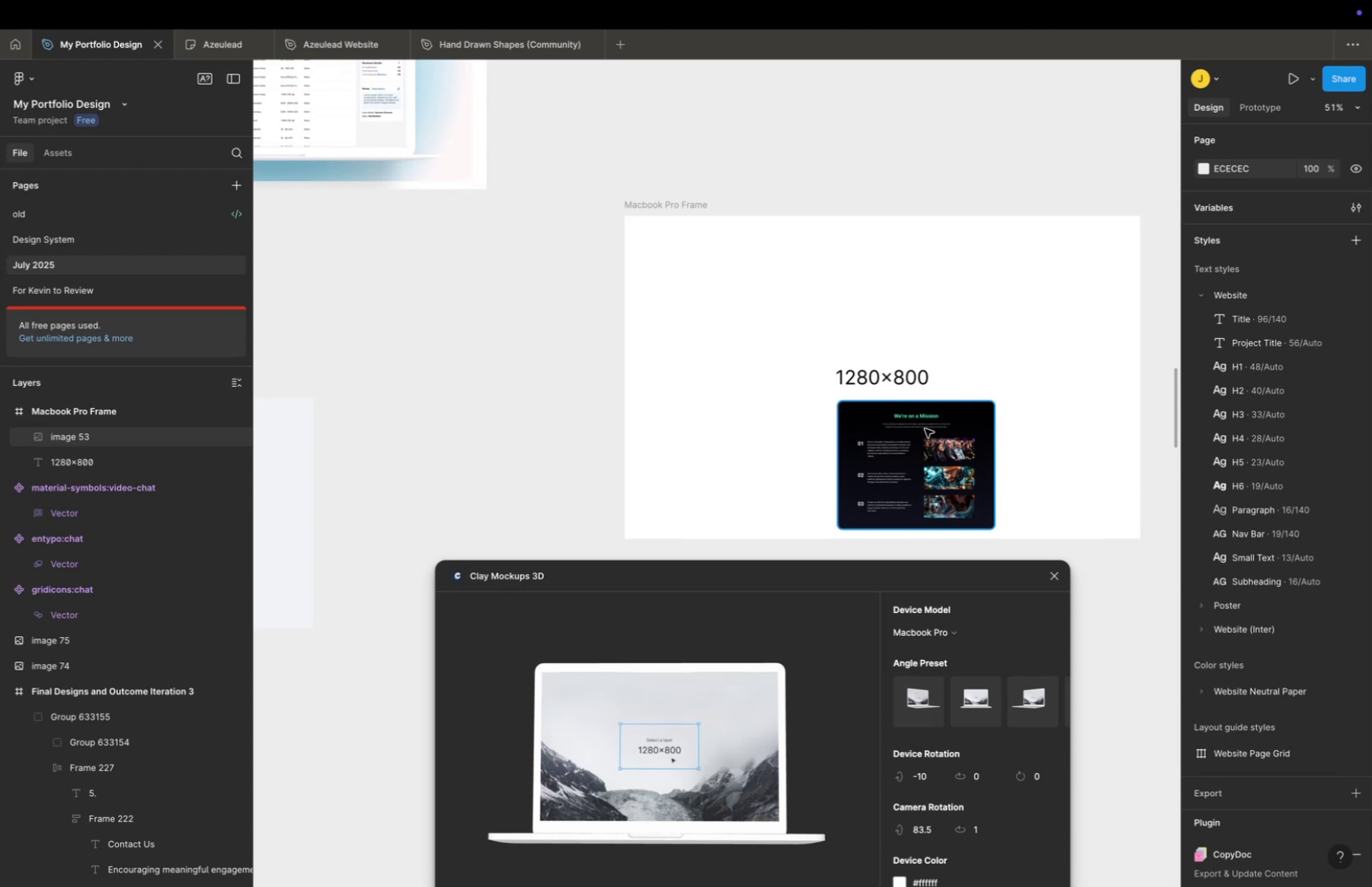 
left_click_drag(start_coordinate=[924, 427], to_coordinate=[697, 244])
 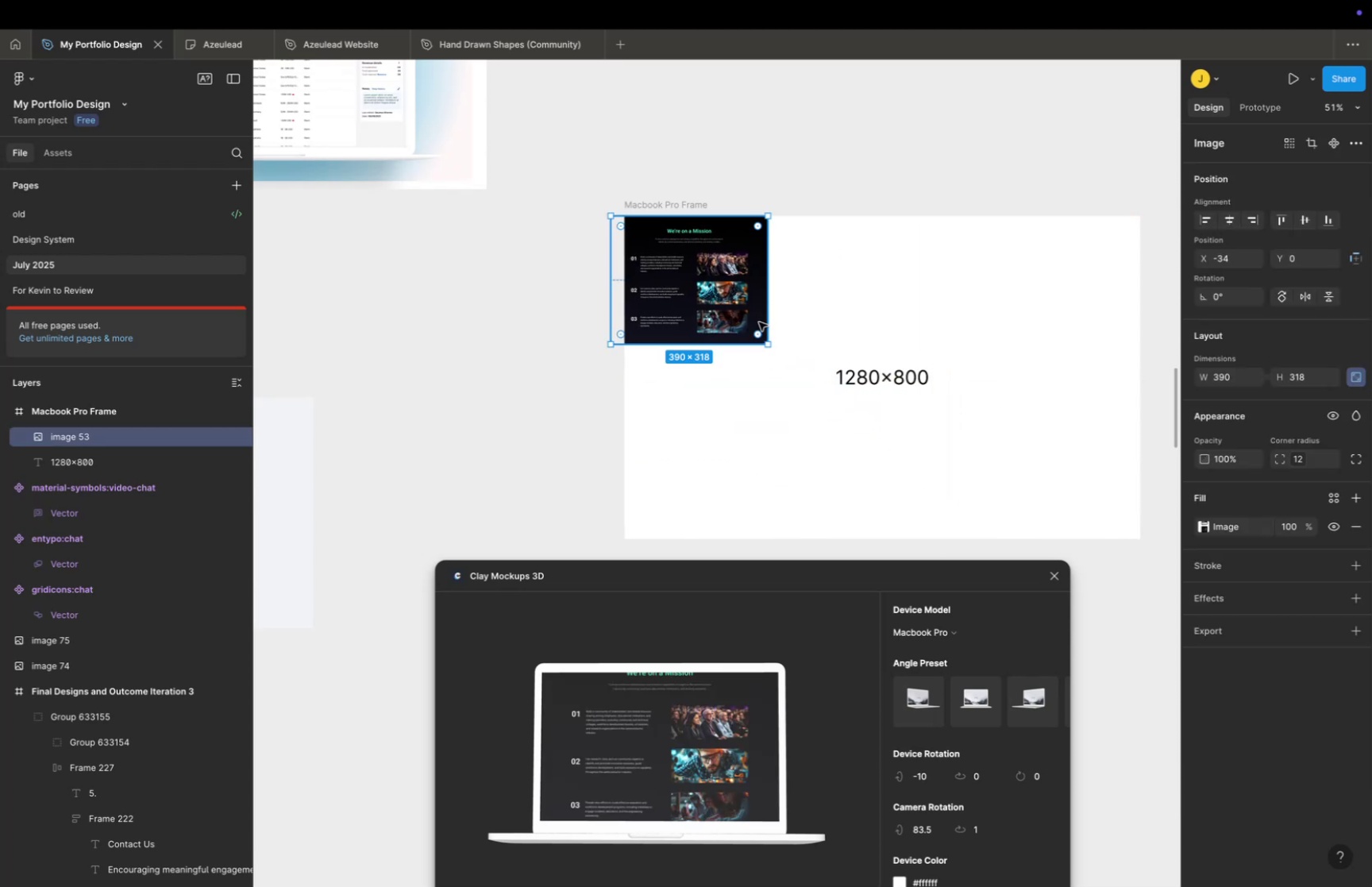 
left_click_drag(start_coordinate=[723, 276], to_coordinate=[751, 292])
 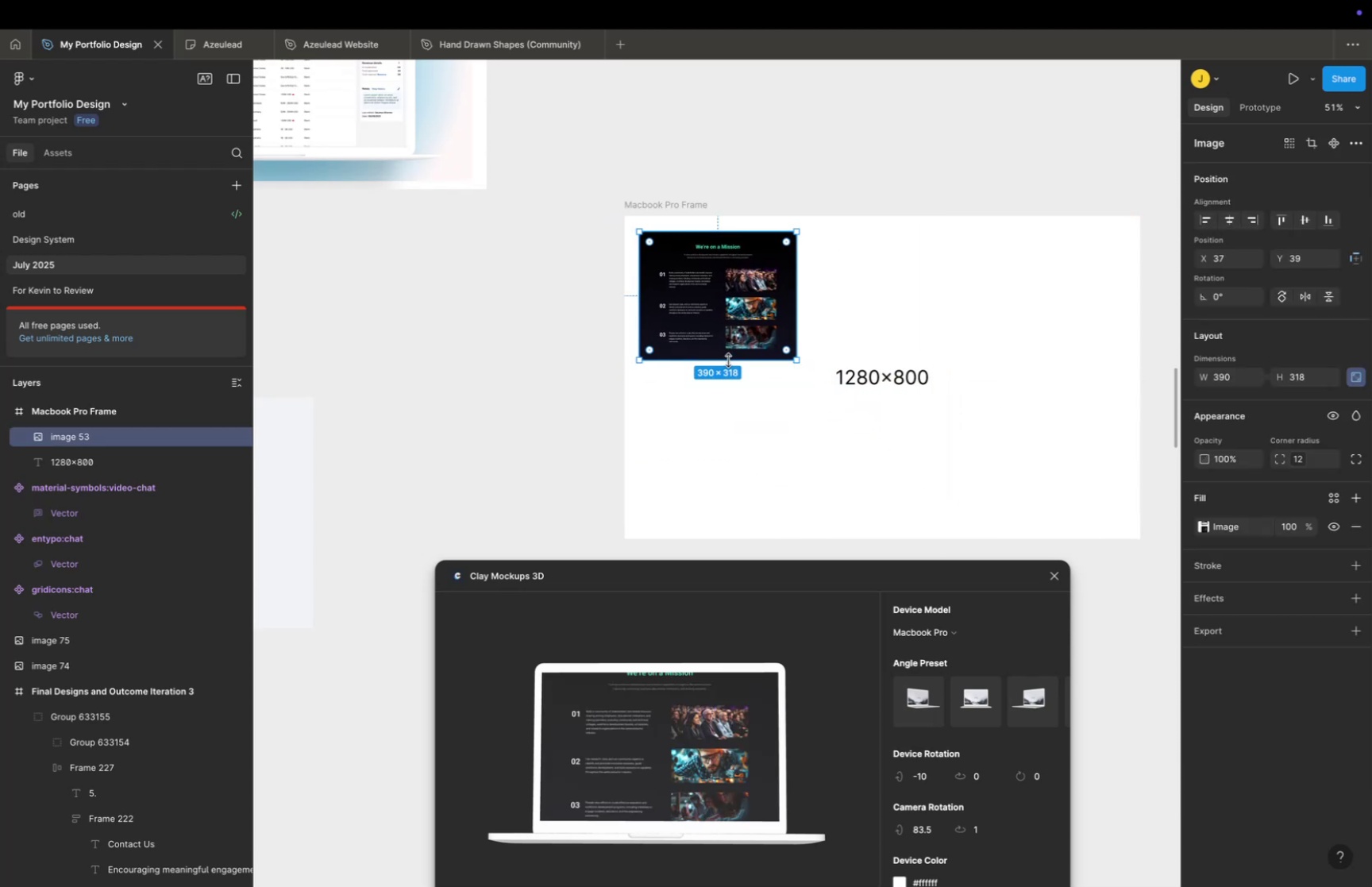 
hold_key(key=CommandLeft, duration=0.42)
 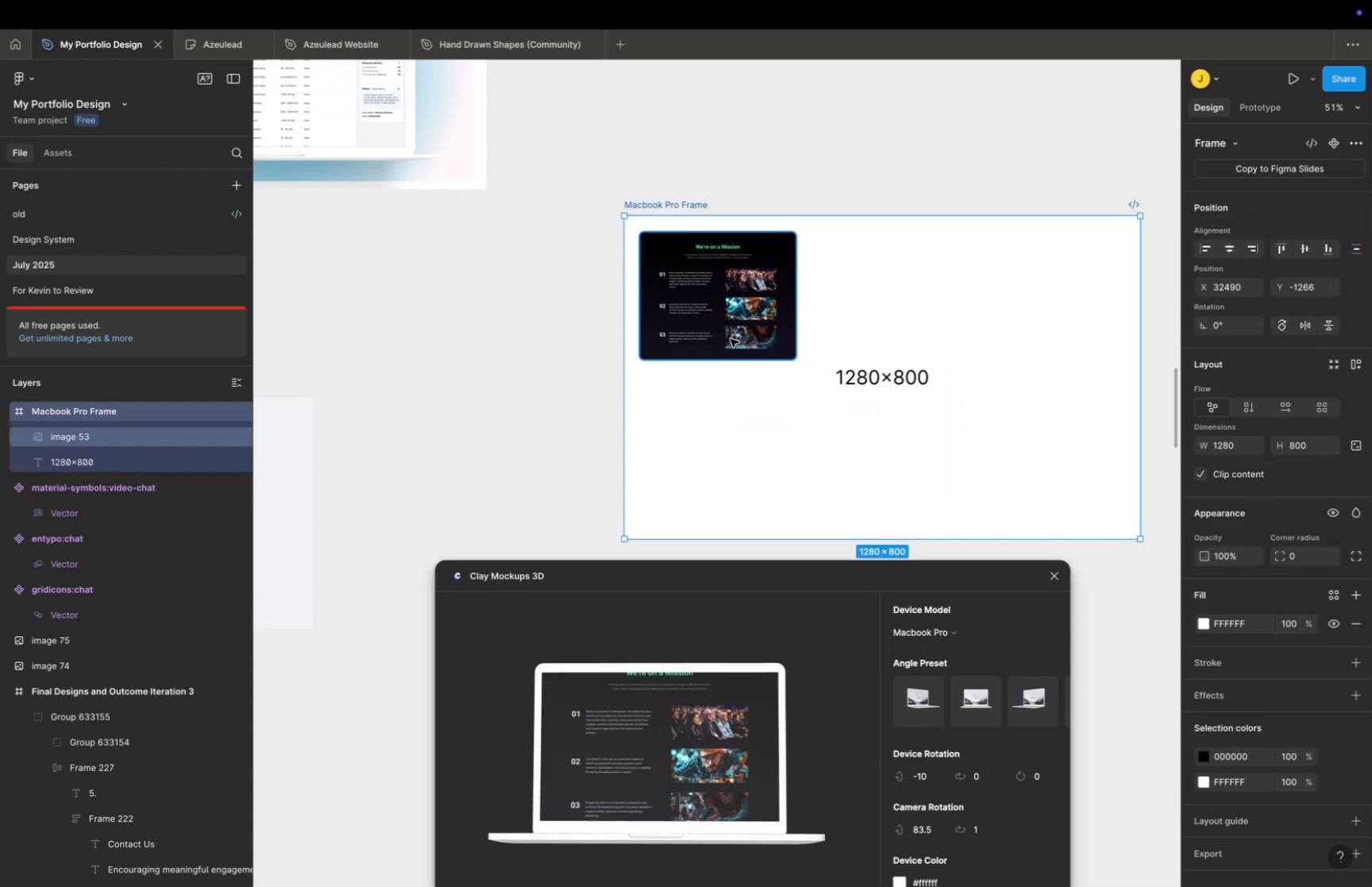 
left_click([730, 338])
 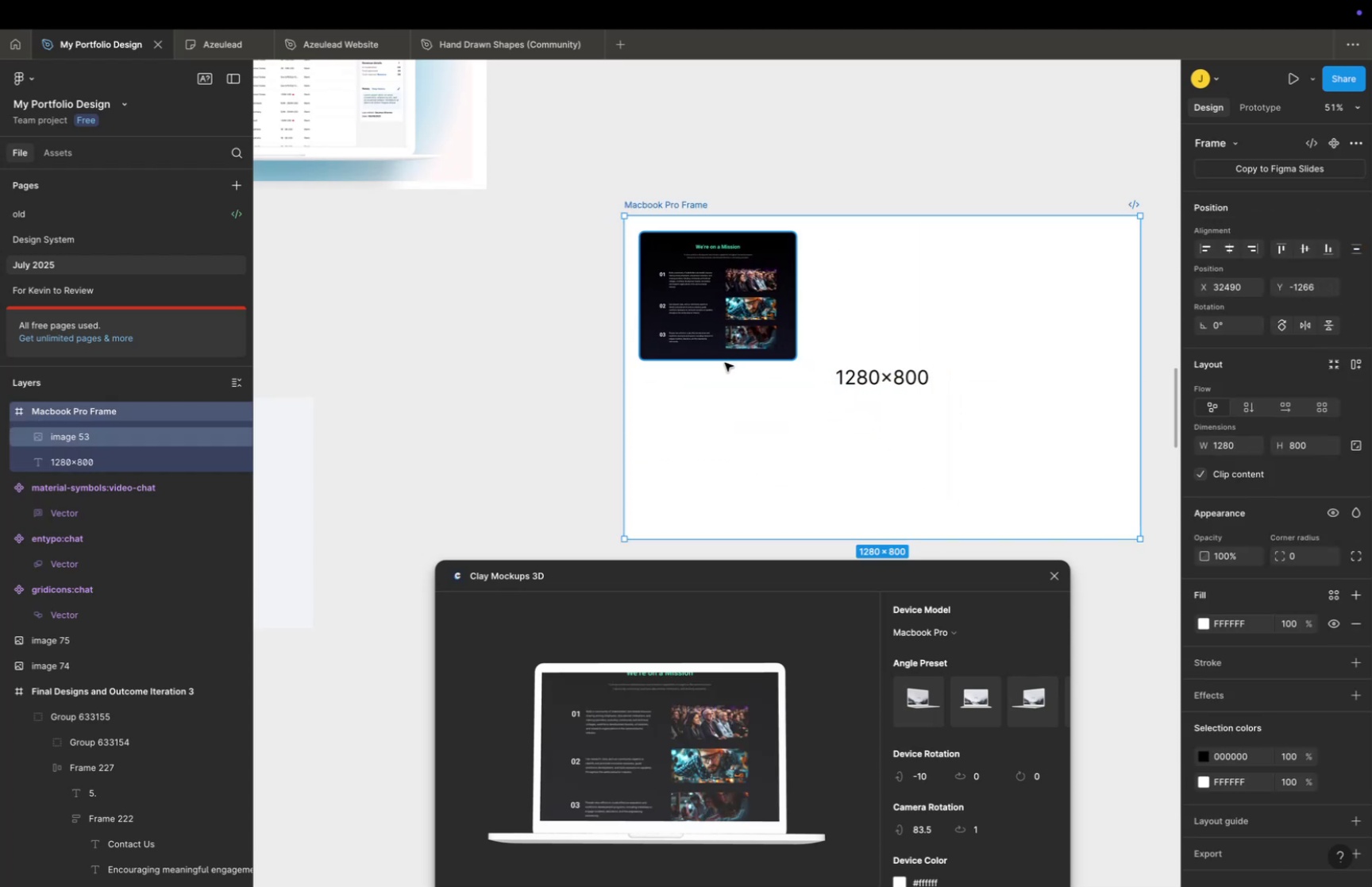 
left_click([725, 364])
 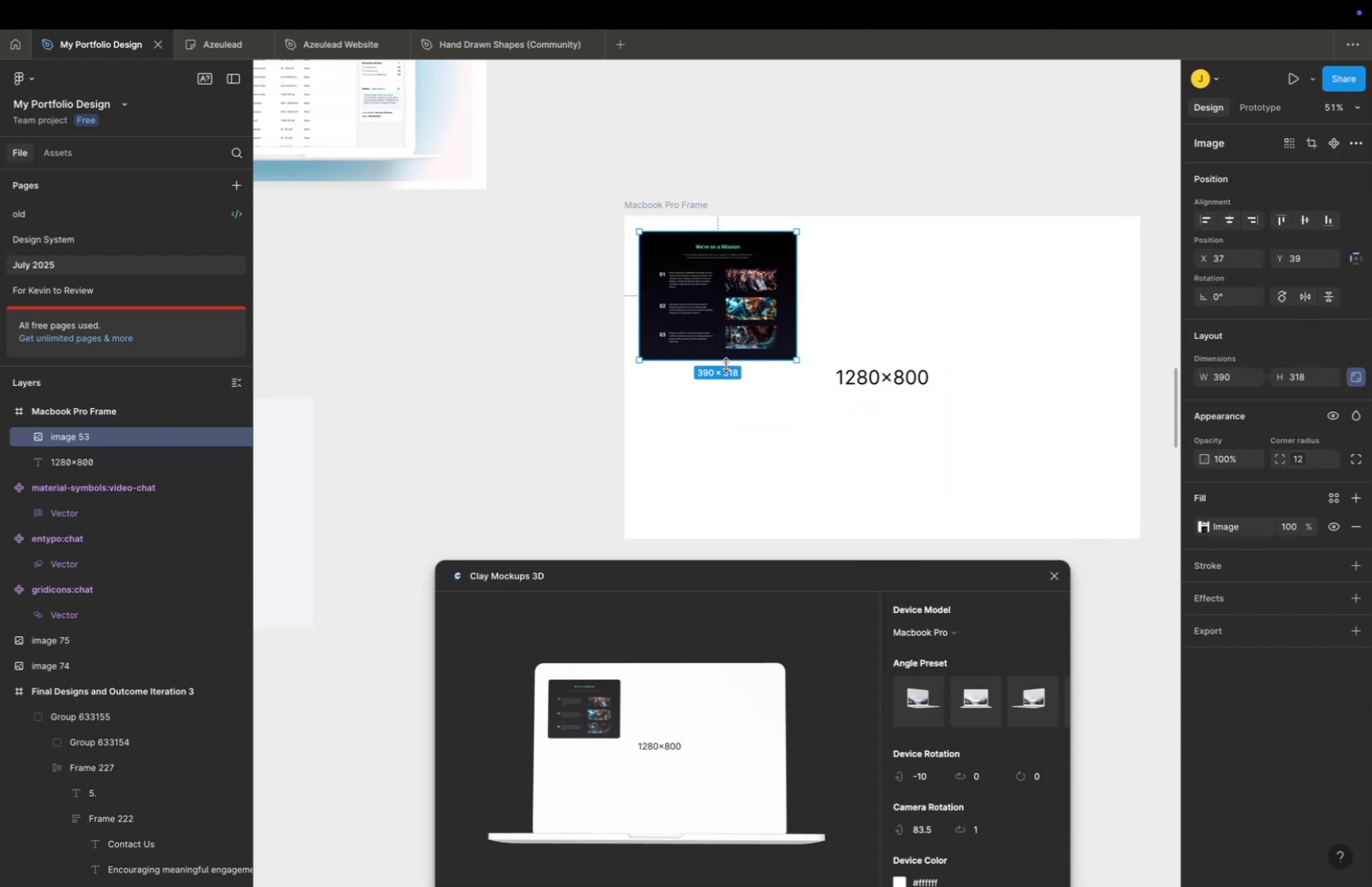 
left_click_drag(start_coordinate=[726, 364], to_coordinate=[728, 339])
 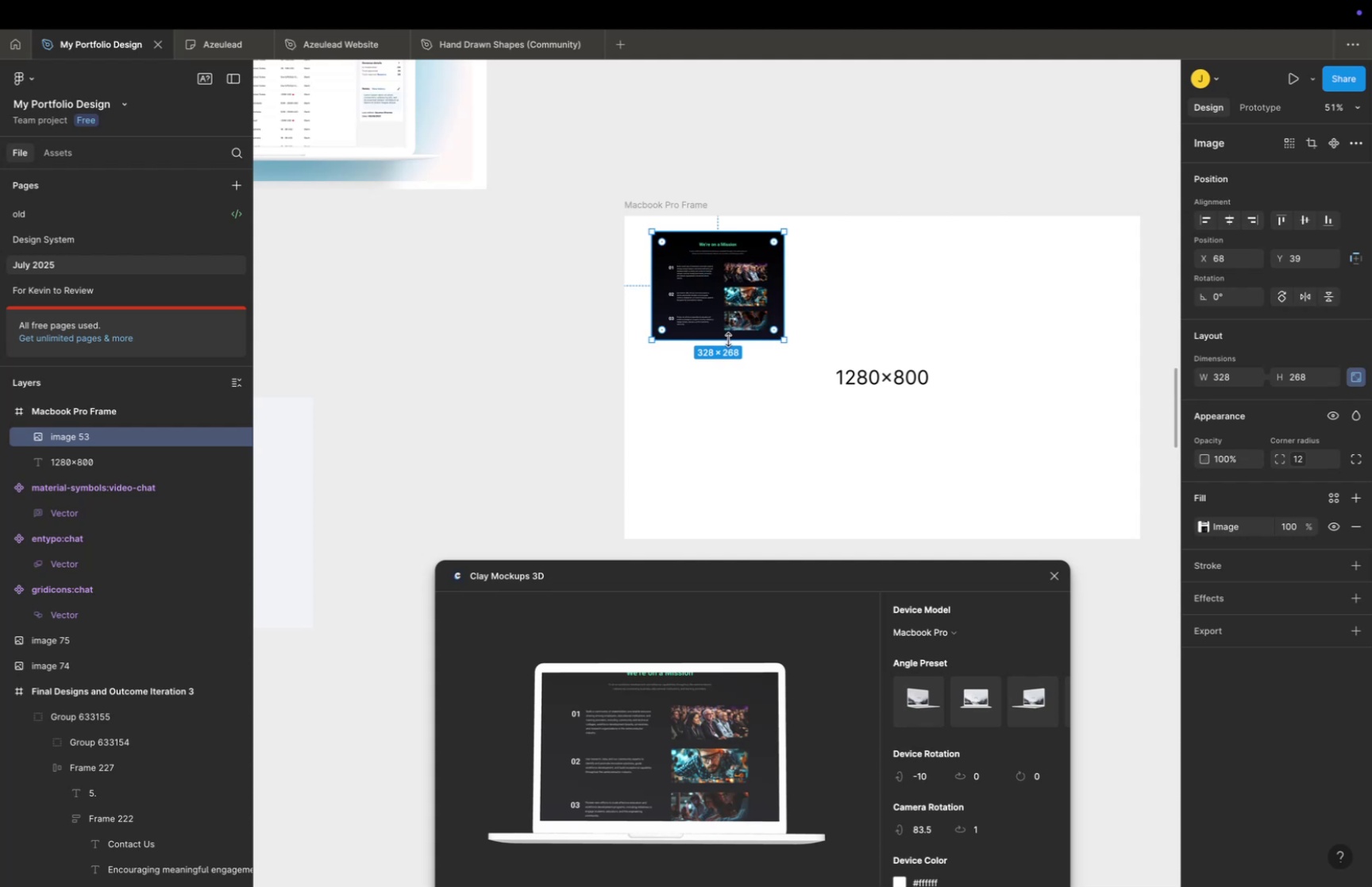 
hold_key(key=ControlLeft, duration=0.74)
left_click_drag(start_coordinate=[728, 339], to_coordinate=[728, 307])
 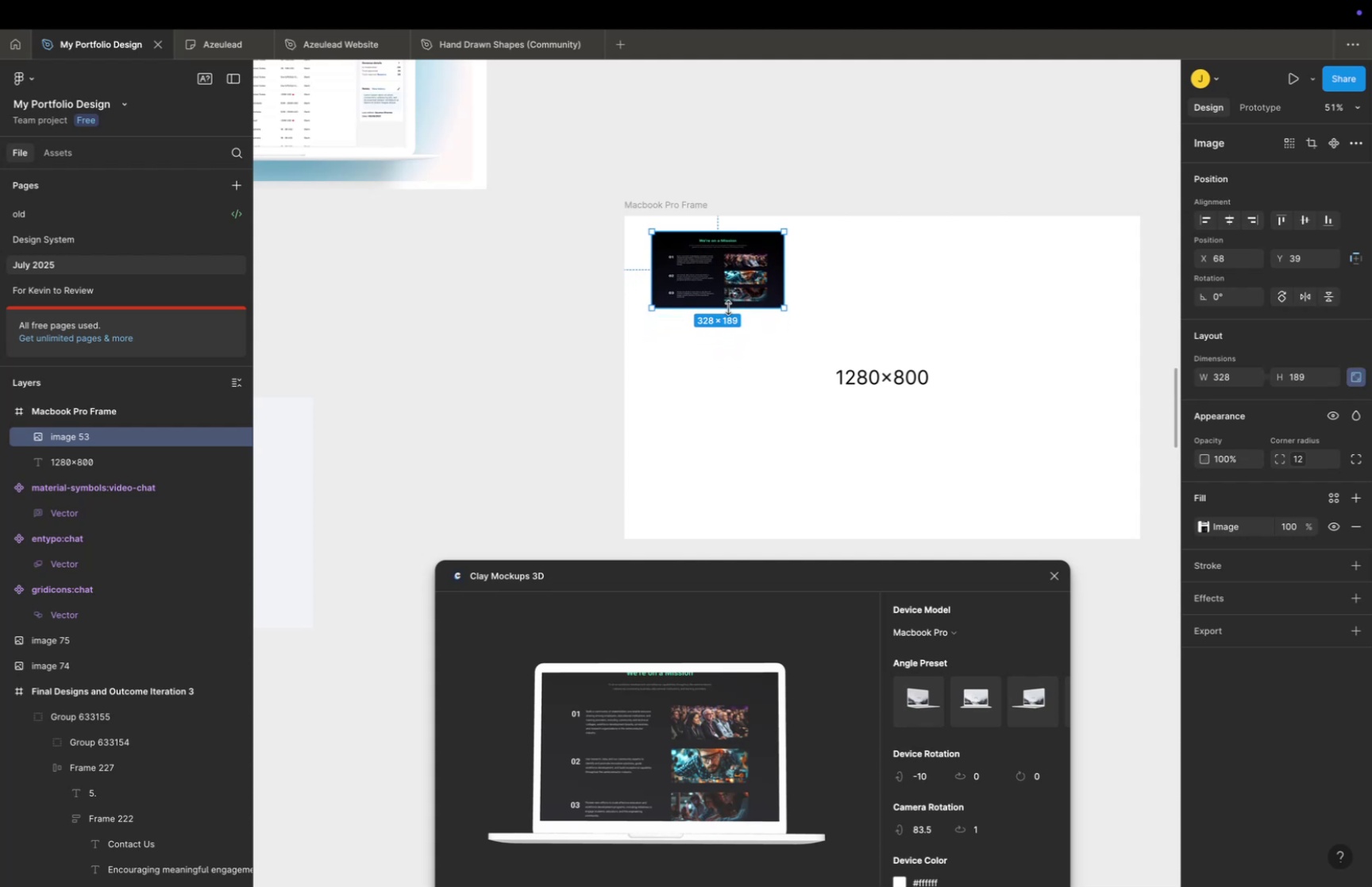 
key(Meta+Z)
 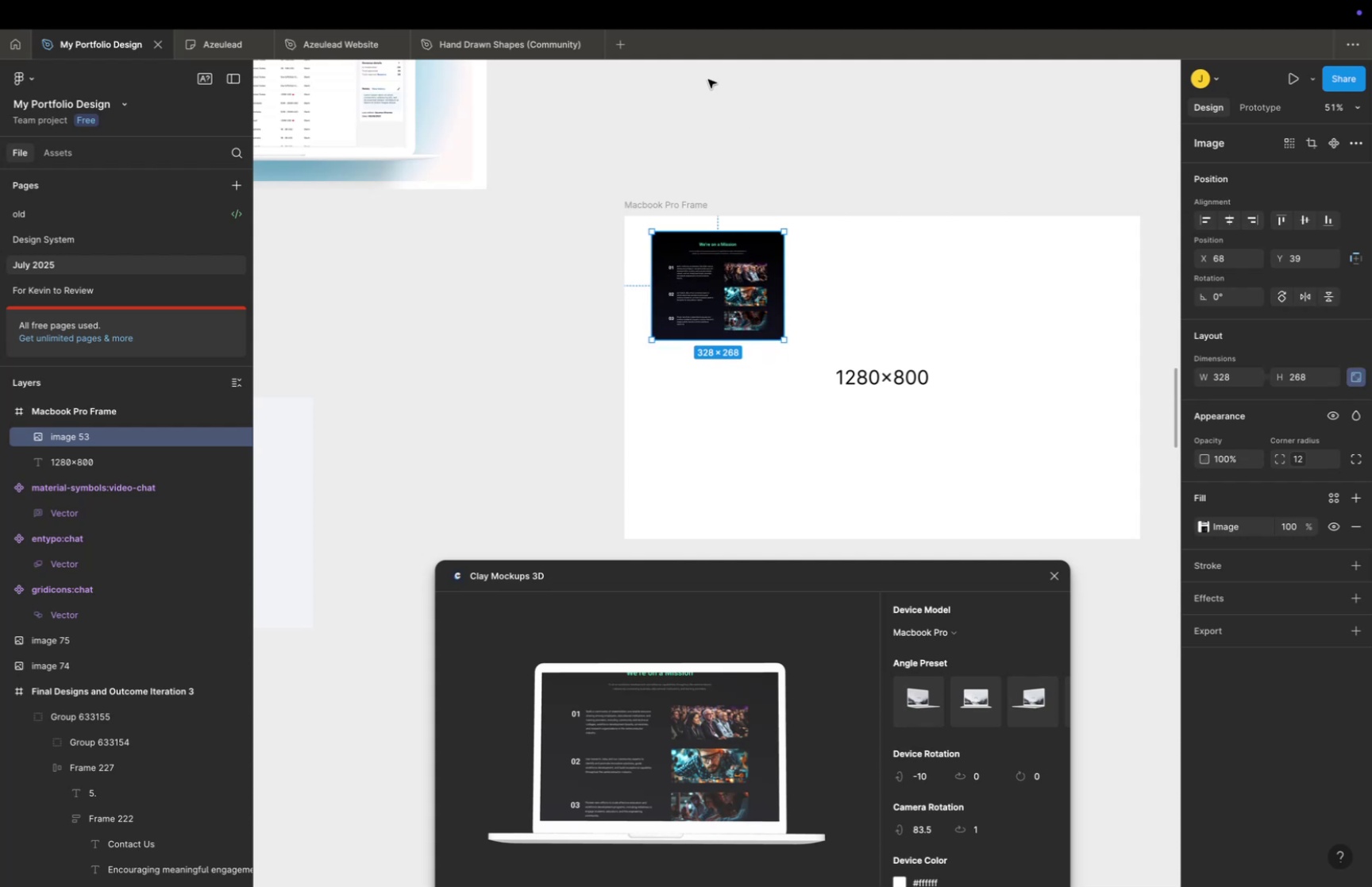 
scroll: coordinate [808, 487], scroll_direction: down, amount: 2.0
 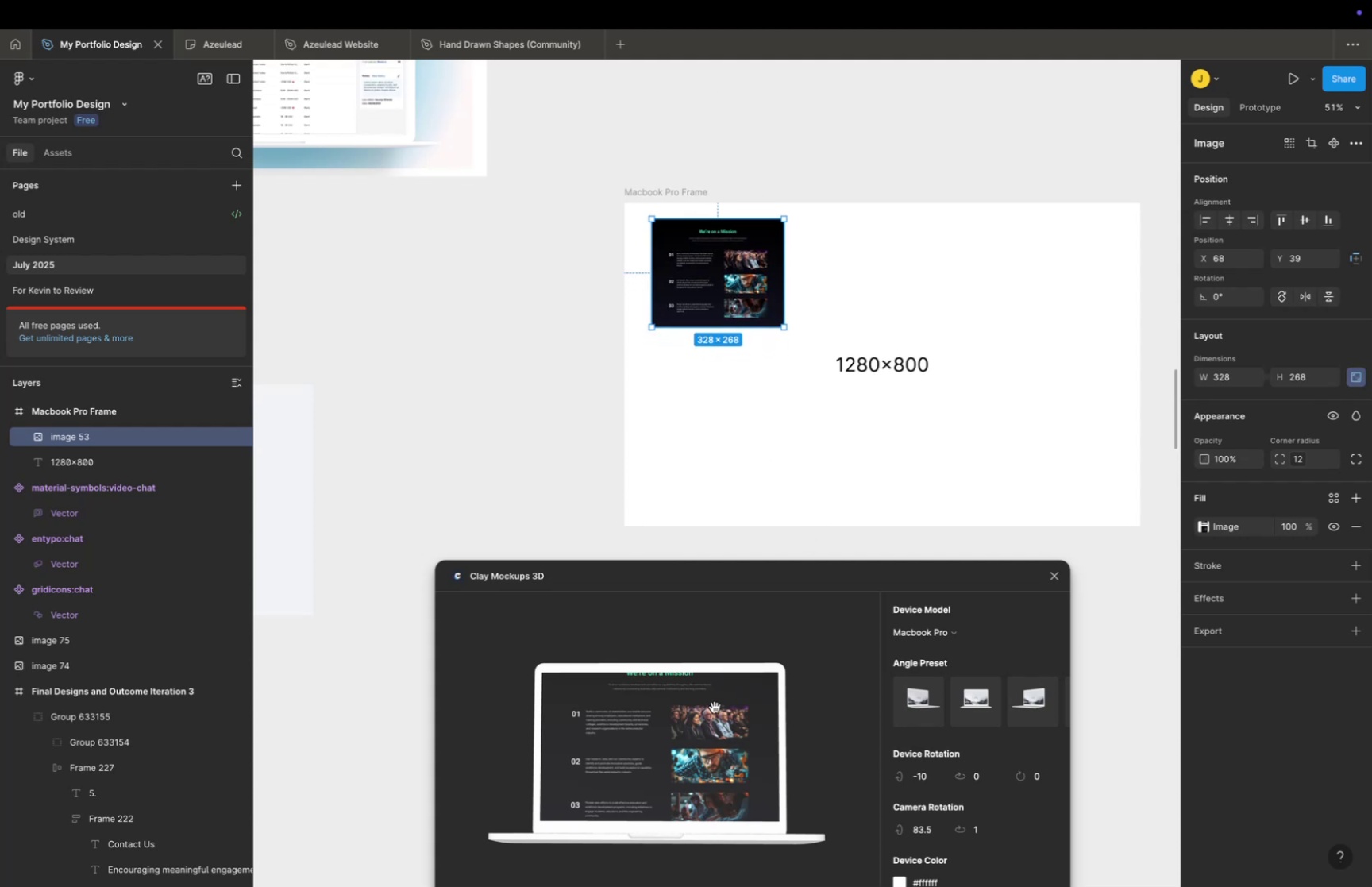 
left_click_drag(start_coordinate=[711, 710], to_coordinate=[712, 721])
 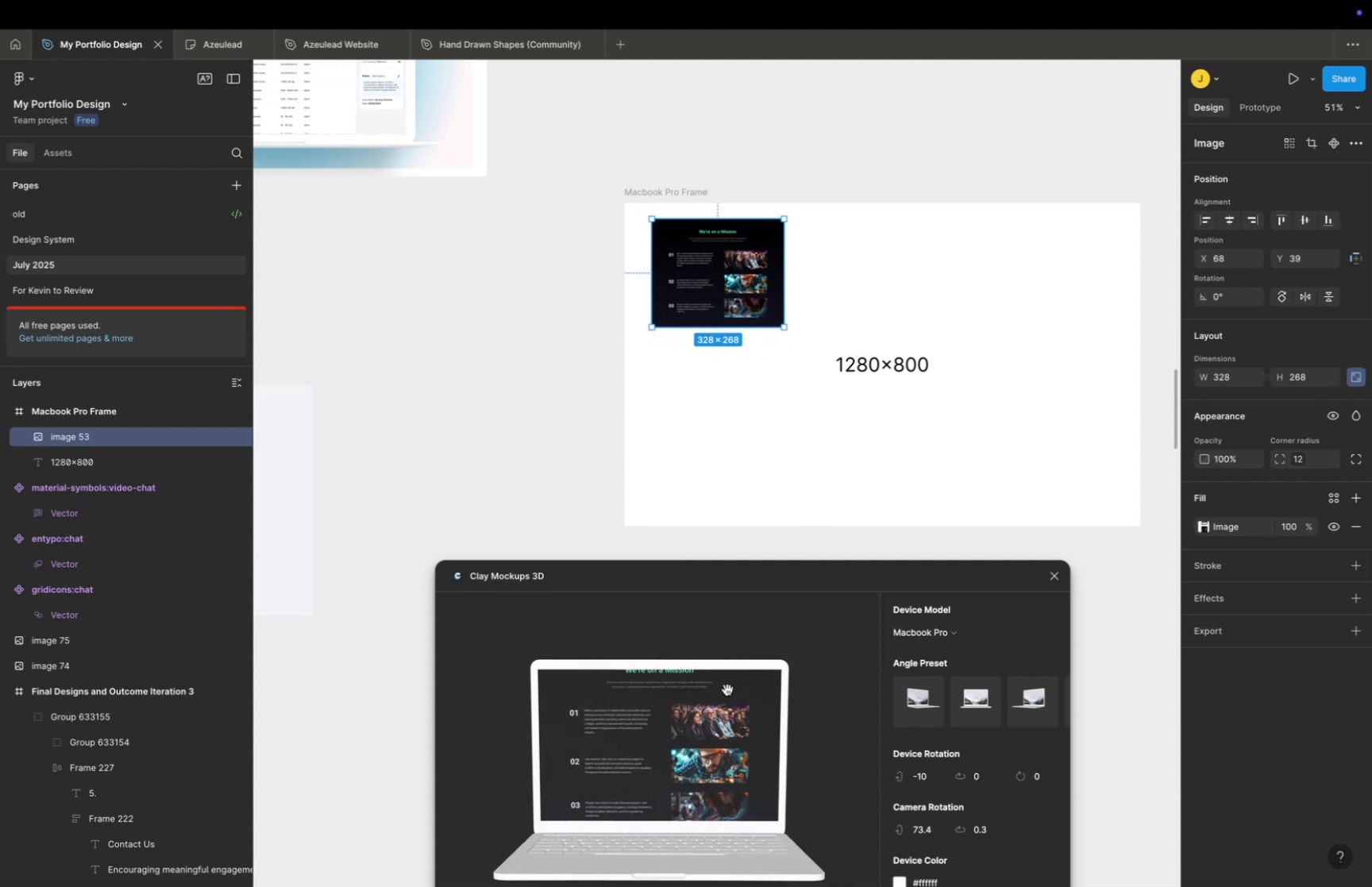 
key(Meta+CommandLeft)
 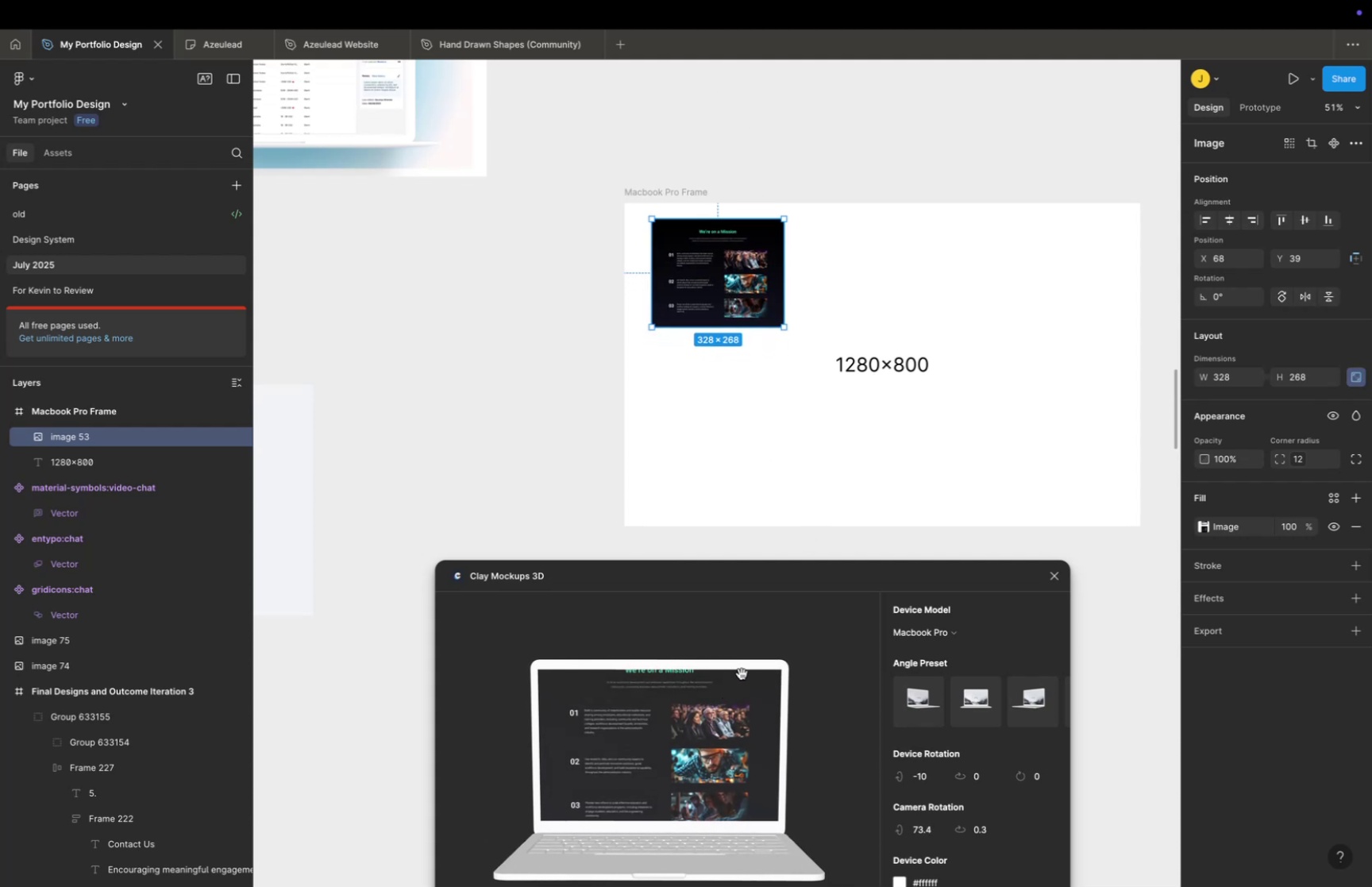 
key(Meta+Z)
 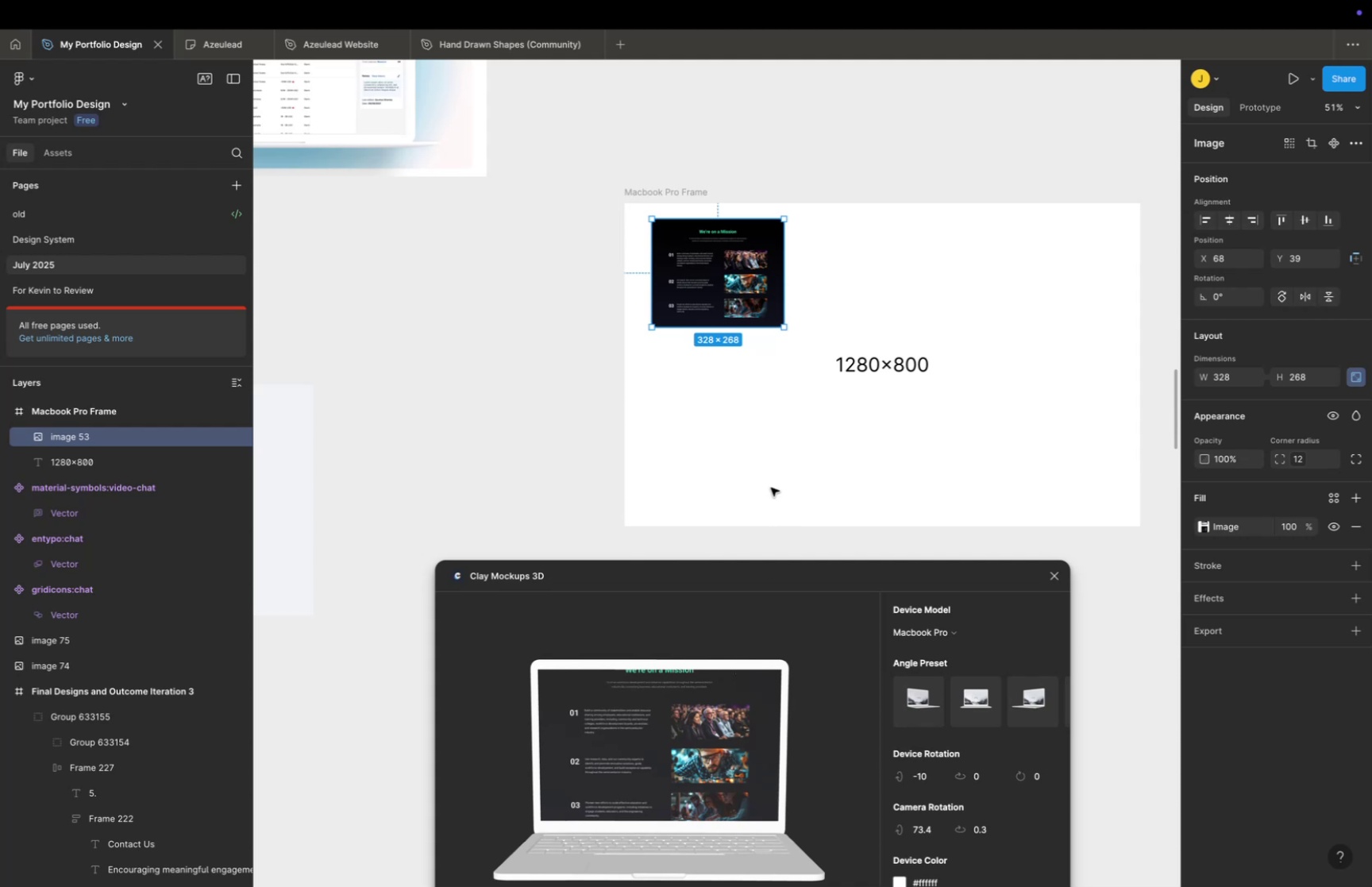 
scroll: coordinate [772, 450], scroll_direction: down, amount: 3.0
 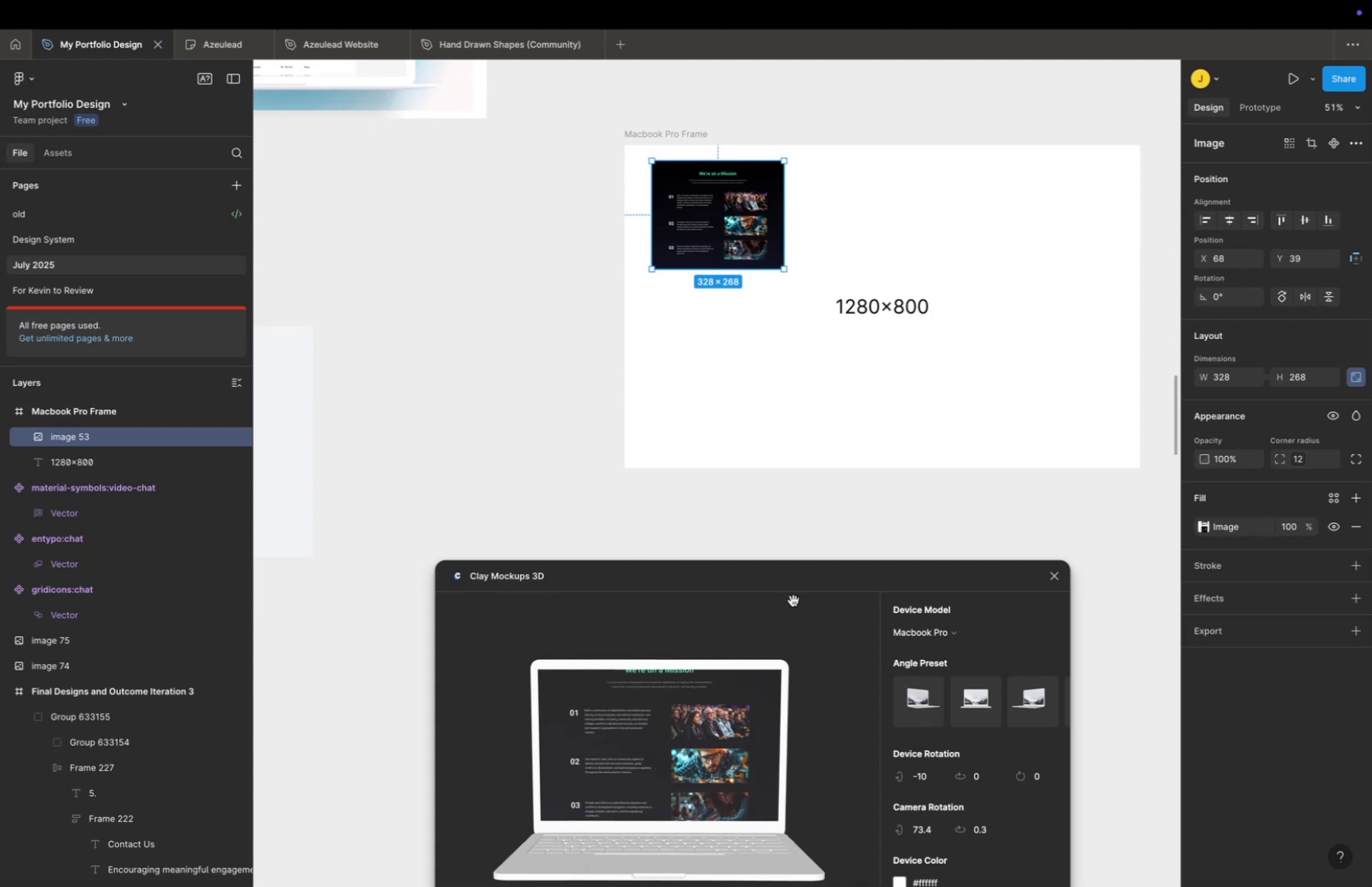 
left_click_drag(start_coordinate=[794, 588], to_coordinate=[795, 551])
 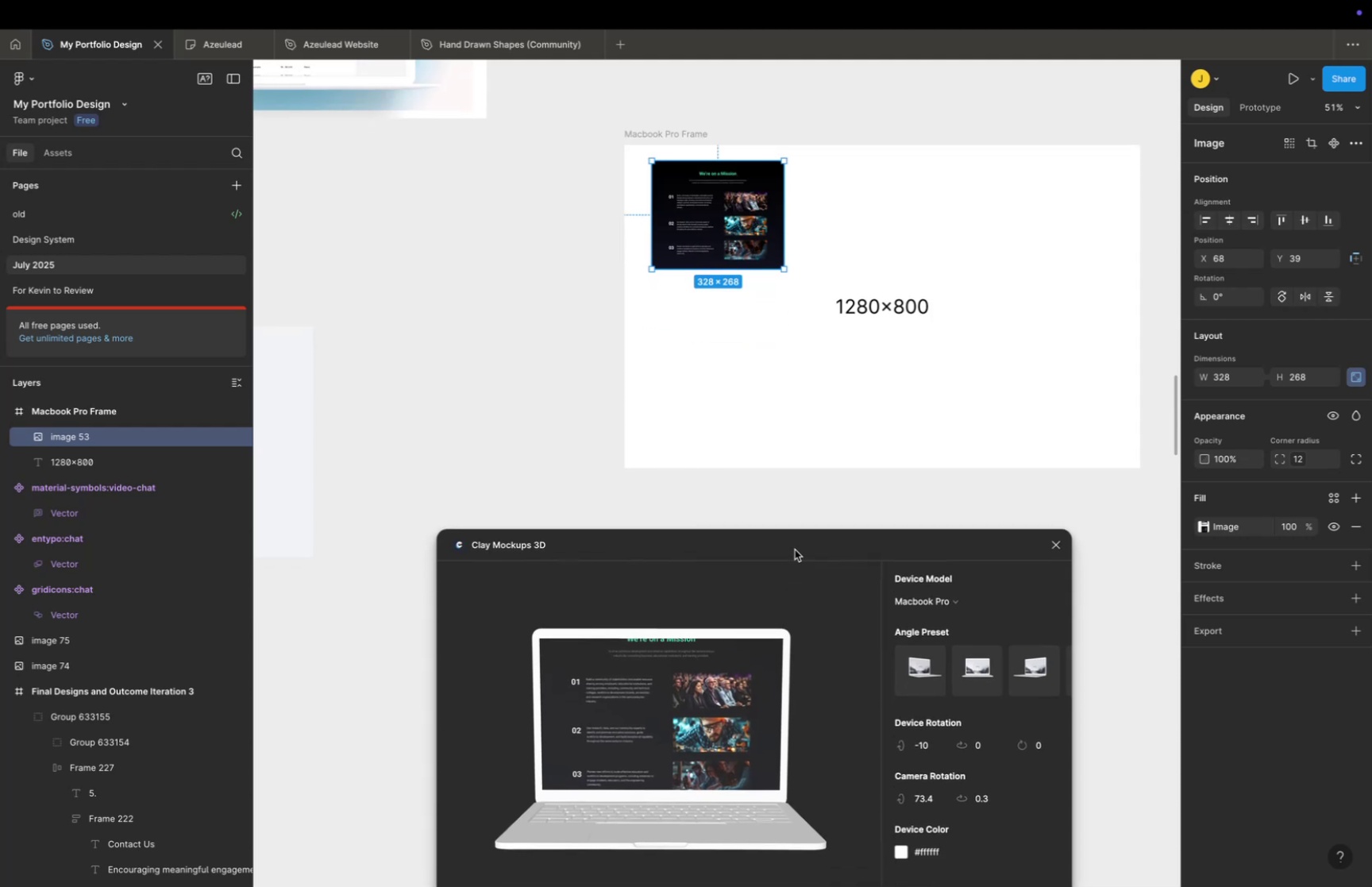 
left_click_drag(start_coordinate=[795, 548], to_coordinate=[795, 336])
 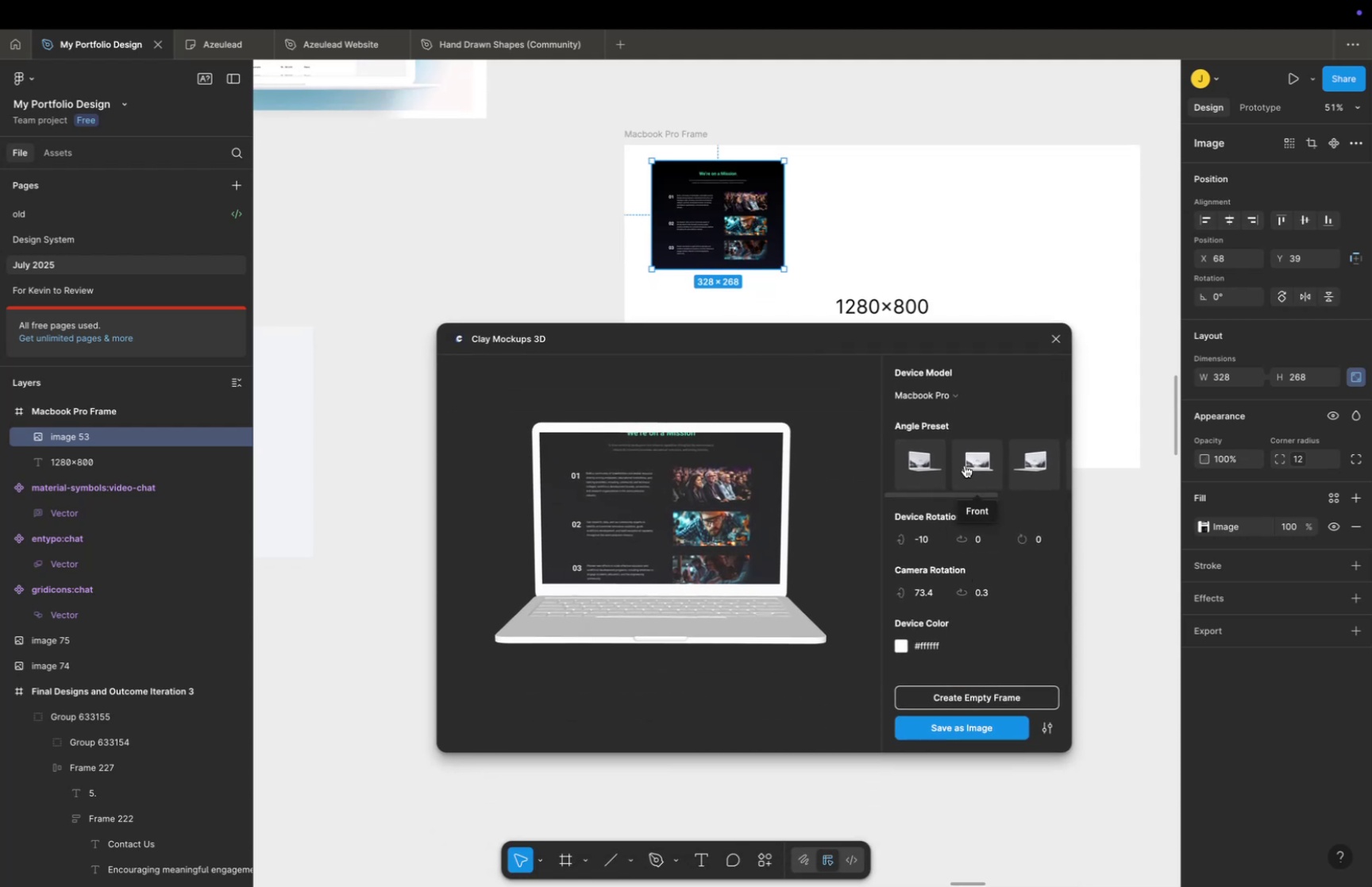 
left_click([977, 466])
 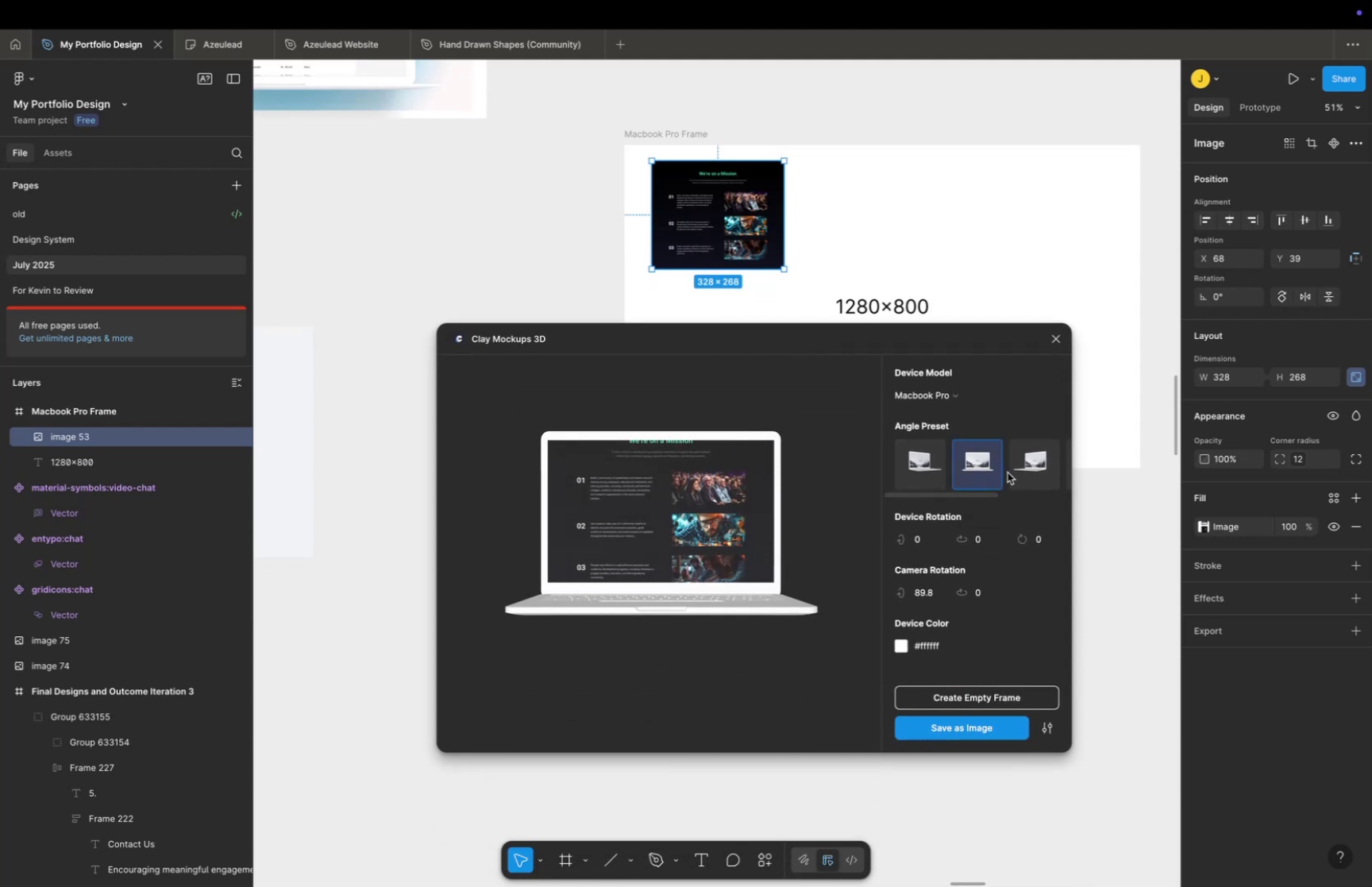 
left_click([1008, 472])
 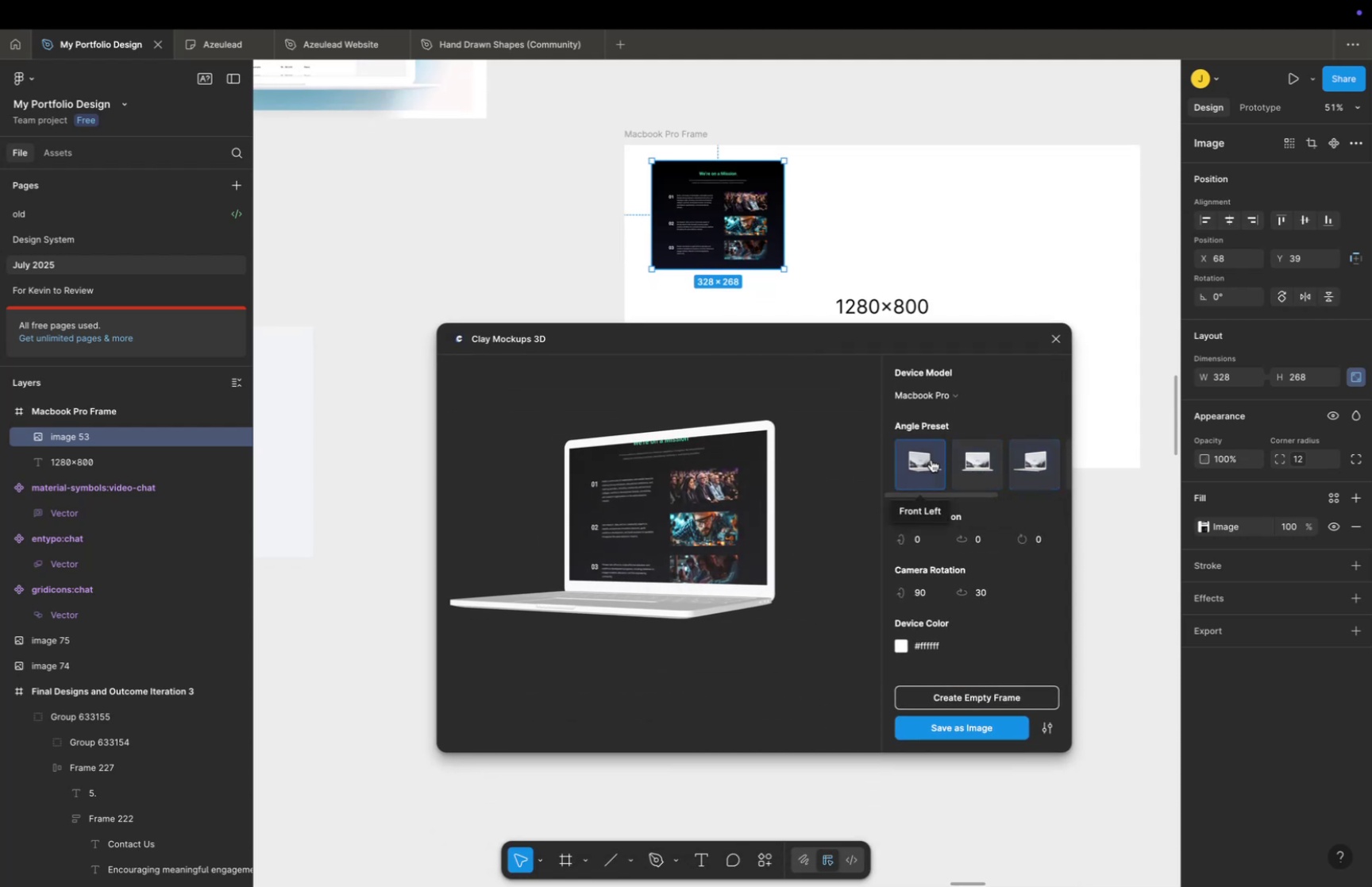 
left_click([932, 458])
 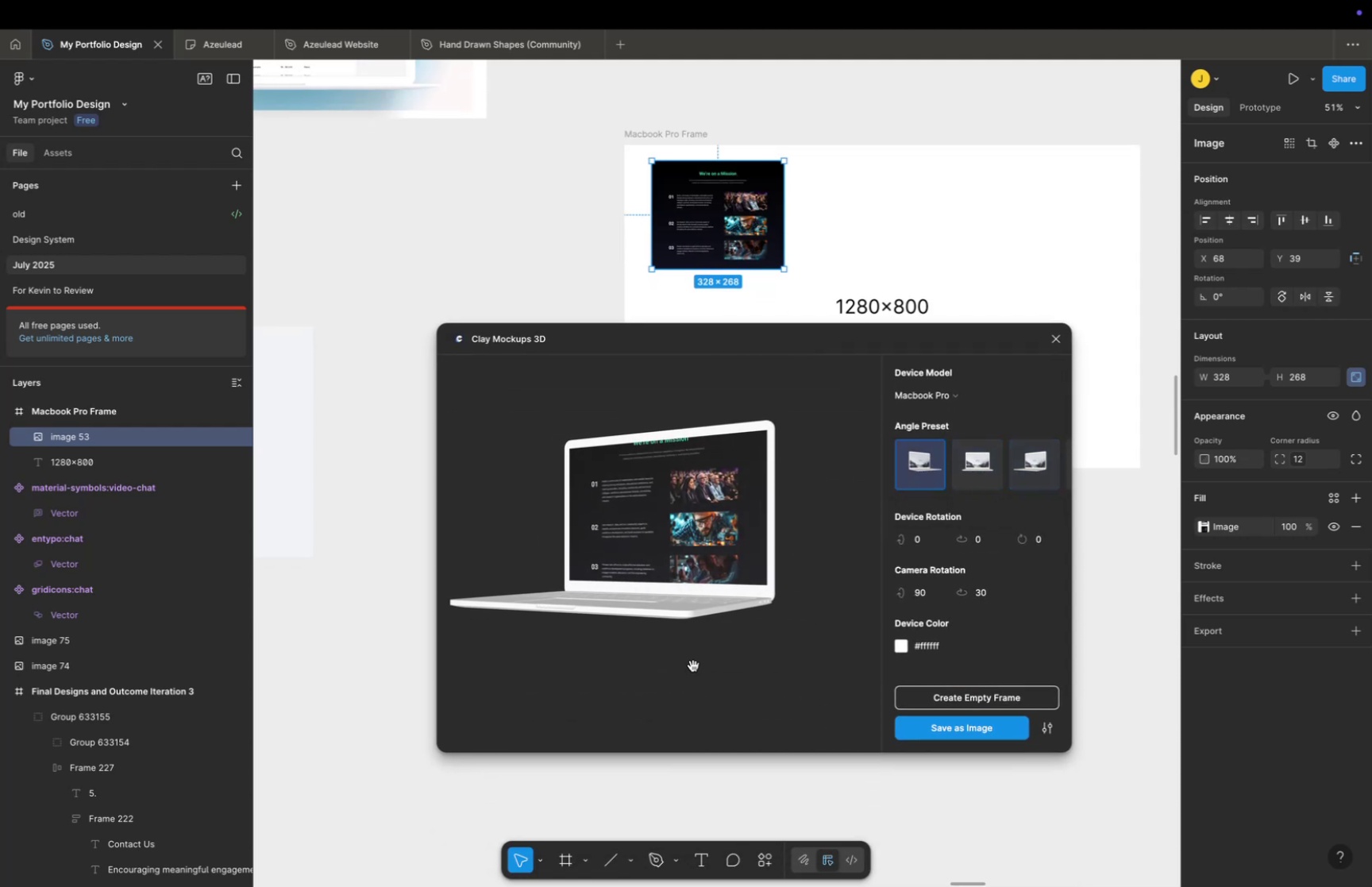 
left_click_drag(start_coordinate=[708, 620], to_coordinate=[742, 617])
 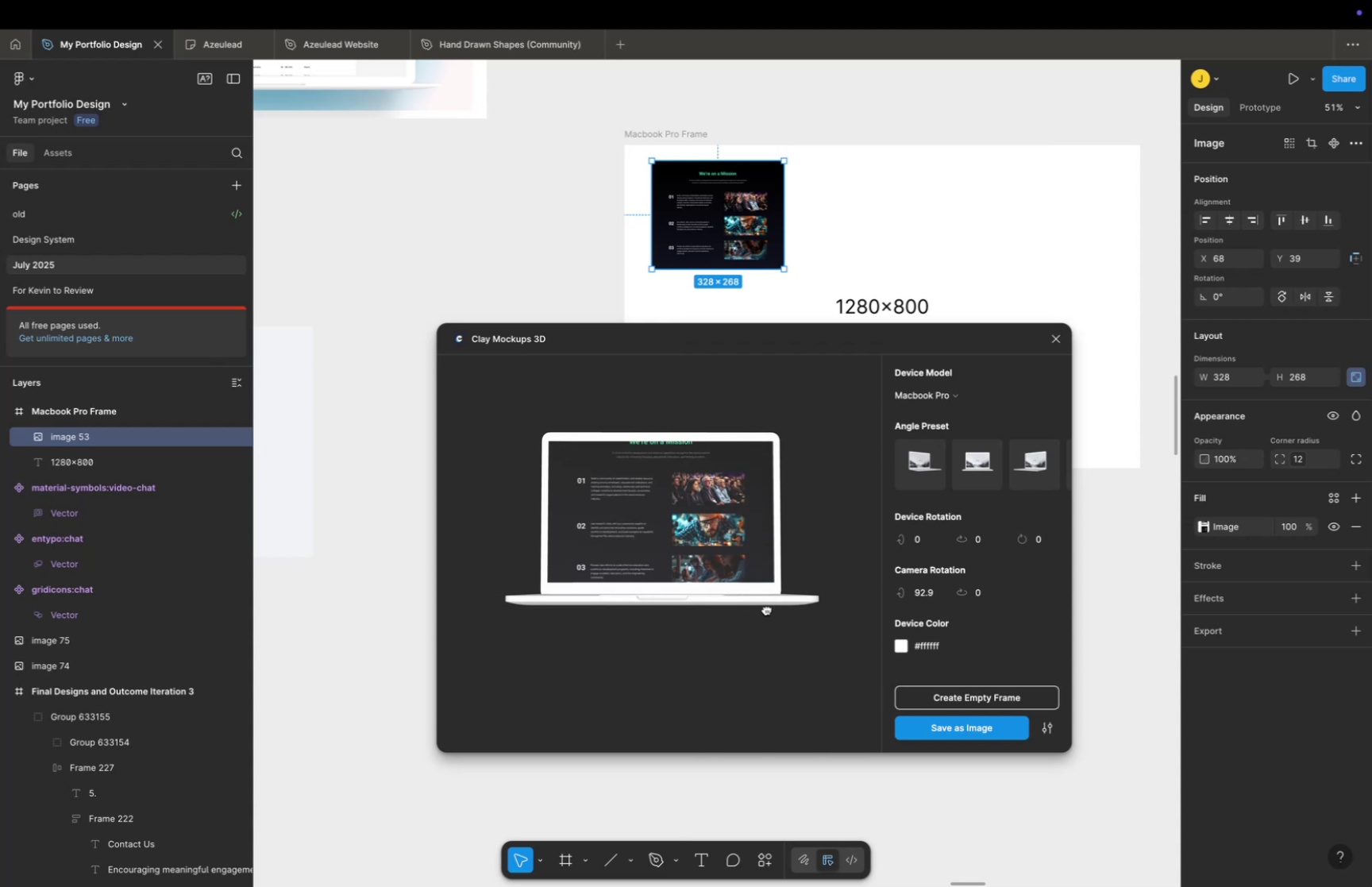 
hold_key(key=ShiftLeft, duration=0.72)
 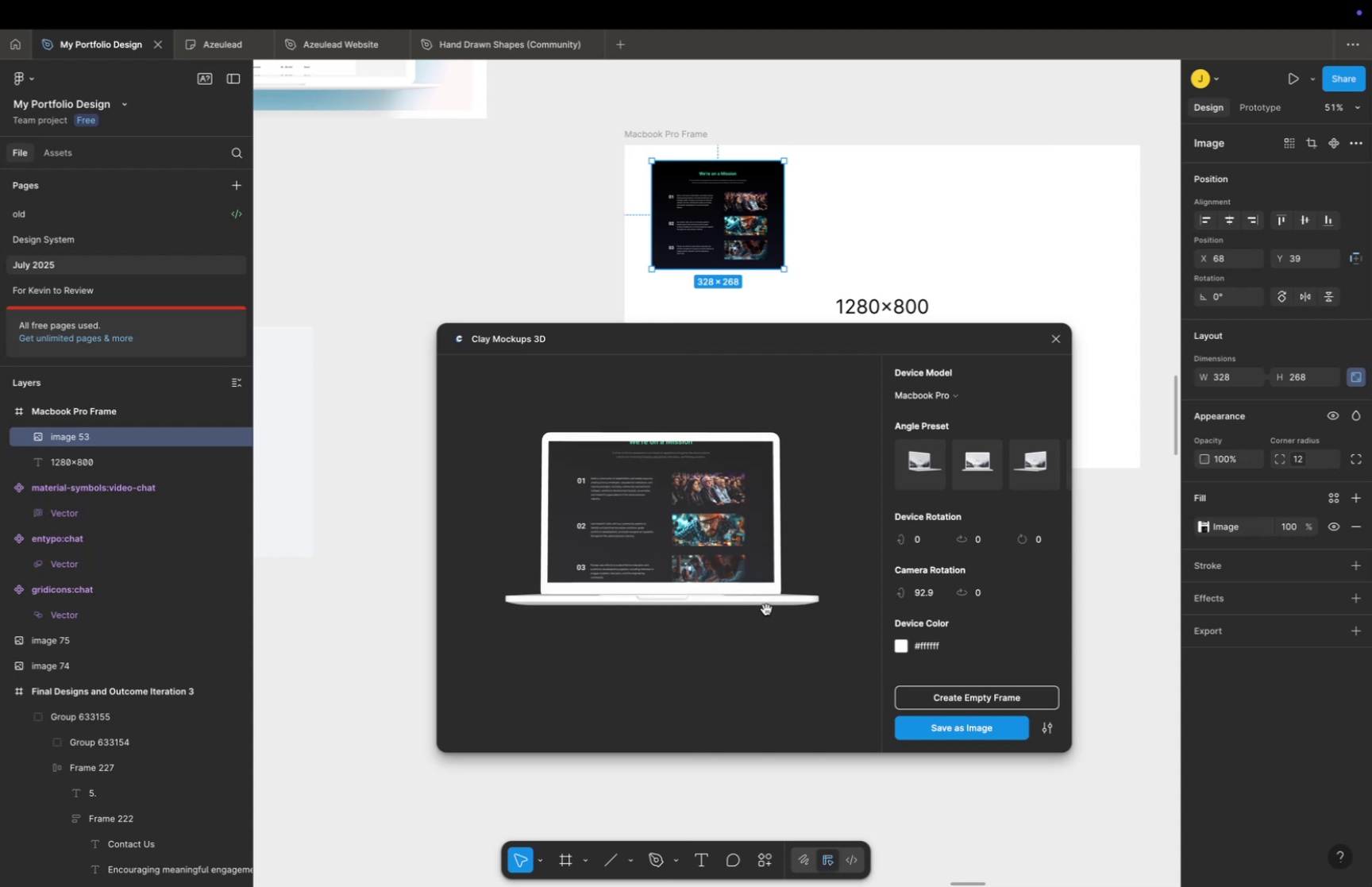 
left_click_drag(start_coordinate=[766, 608], to_coordinate=[777, 610])
 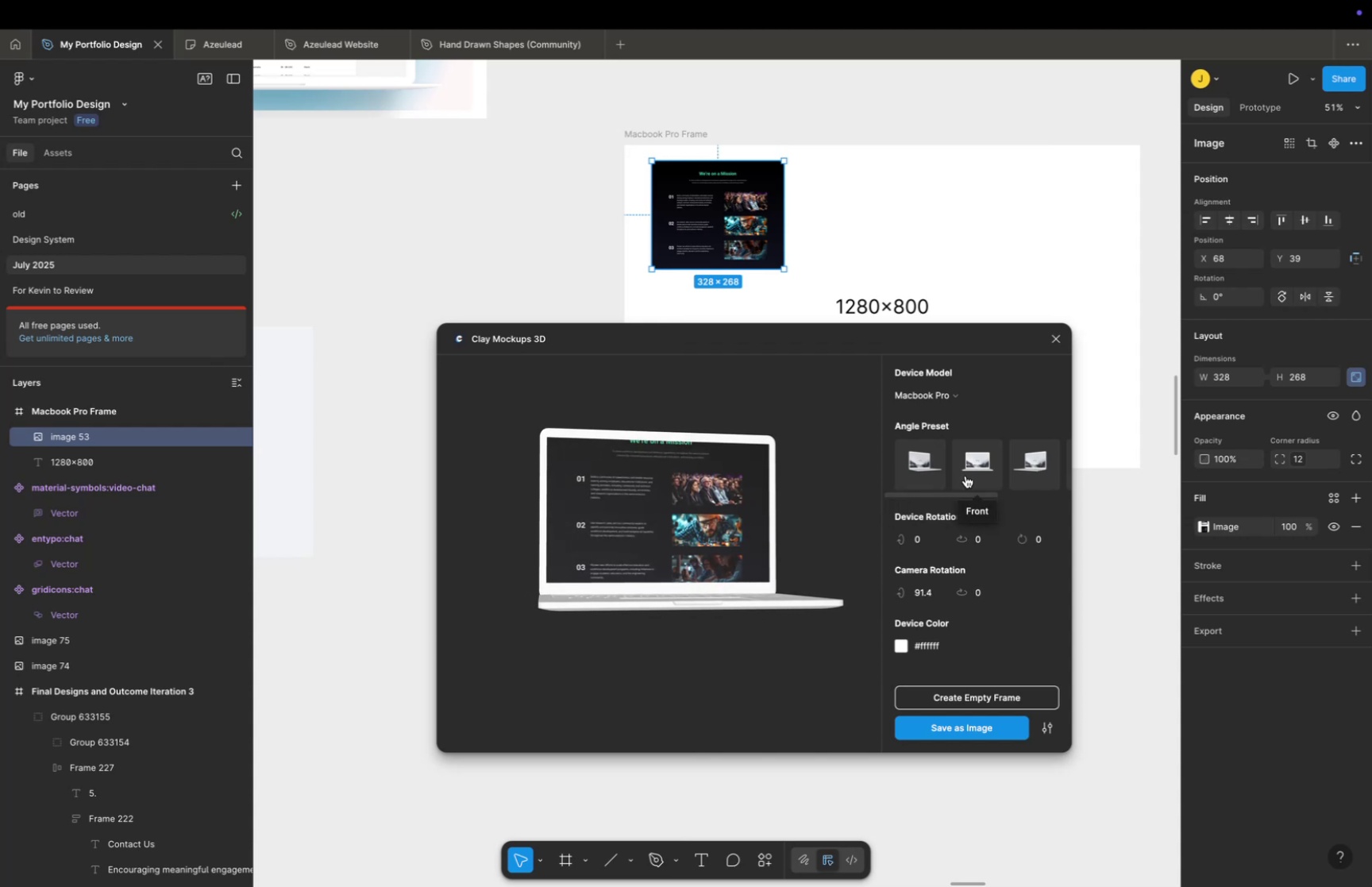 
left_click([973, 468])
 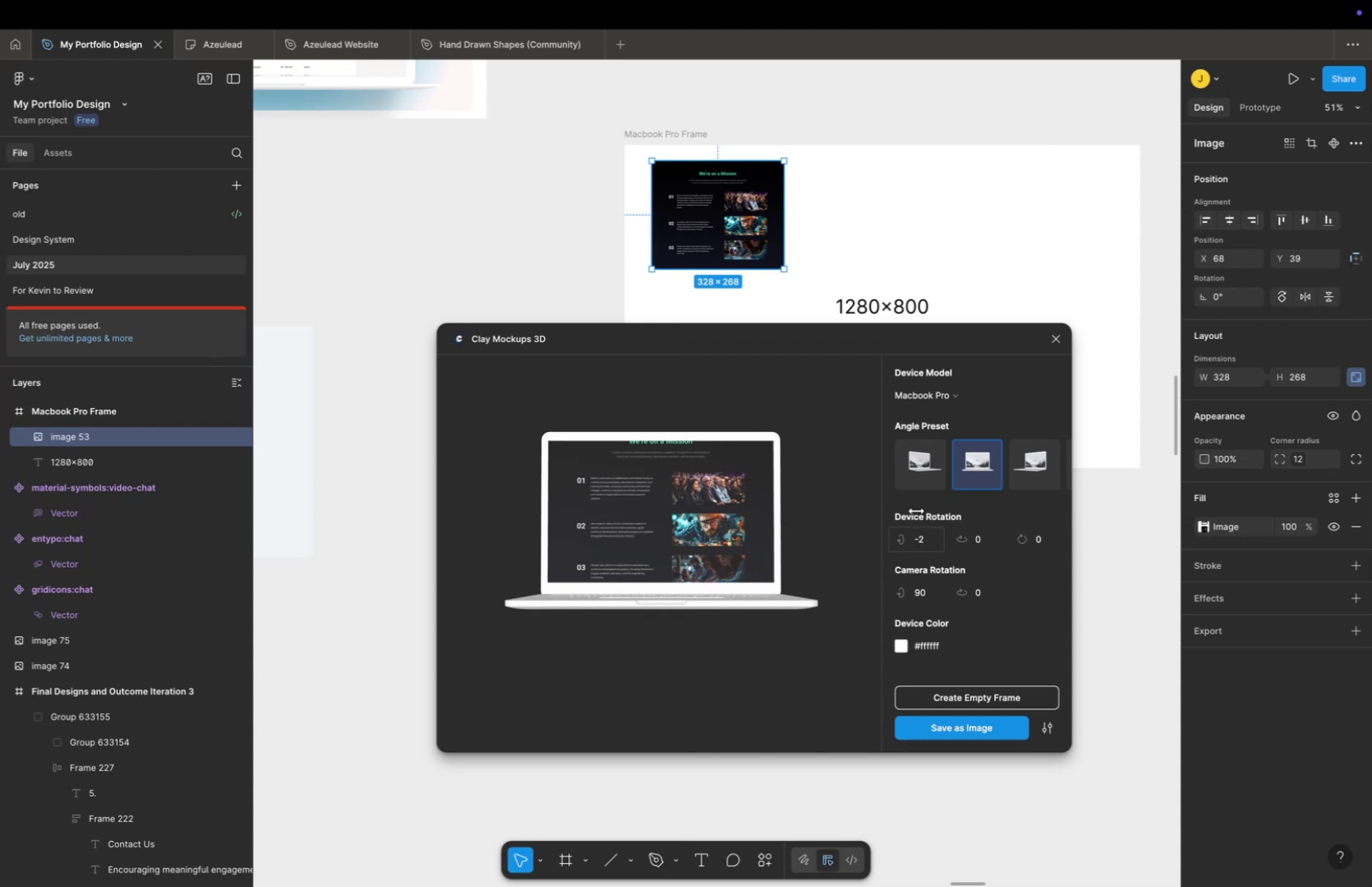 
wait(11.79)
 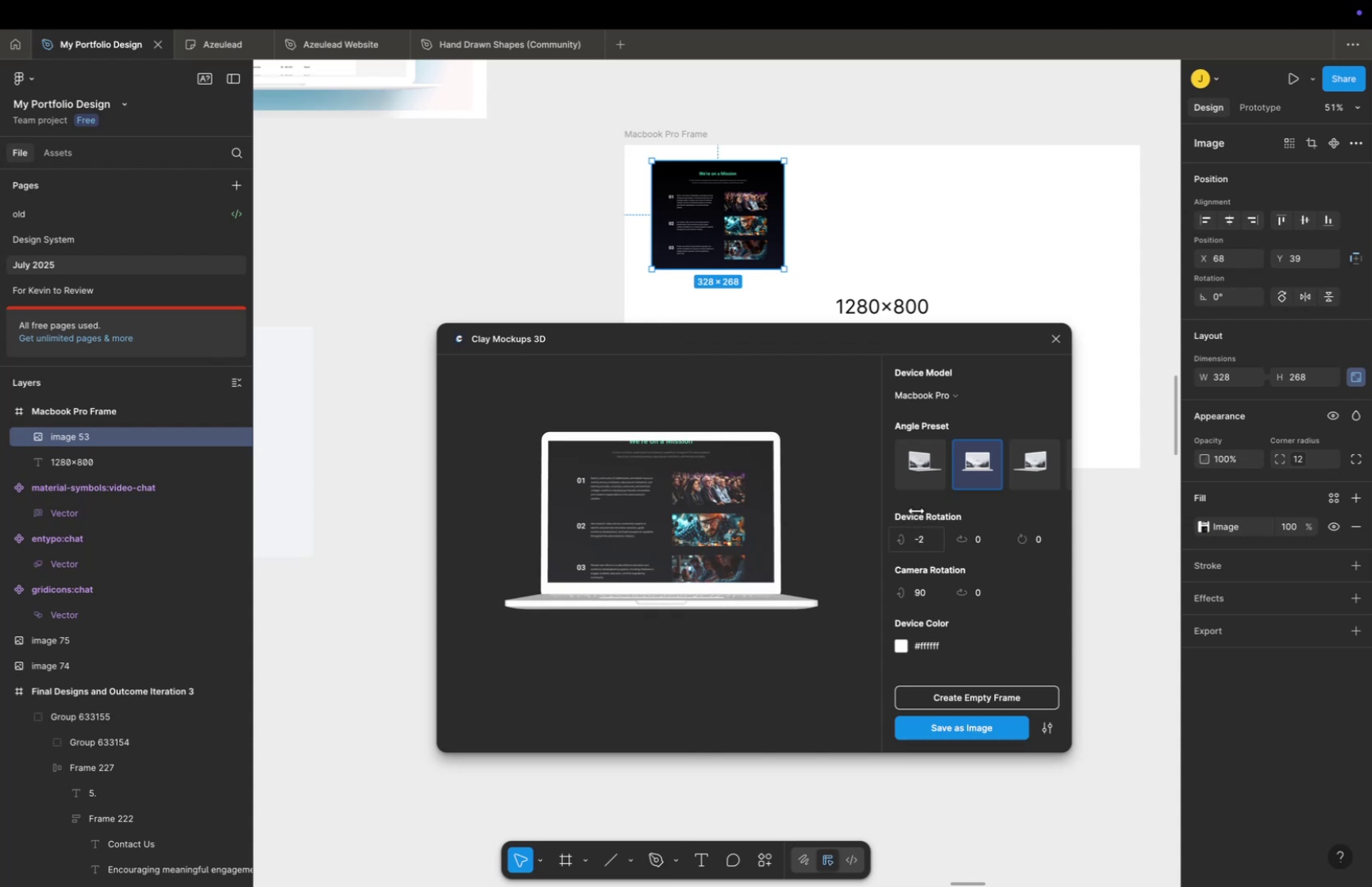 
left_click([925, 535])
 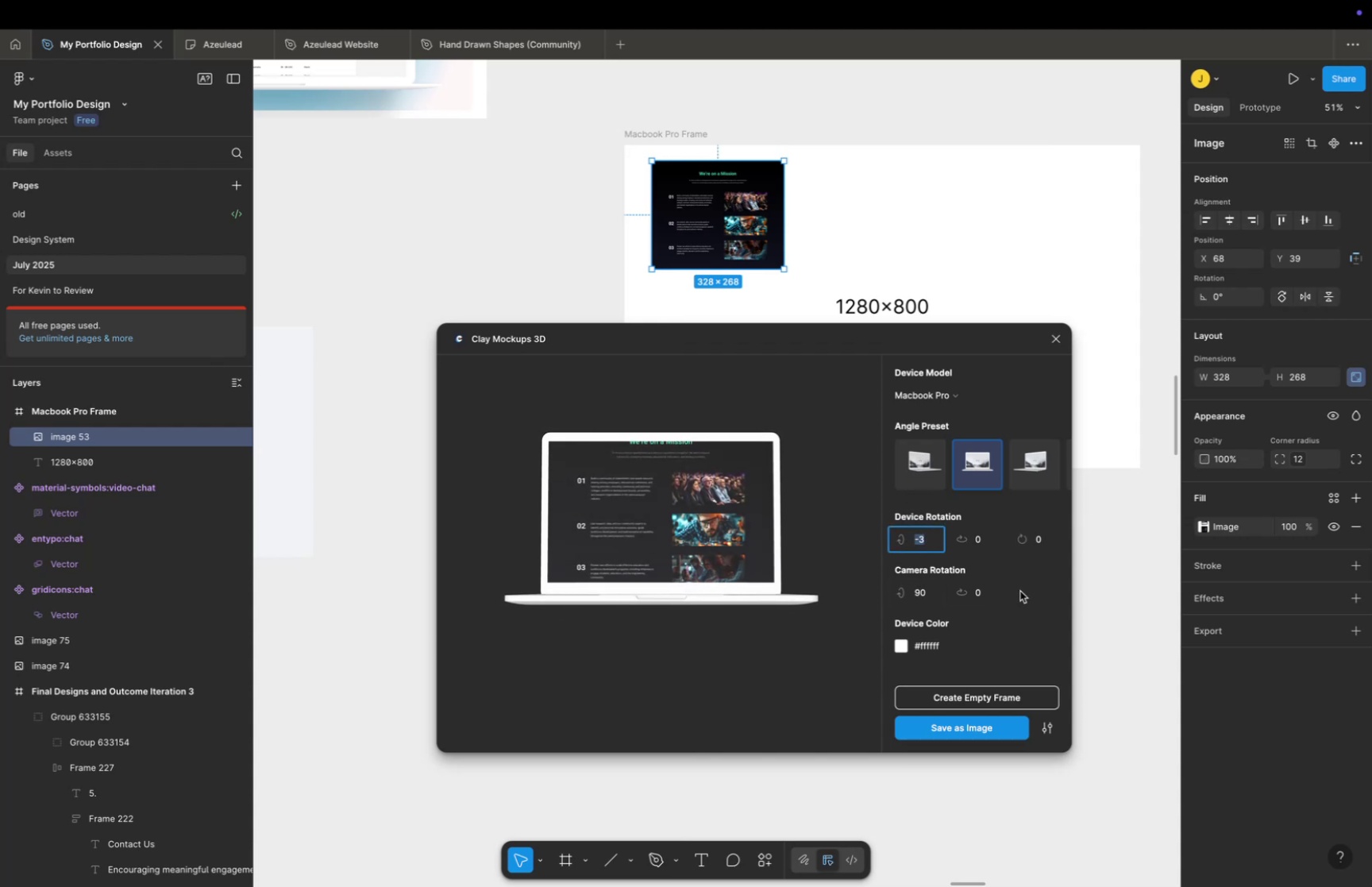 
key(Minus)
 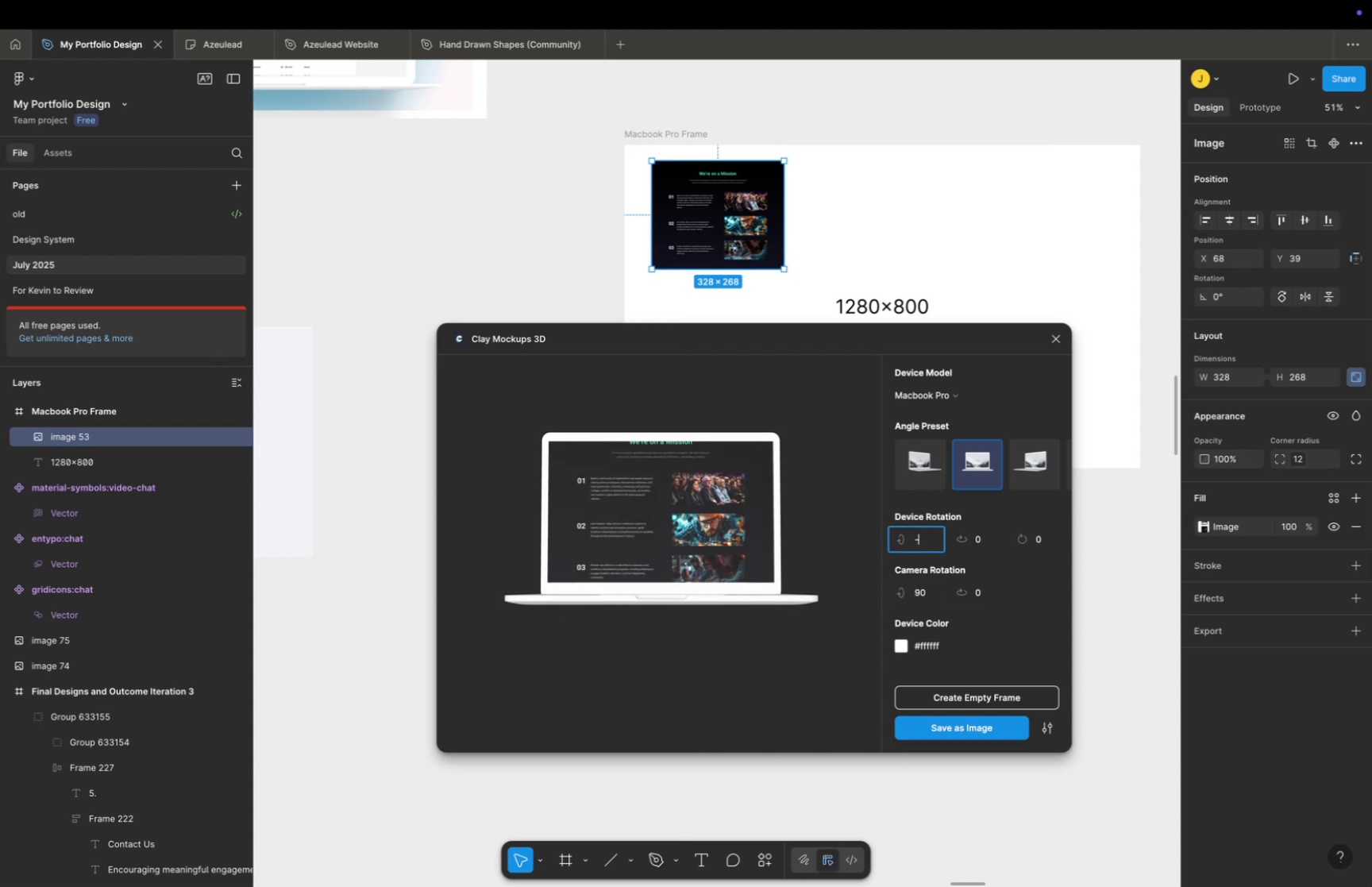 
key(4)
 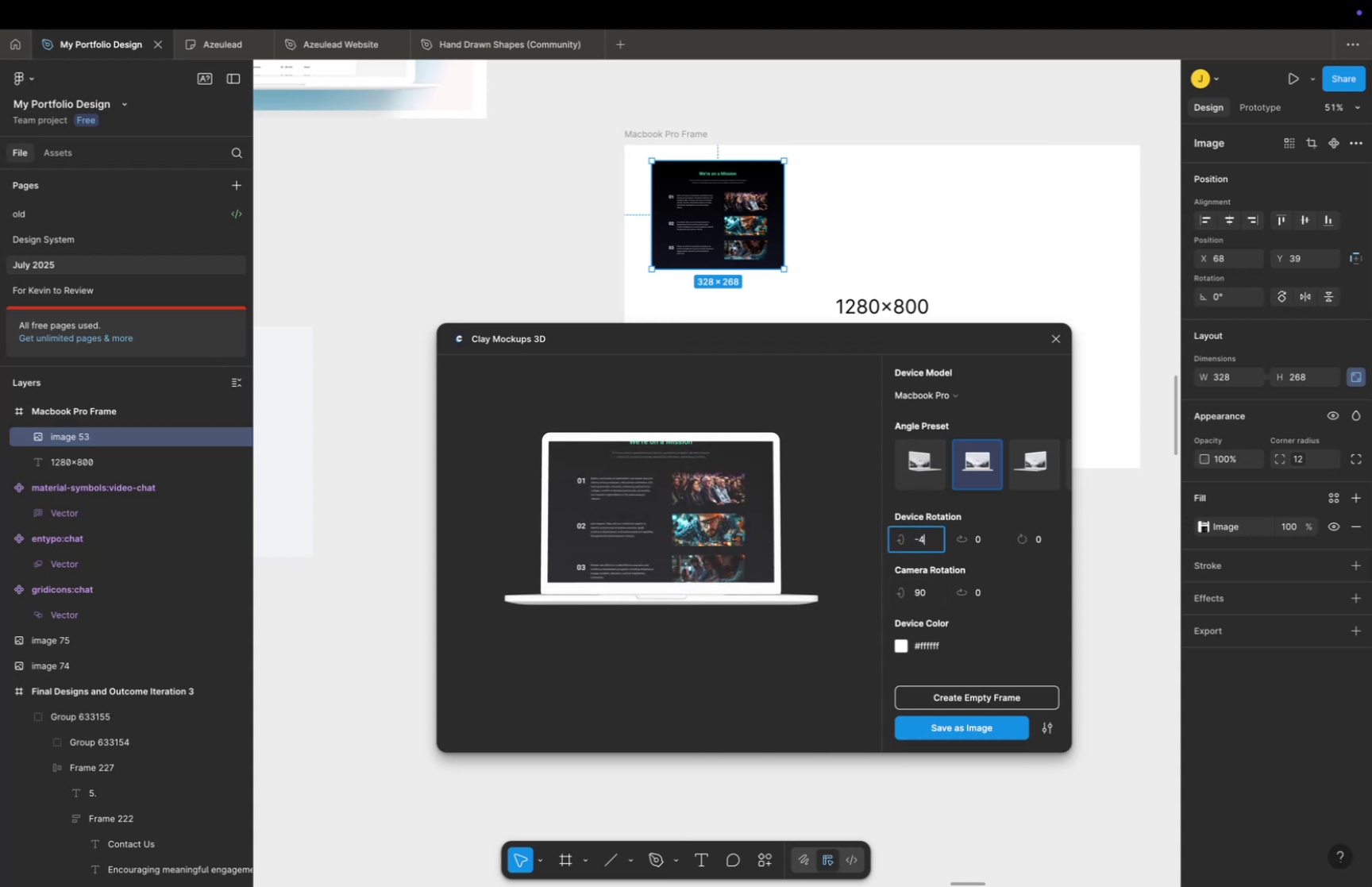 
key(Enter)
 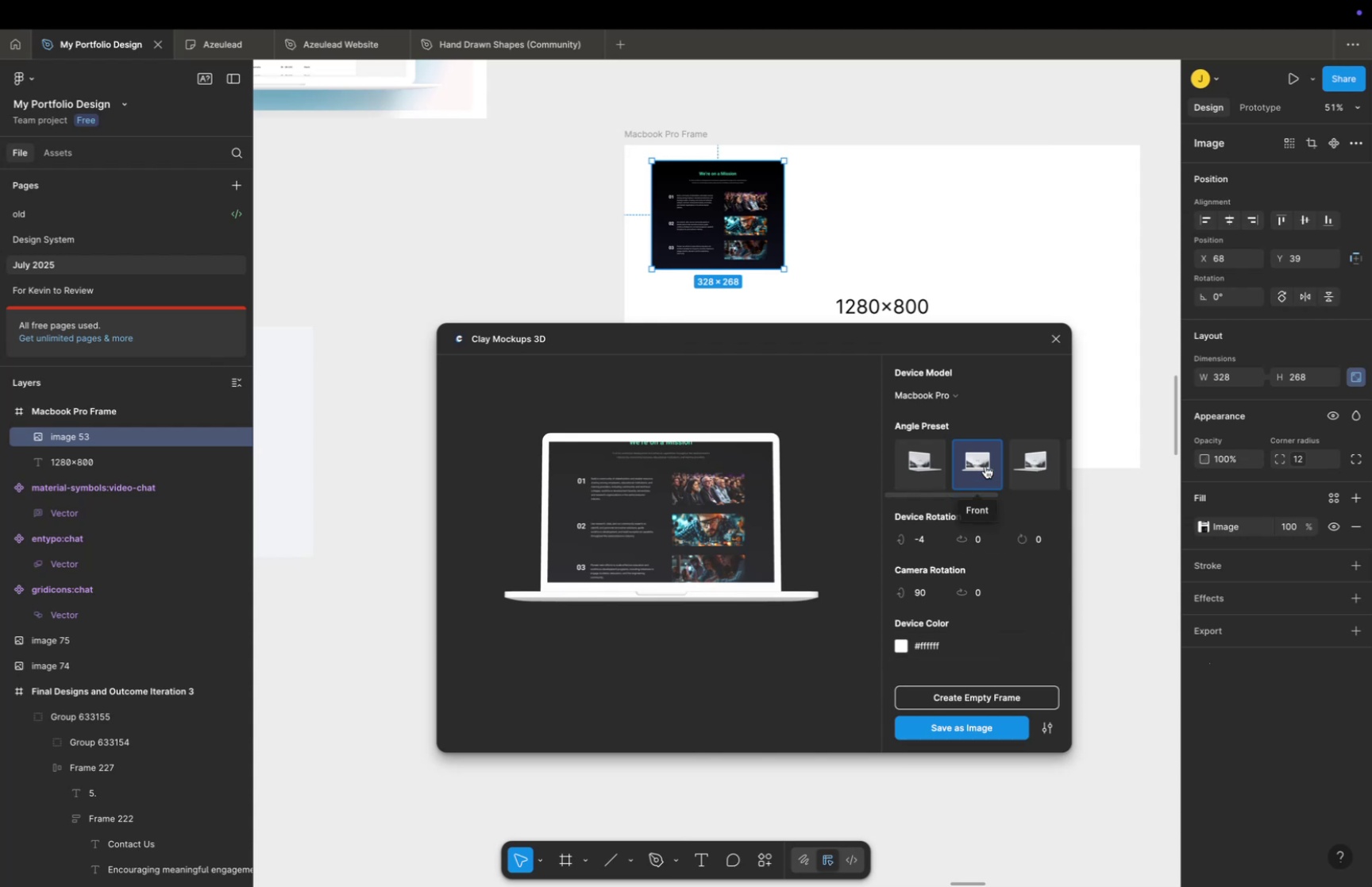 
left_click_drag(start_coordinate=[903, 332], to_coordinate=[1004, 428])
 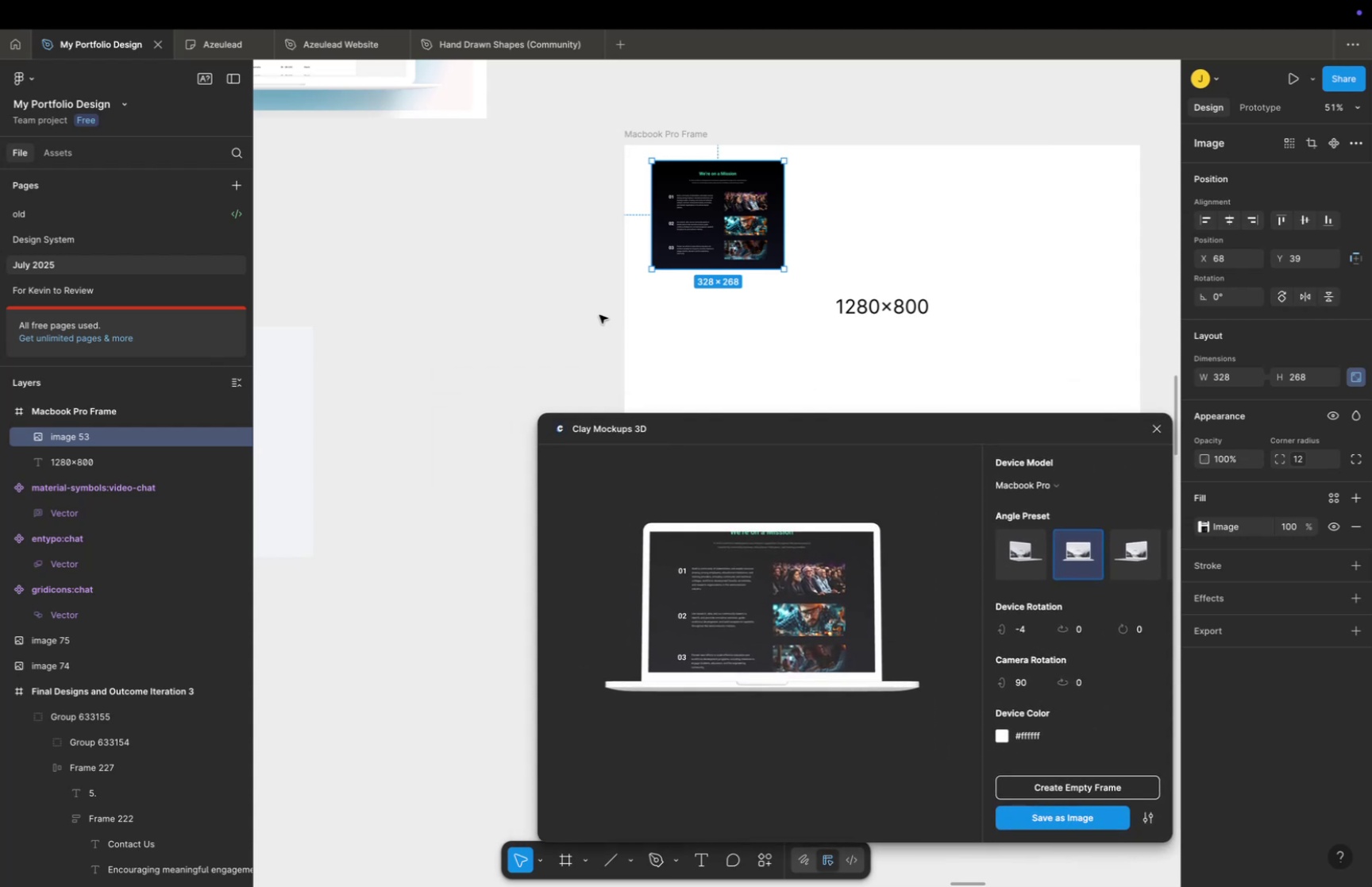 
hold_key(key=CommandLeft, duration=1.49)
scroll: coordinate [518, 270], scroll_direction: down, amount: 24.0
 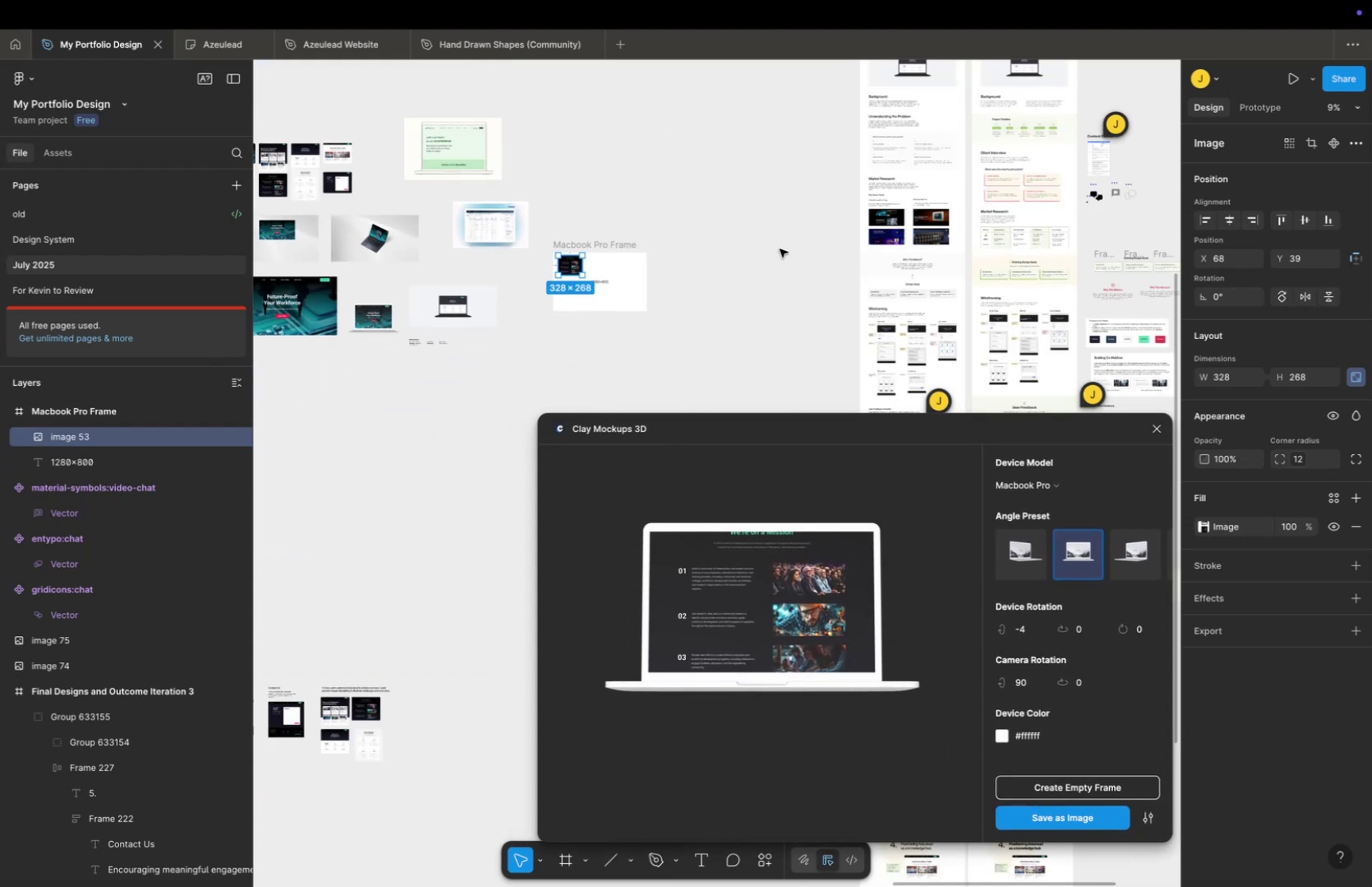 
left_click([780, 249])
 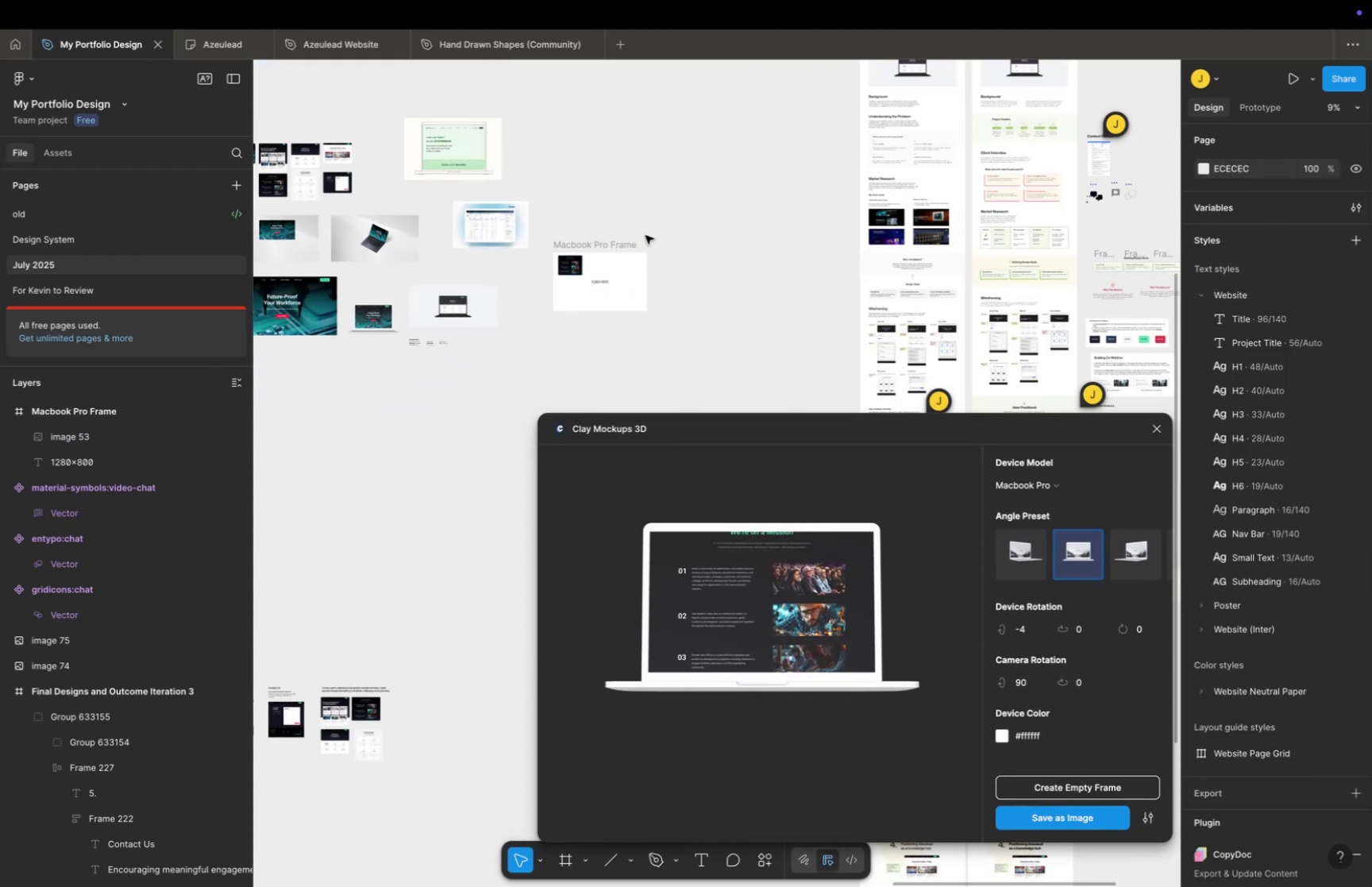 
hold_key(key=Space, duration=0.78)
 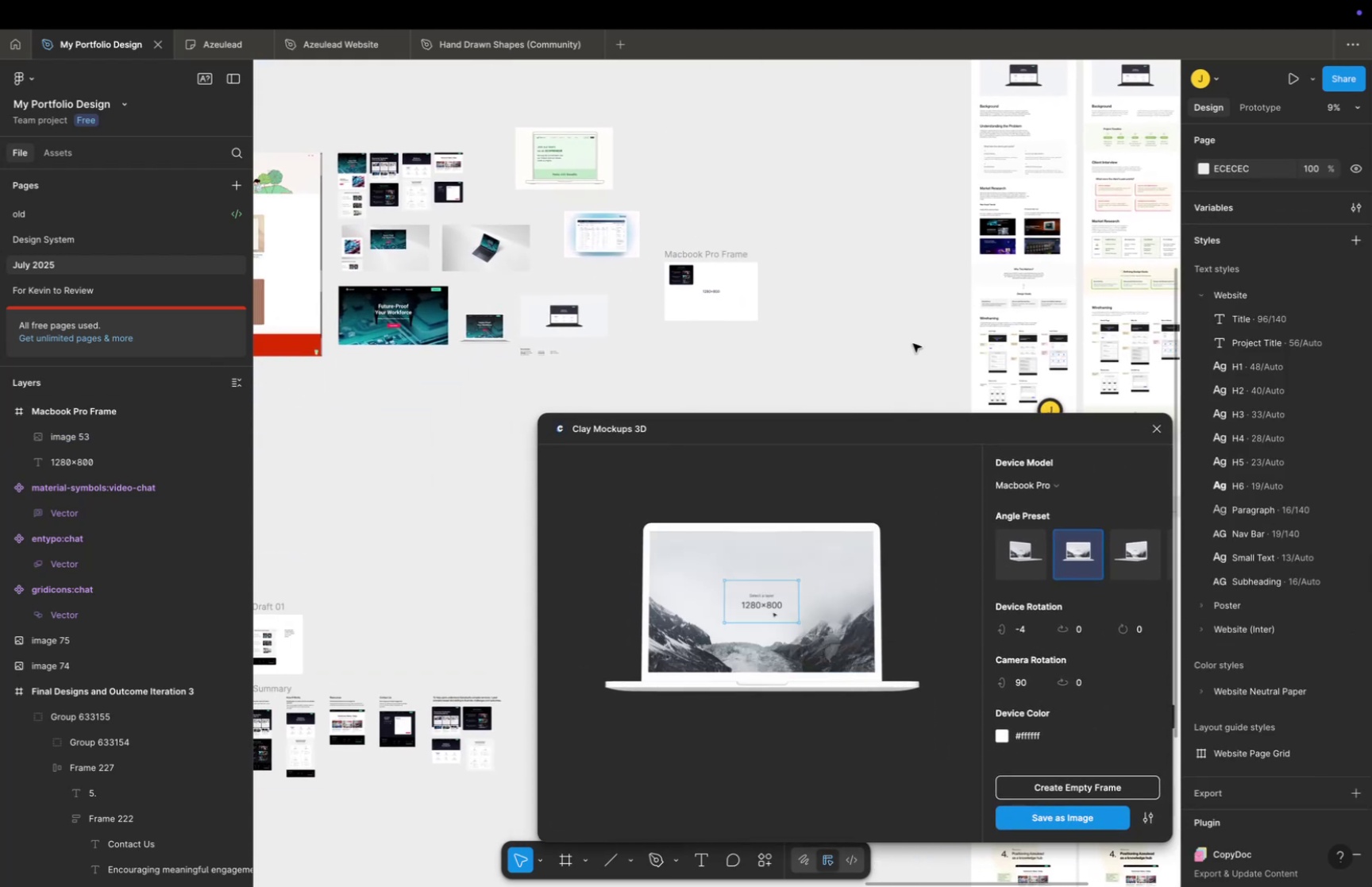 
left_click_drag(start_coordinate=[646, 235], to_coordinate=[757, 245])
 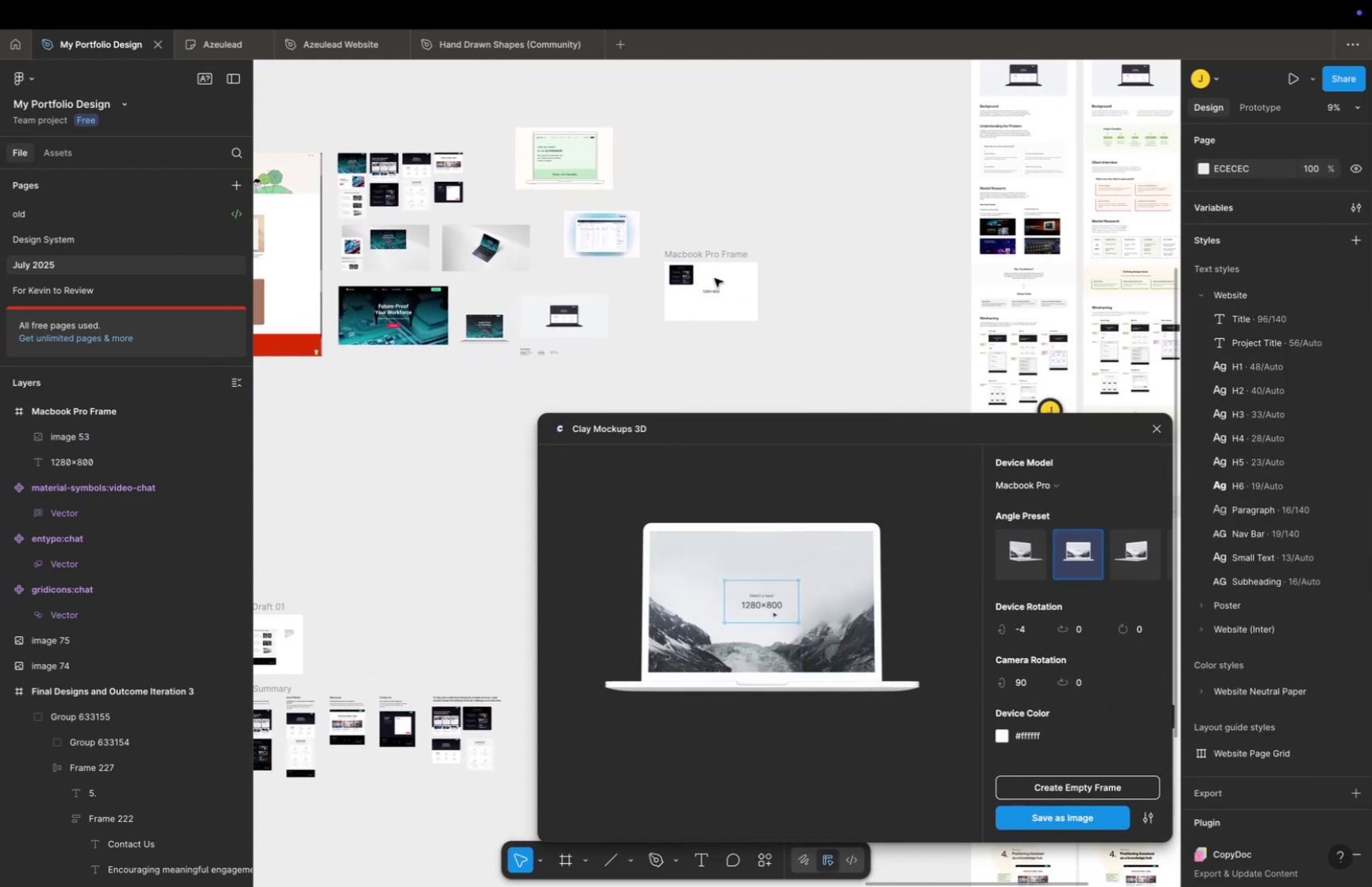 
hold_key(key=CommandLeft, duration=0.45)
scroll: coordinate [534, 276], scroll_direction: up, amount: 11.0
 